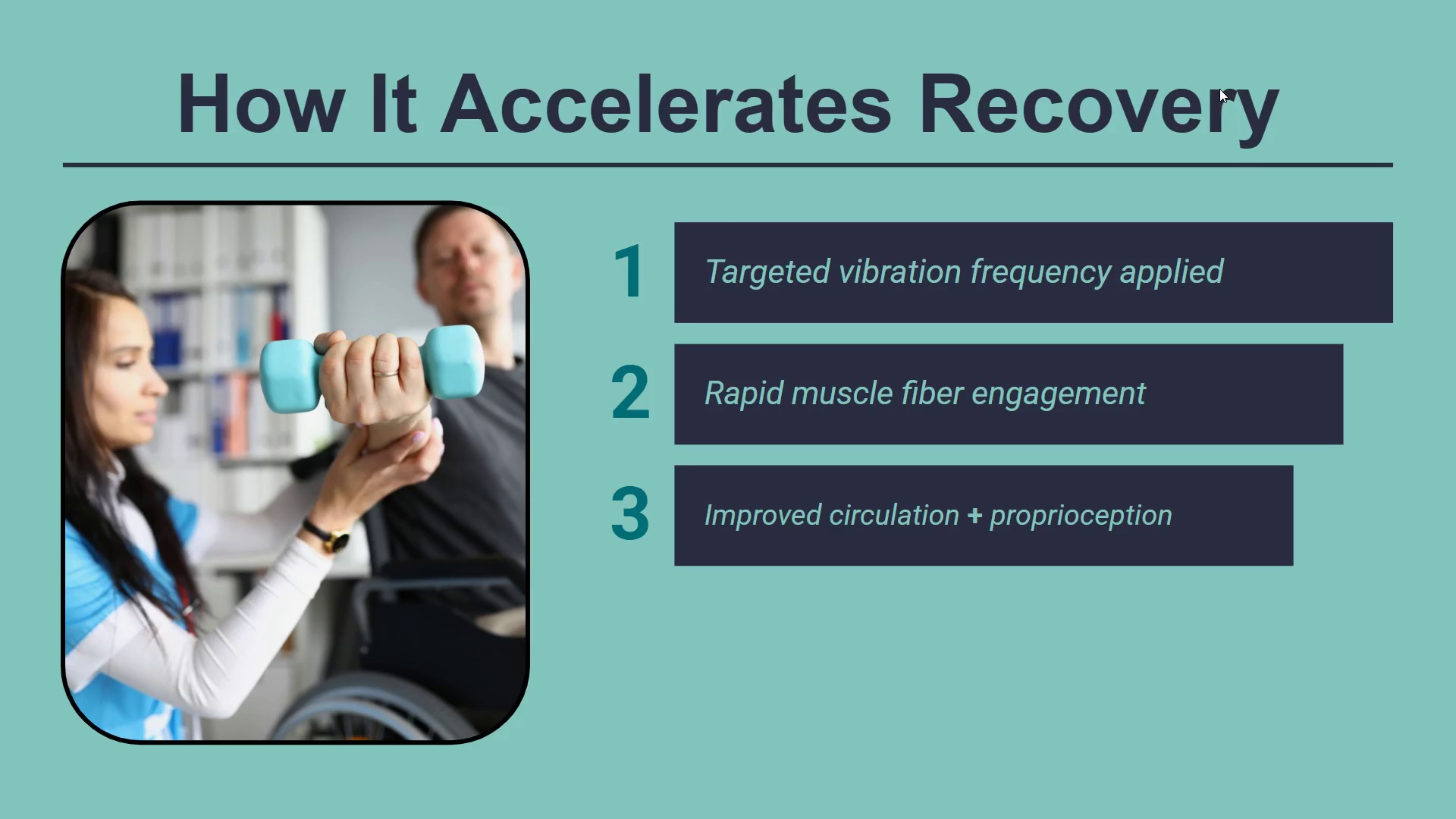 
key(ArrowRight)
 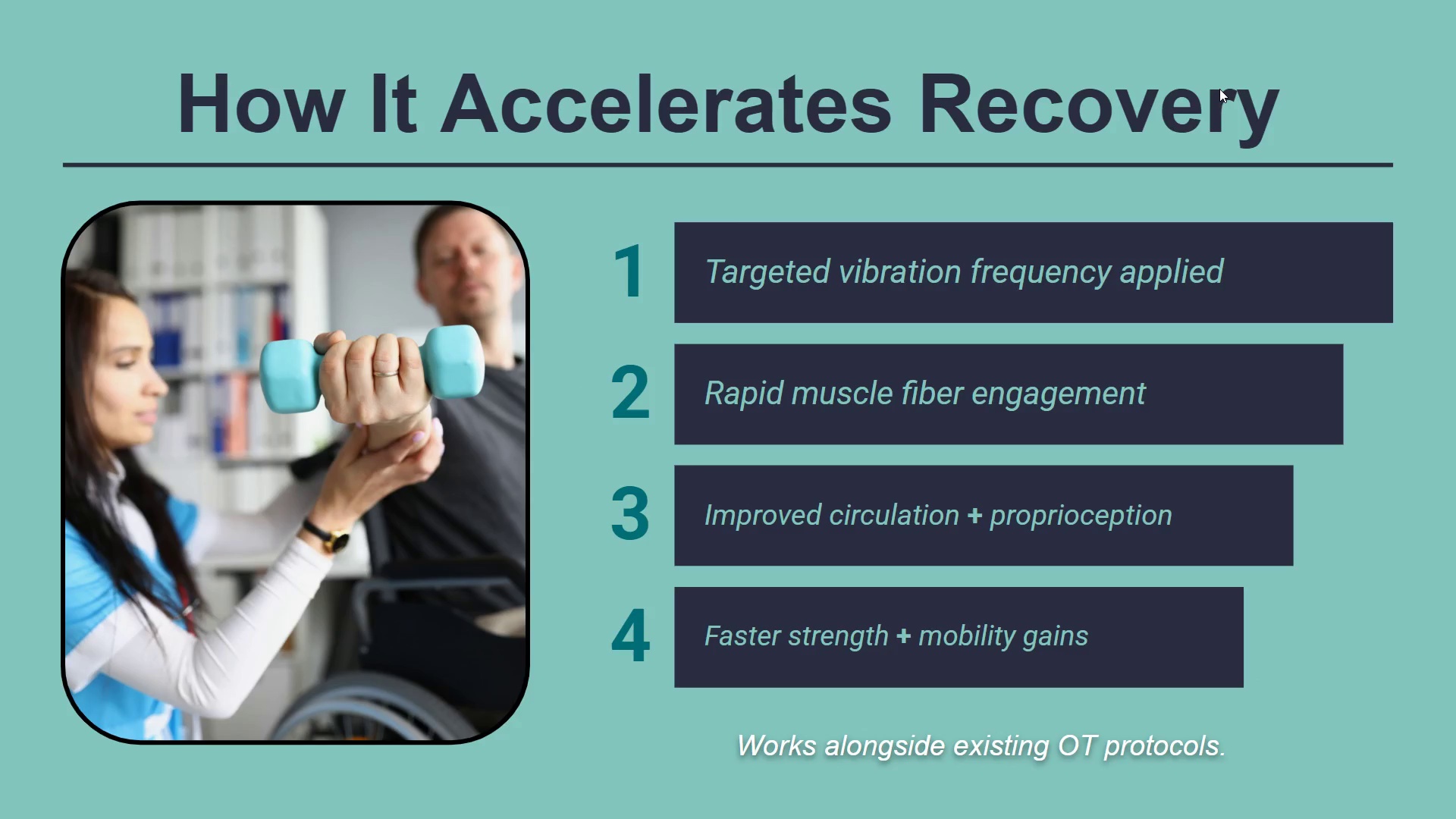 
key(ArrowRight)
 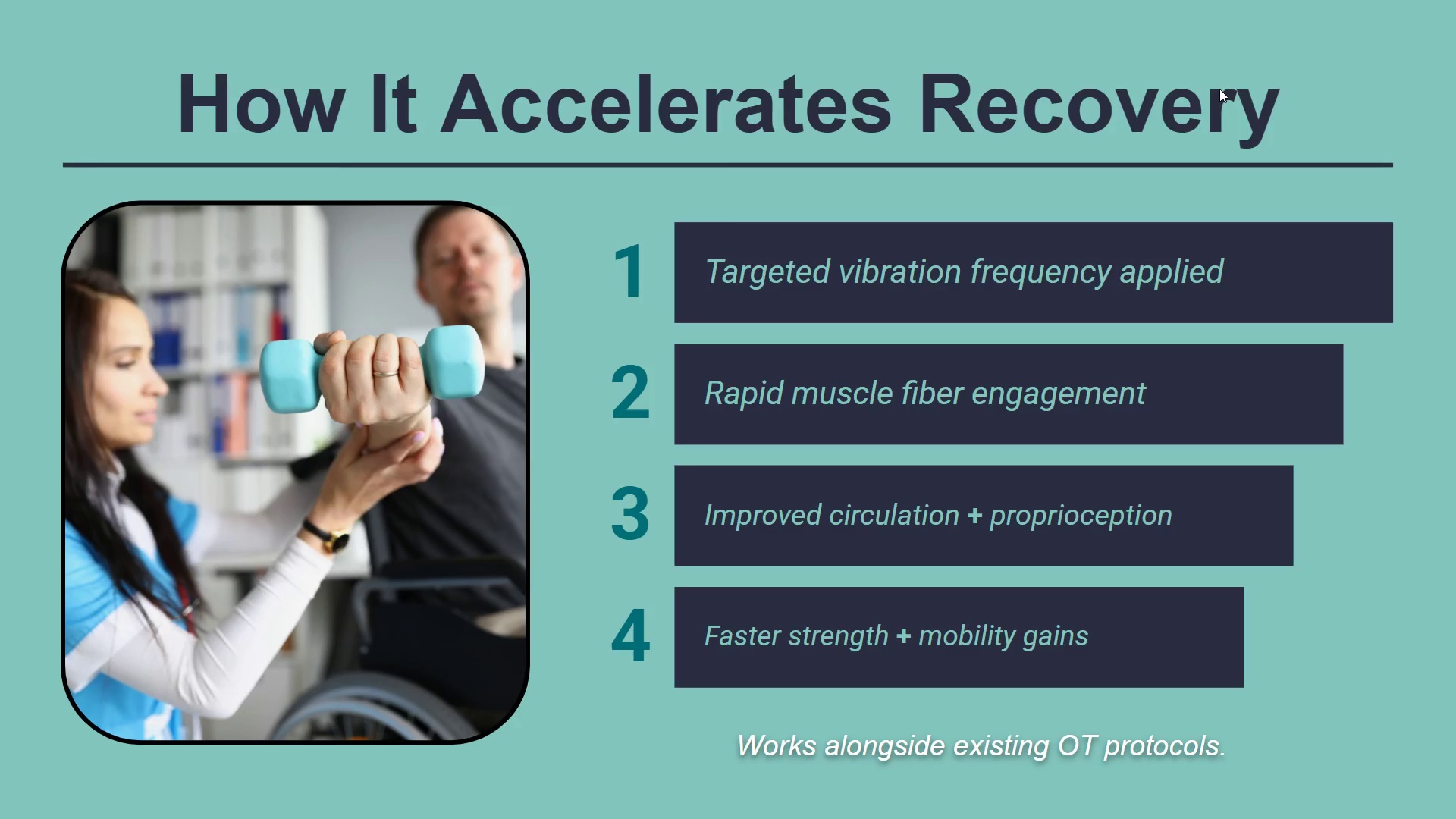 
key(ArrowRight)
 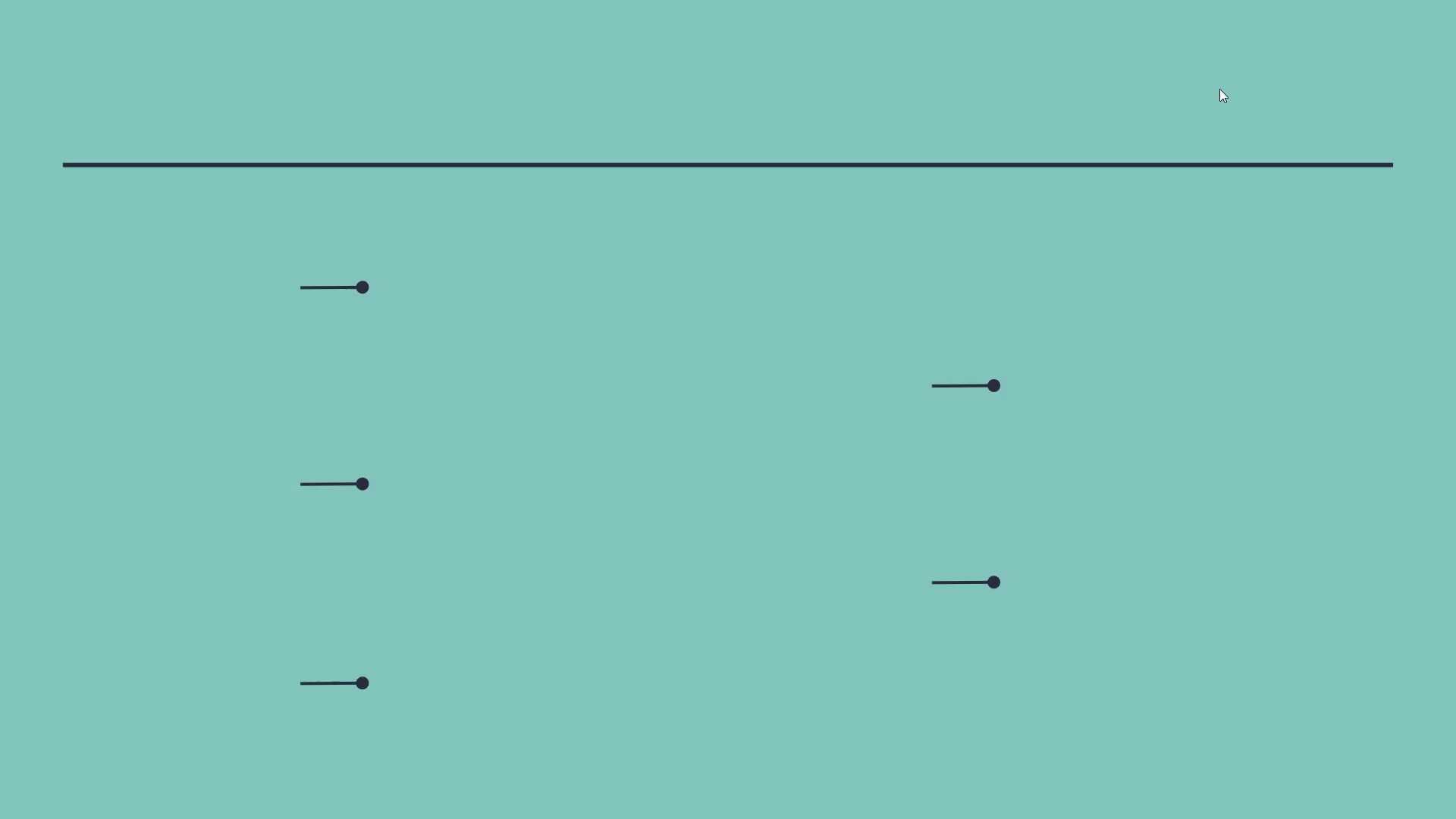 
key(ArrowRight)
 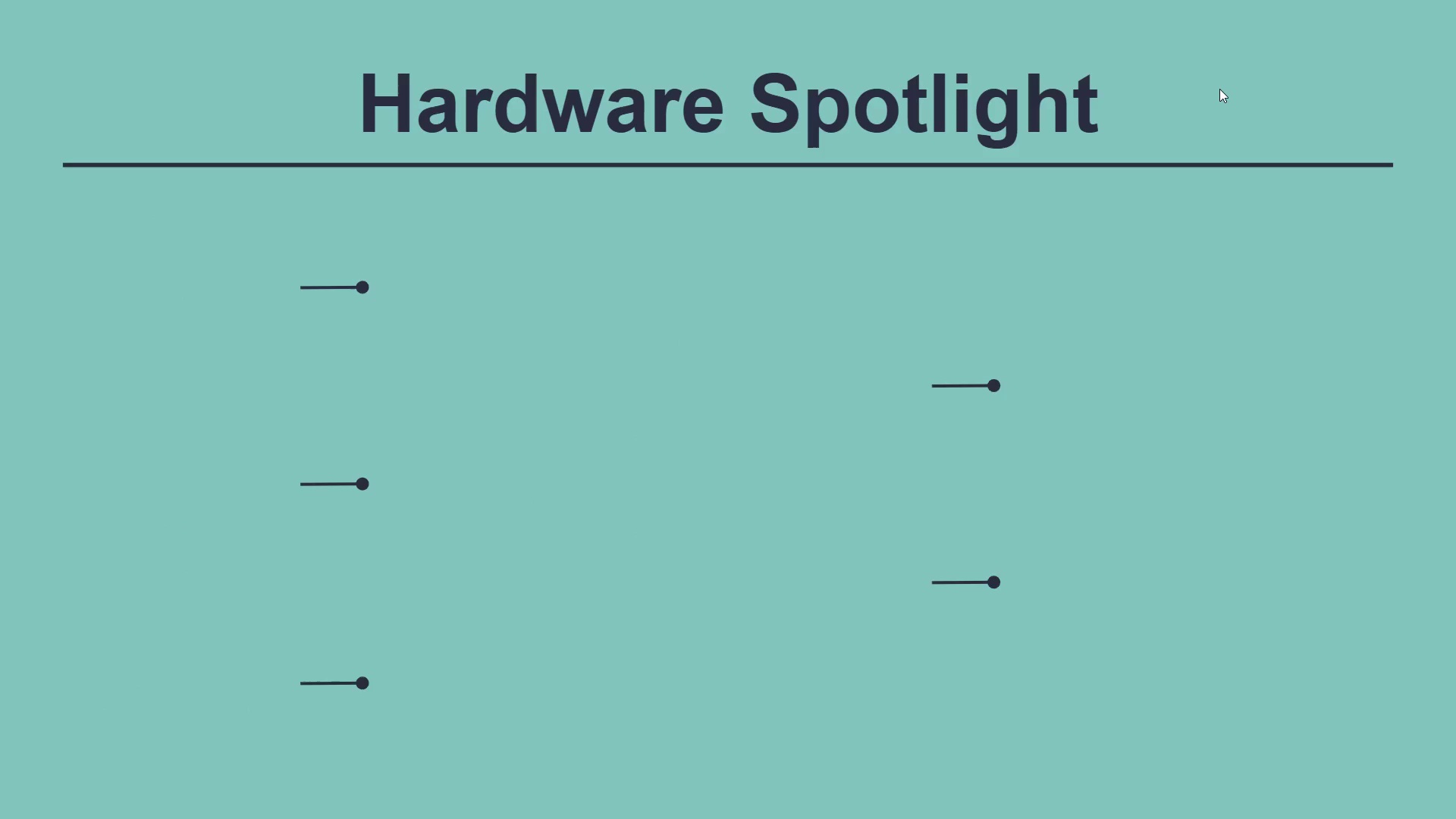 
key(ArrowRight)
 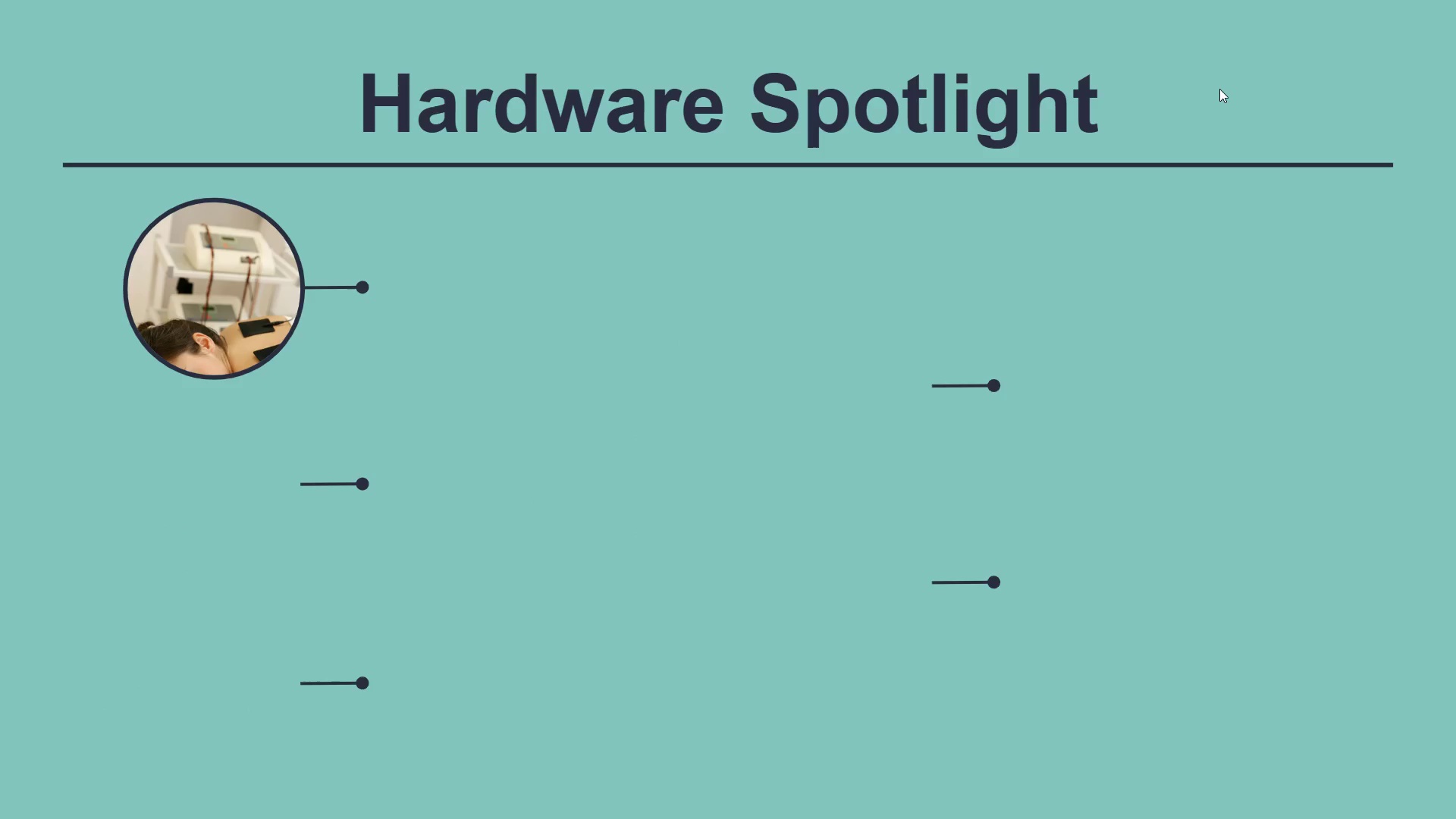 
key(ArrowRight)
 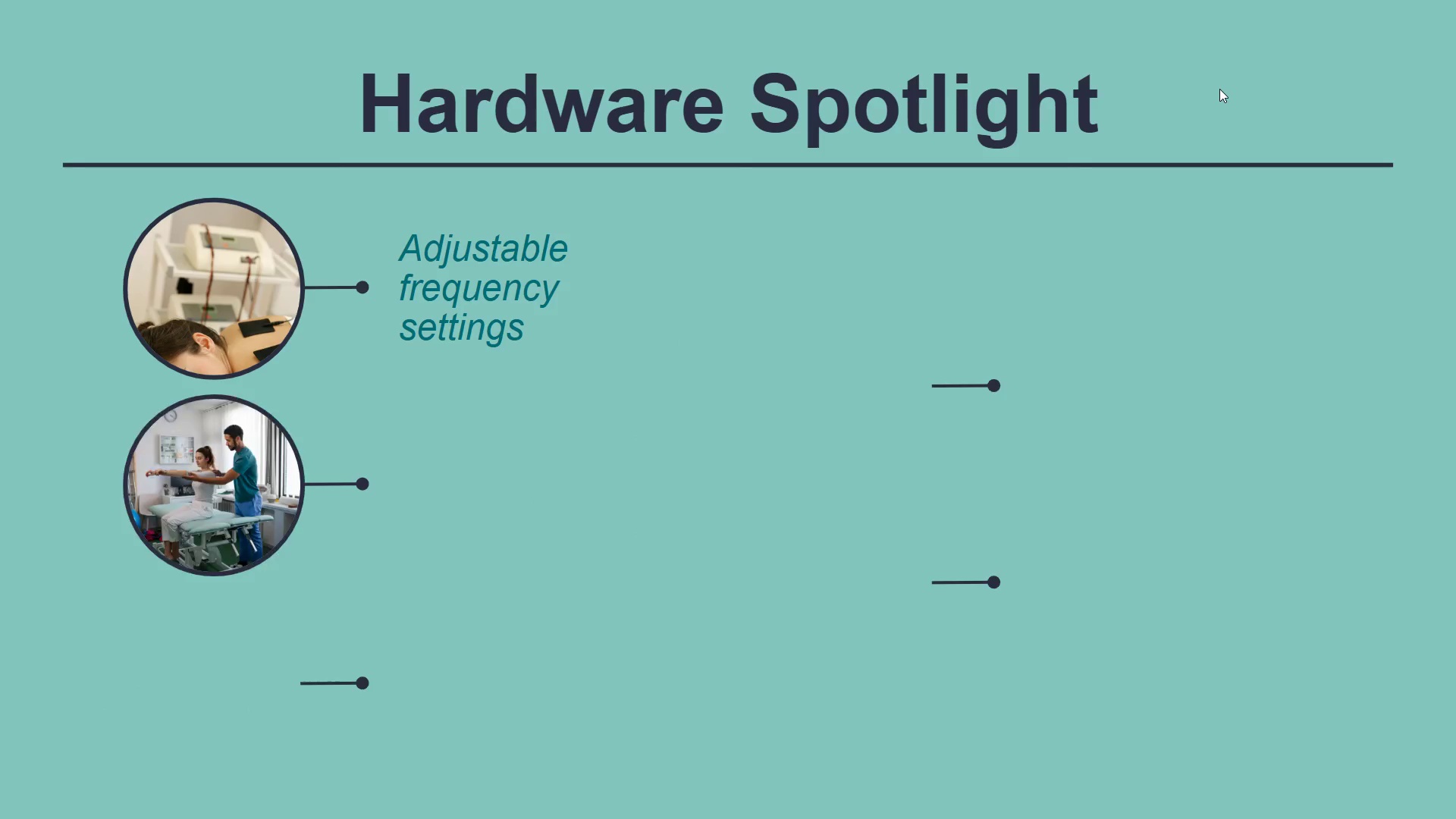 
key(ArrowRight)
 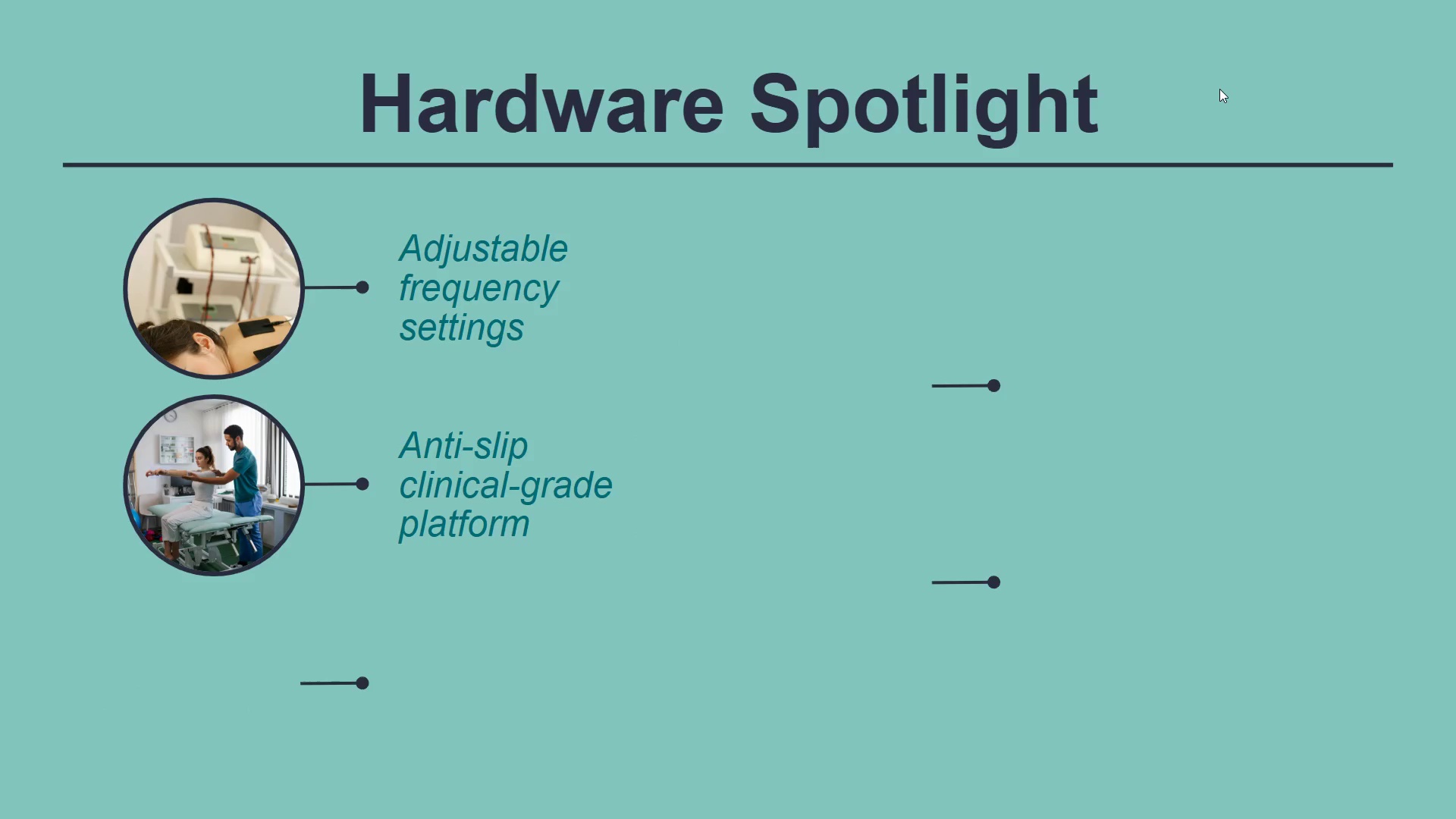 
key(ArrowRight)
 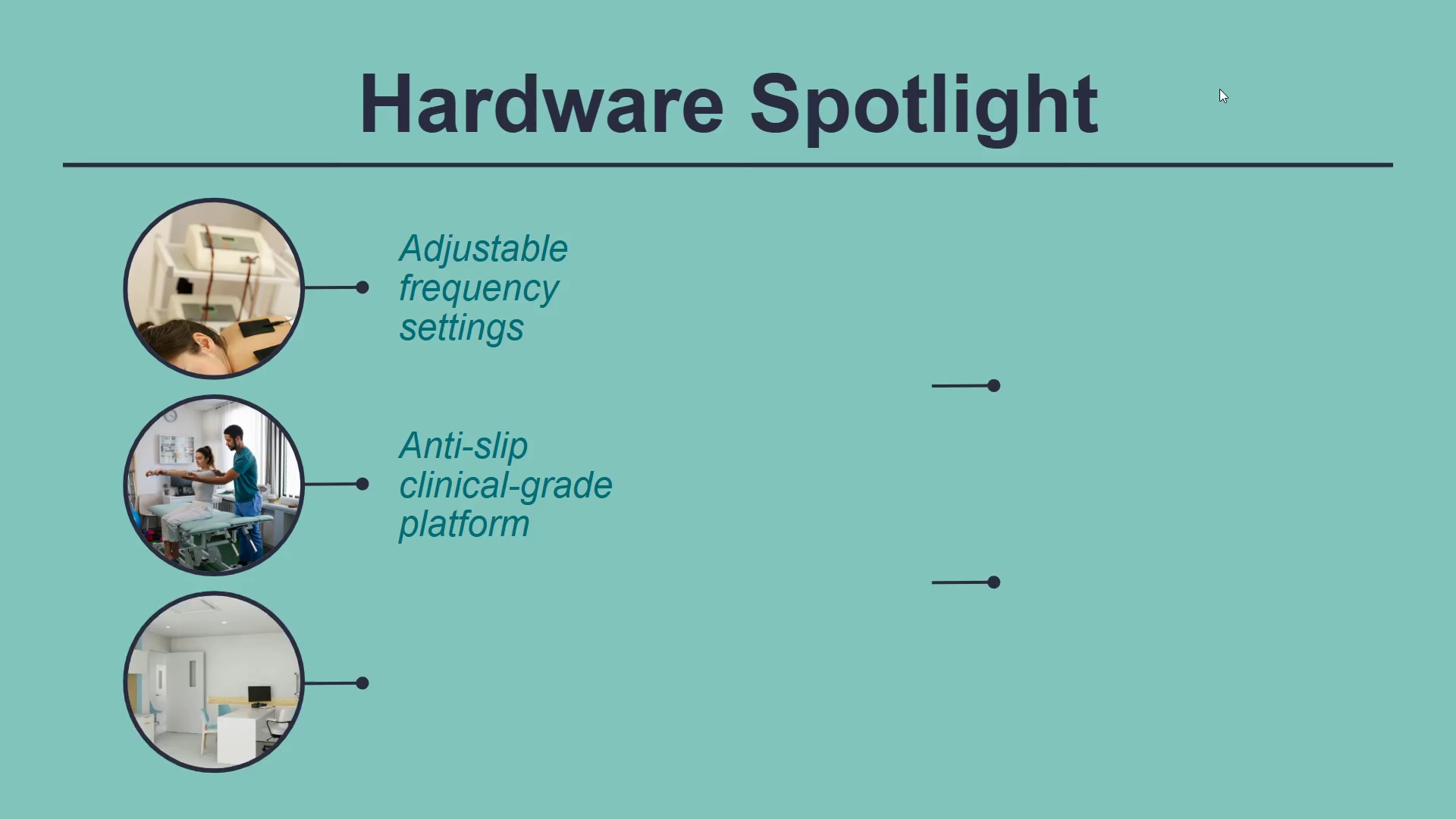 
key(ArrowRight)
 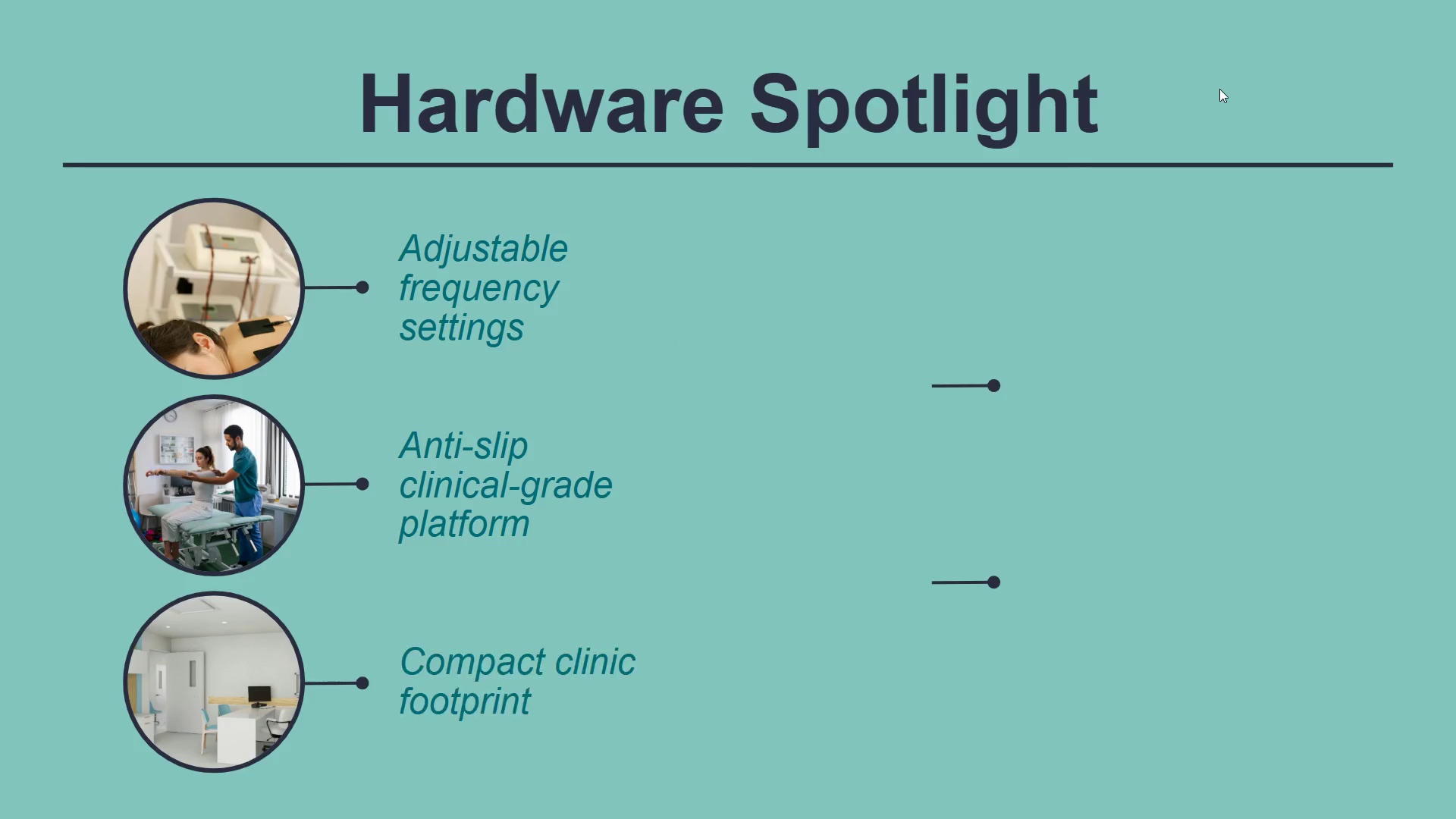 
key(ArrowRight)
 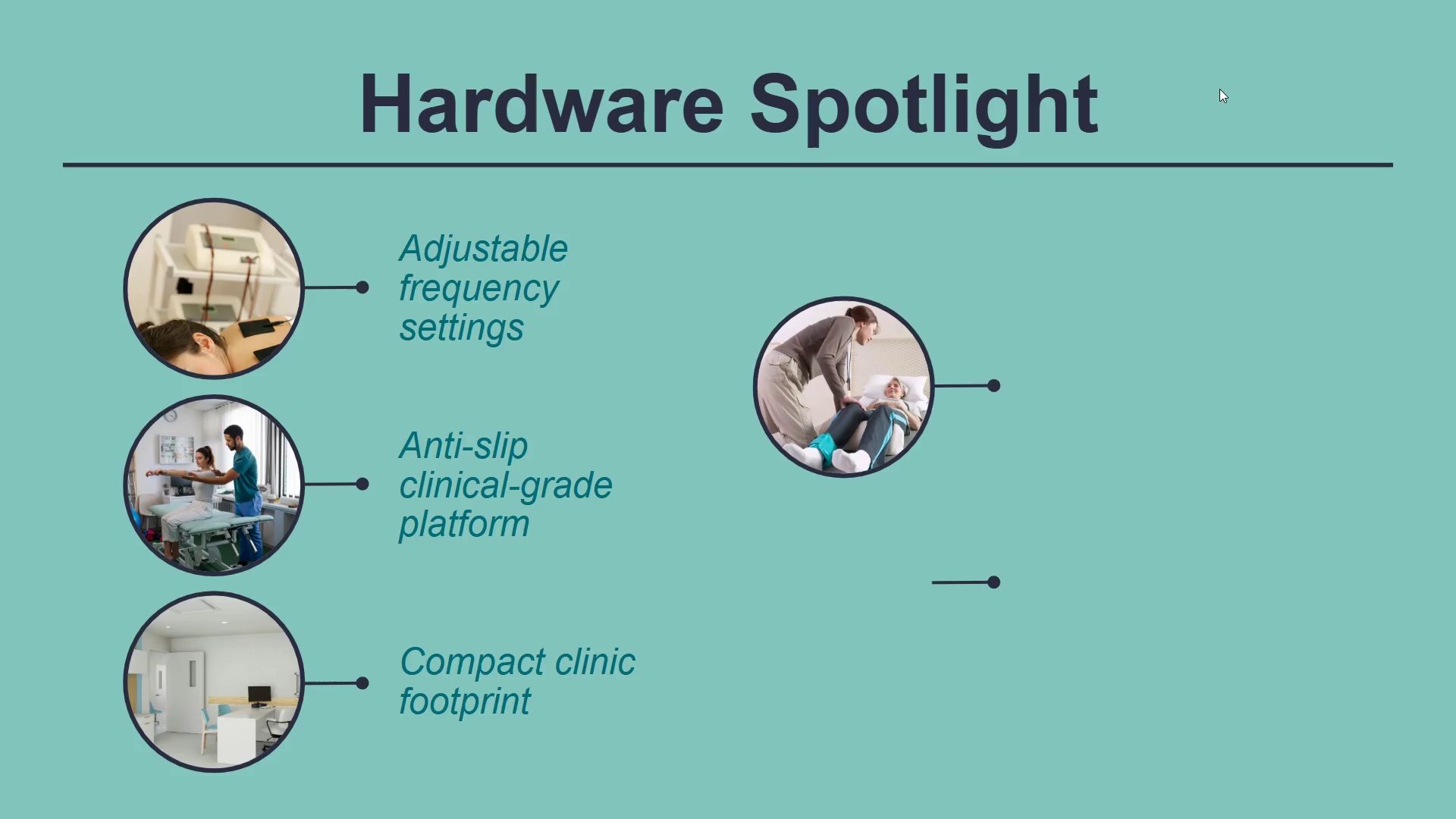 
key(ArrowRight)
 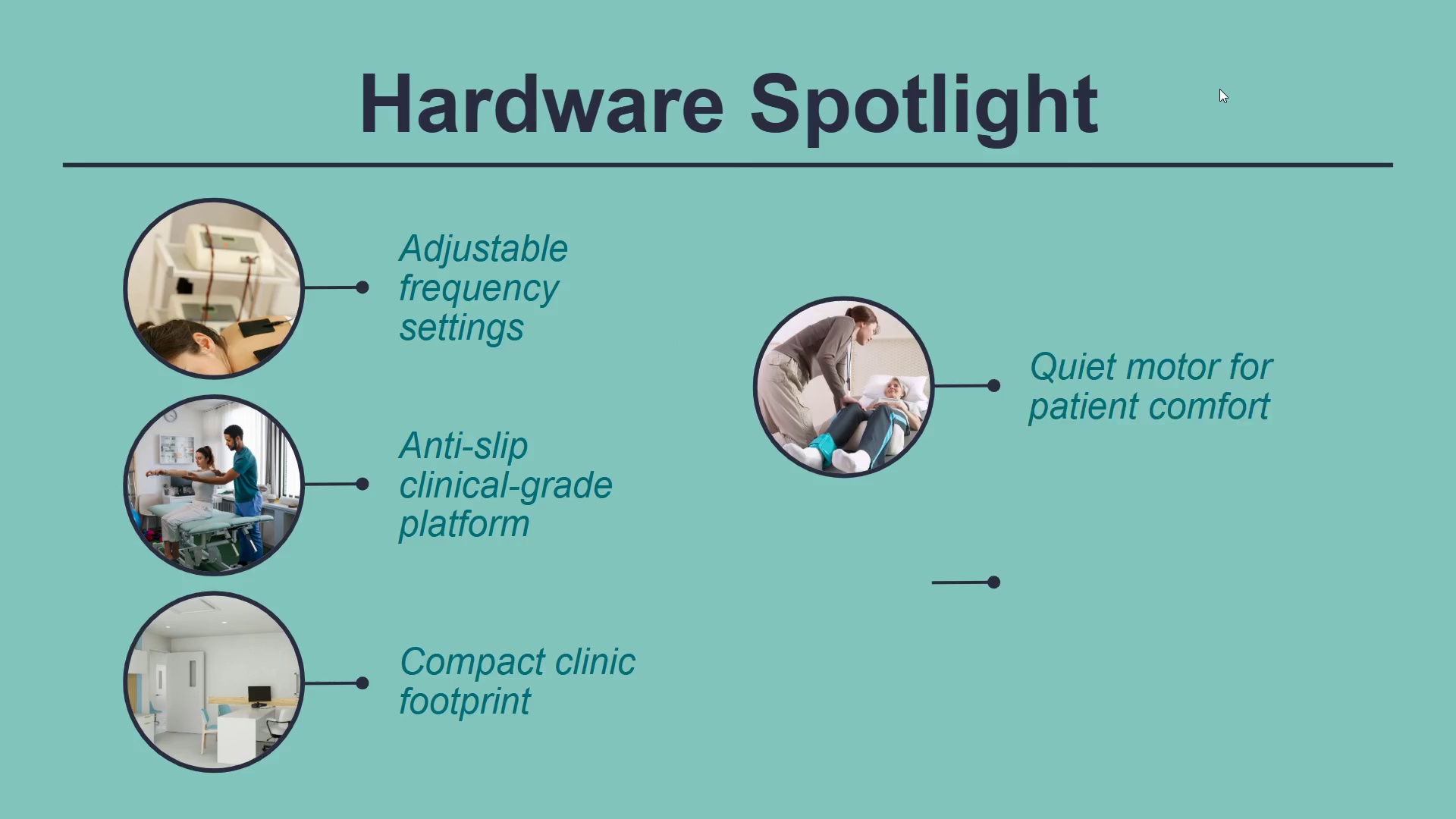 
key(ArrowRight)
 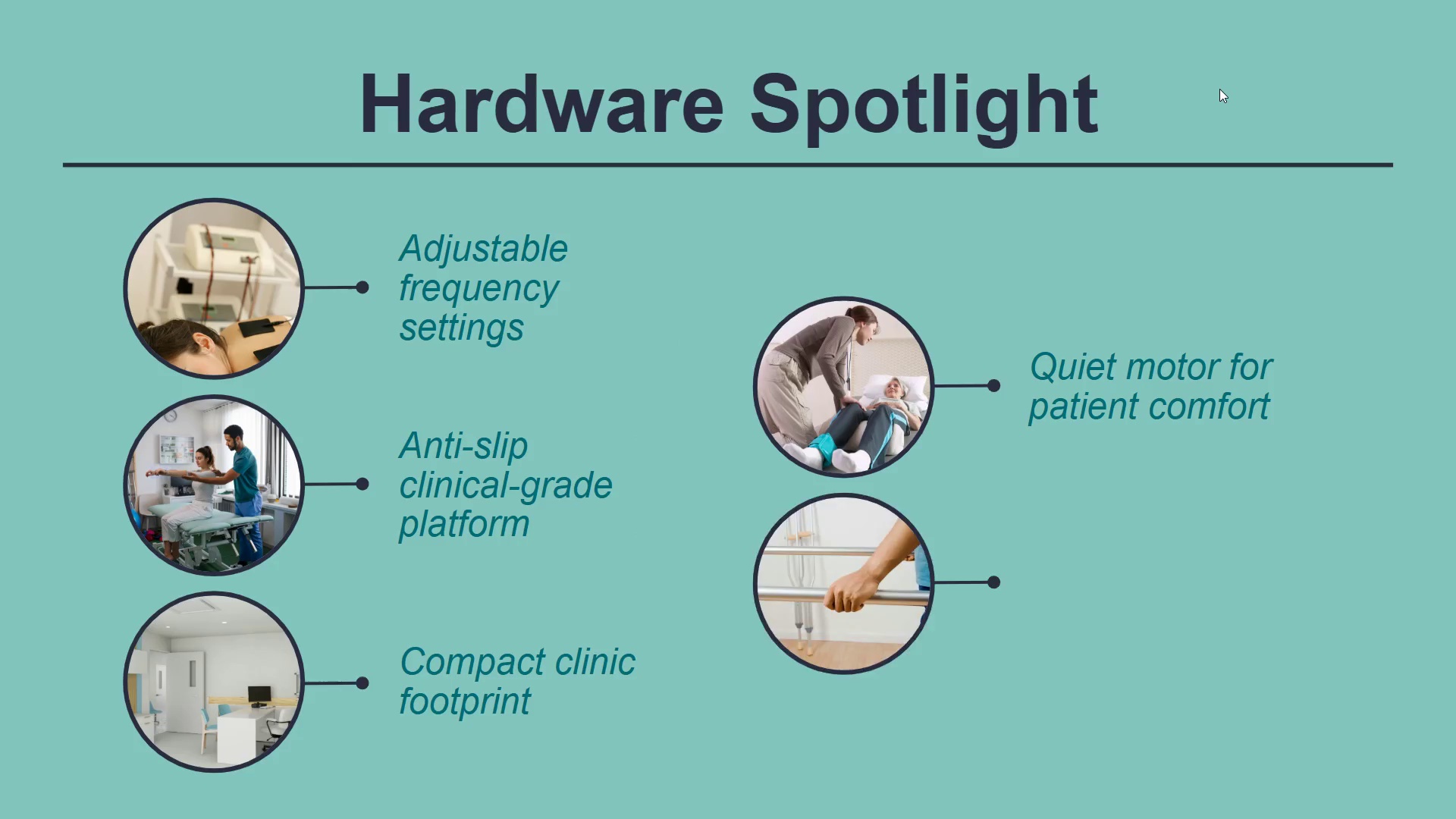 
key(ArrowRight)
 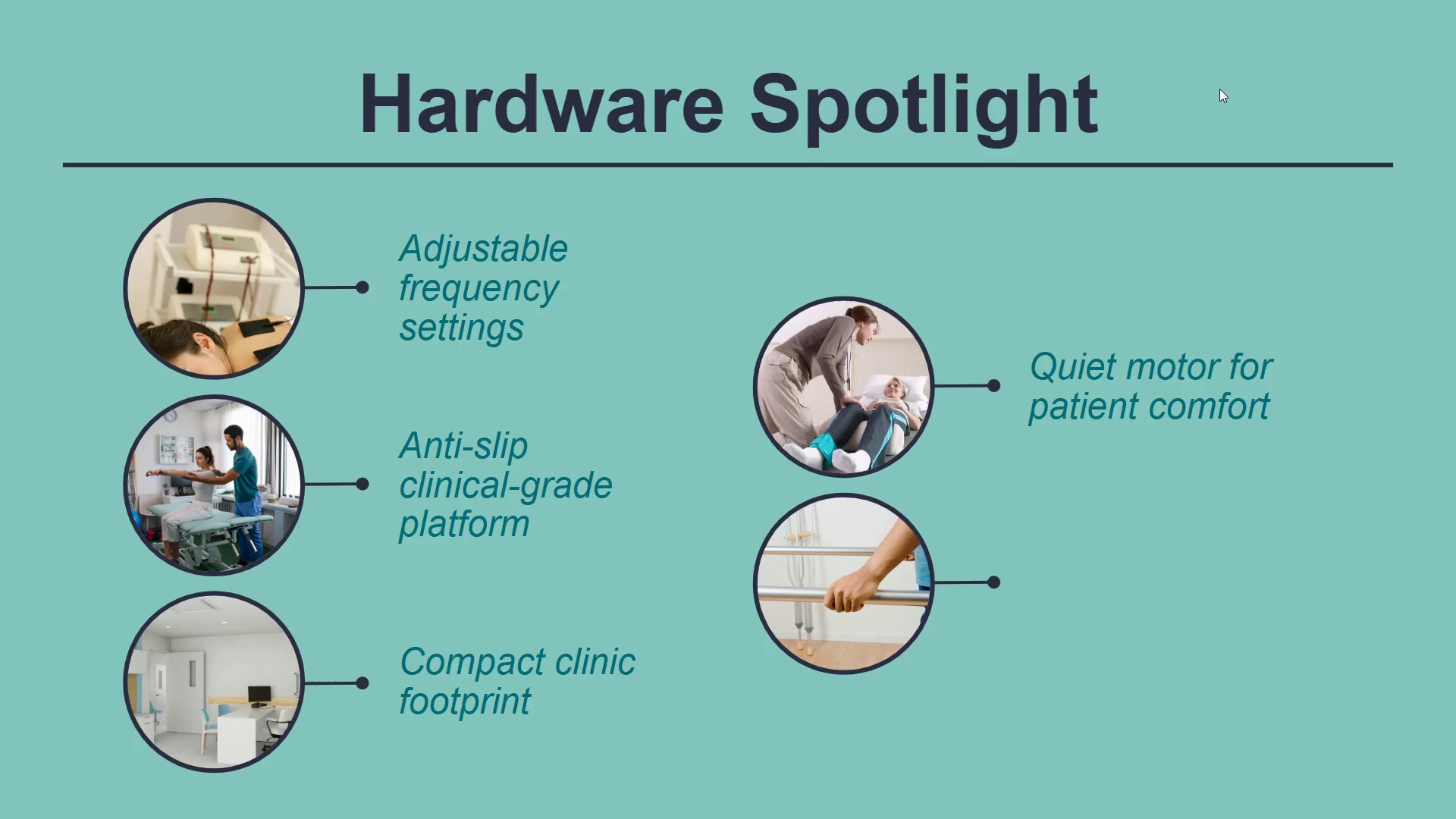 
key(ArrowRight)
 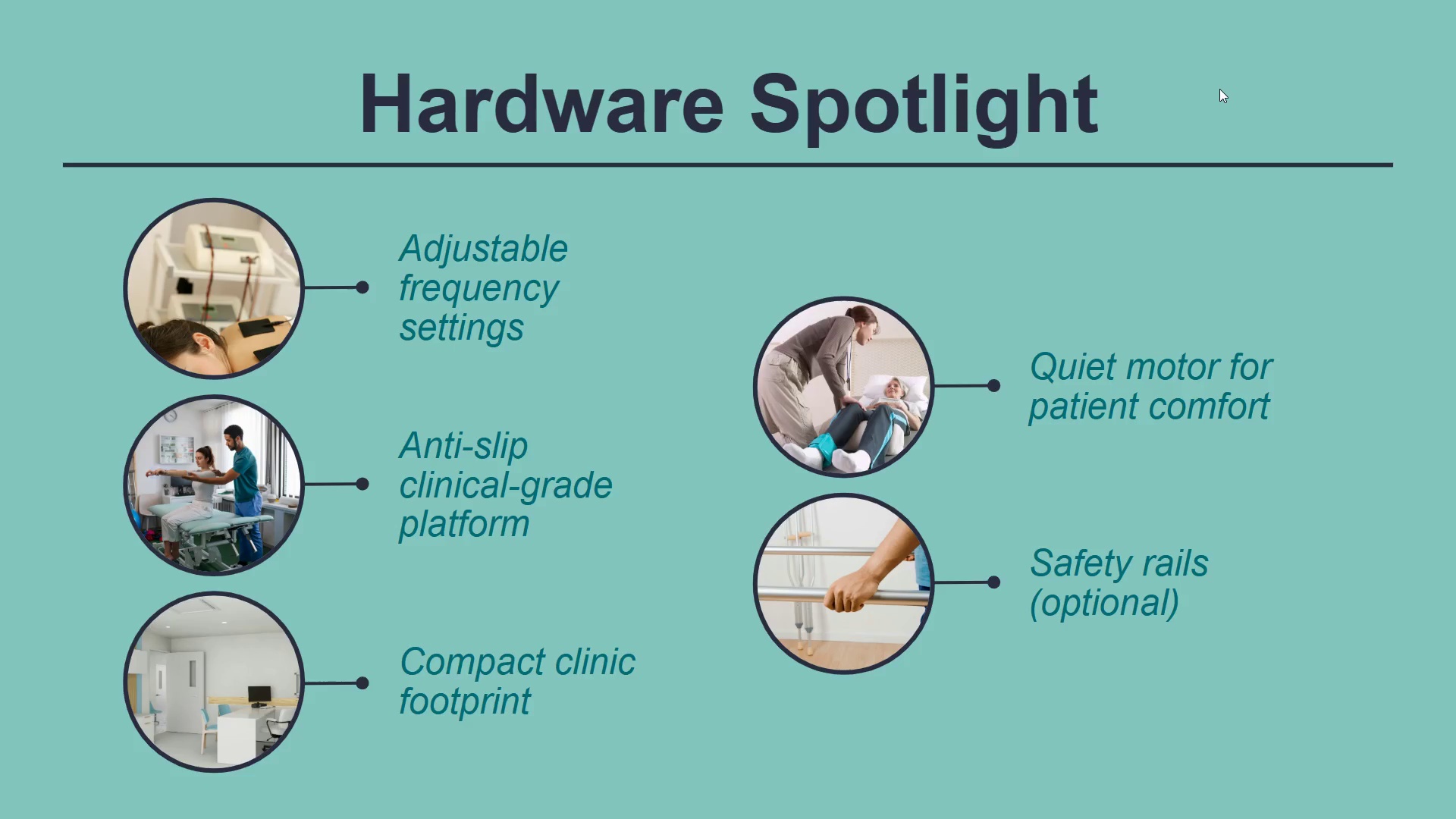 
key(ArrowRight)
 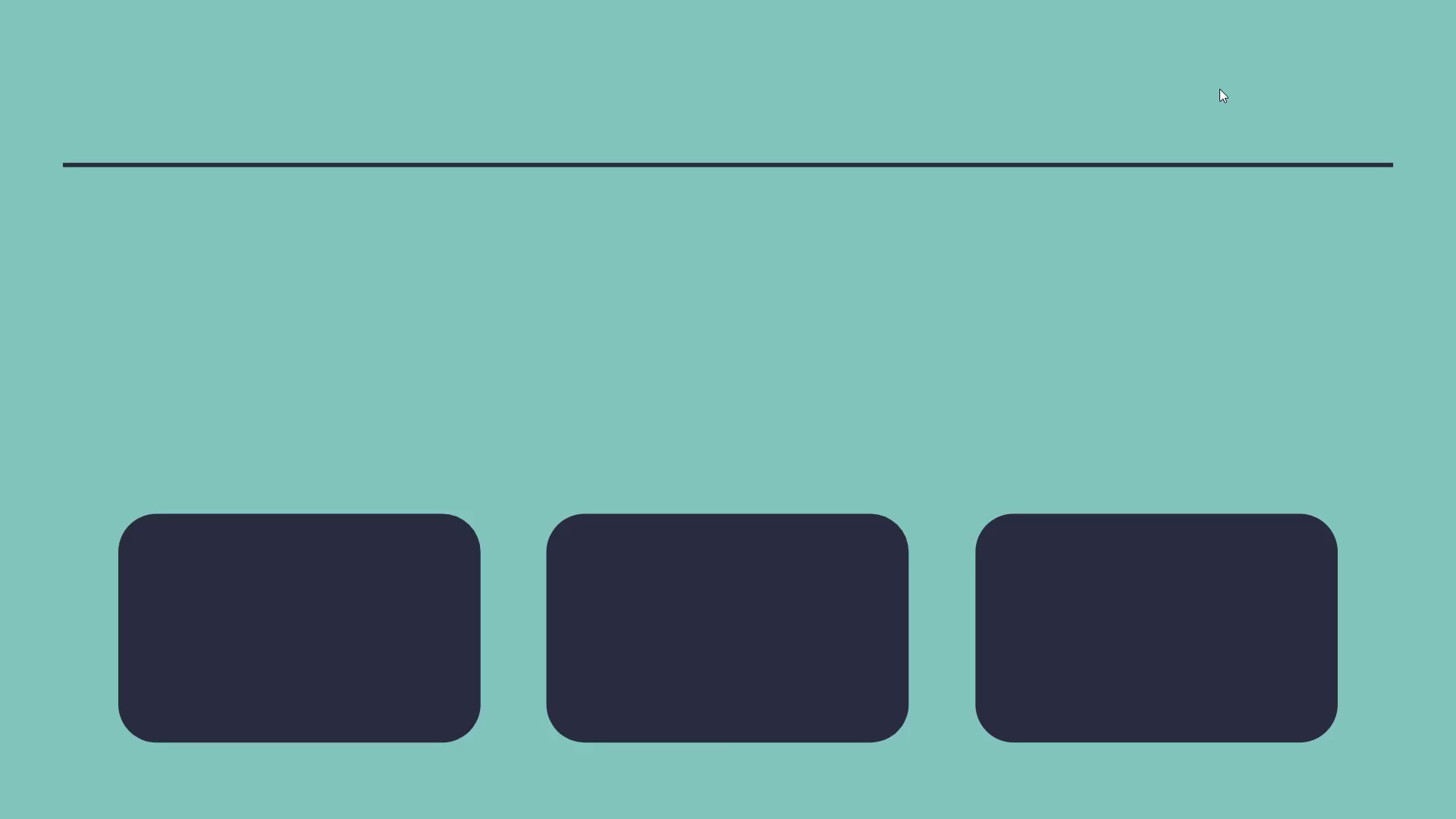 
key(ArrowLeft)
 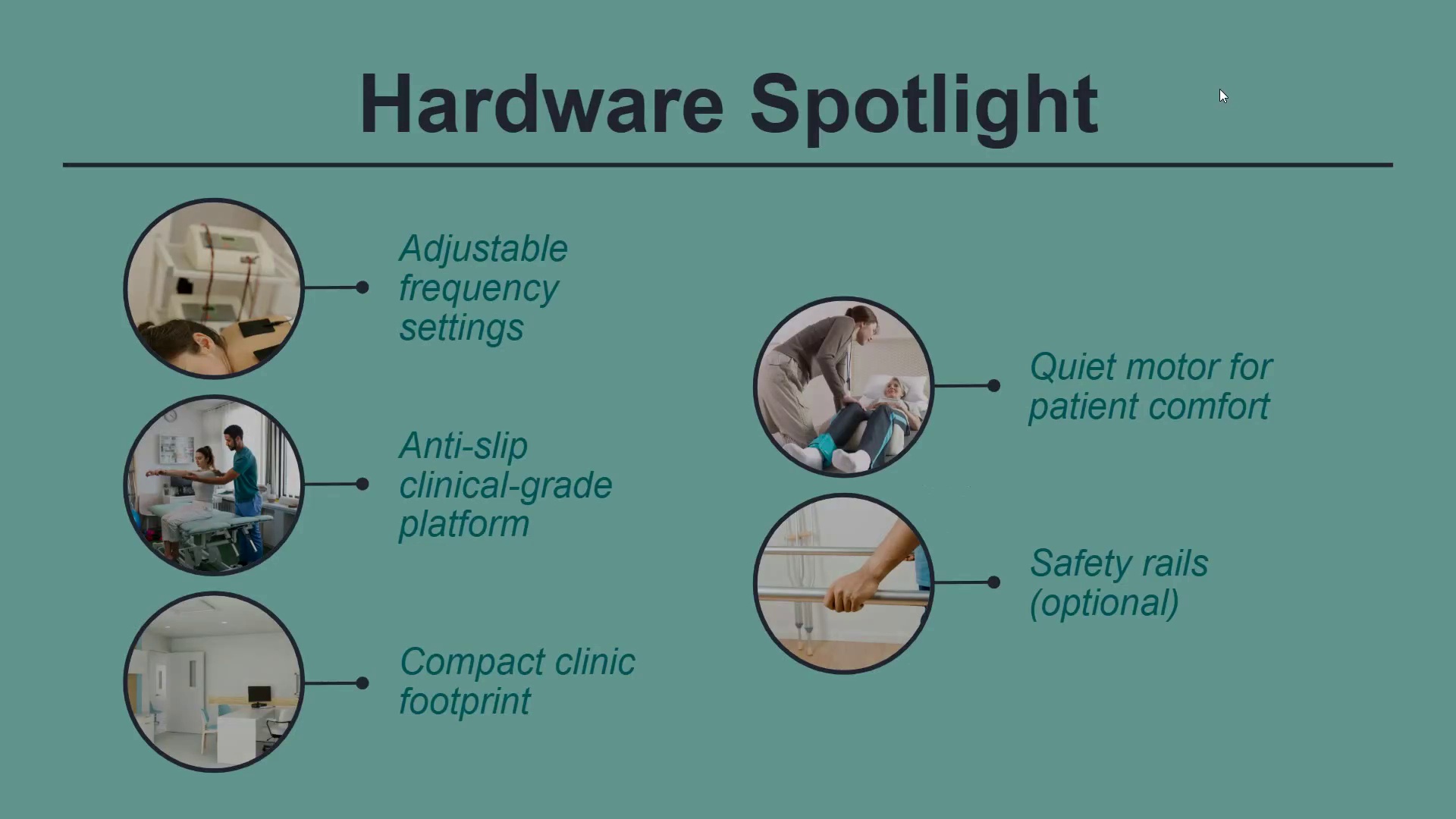 
key(ArrowLeft)
 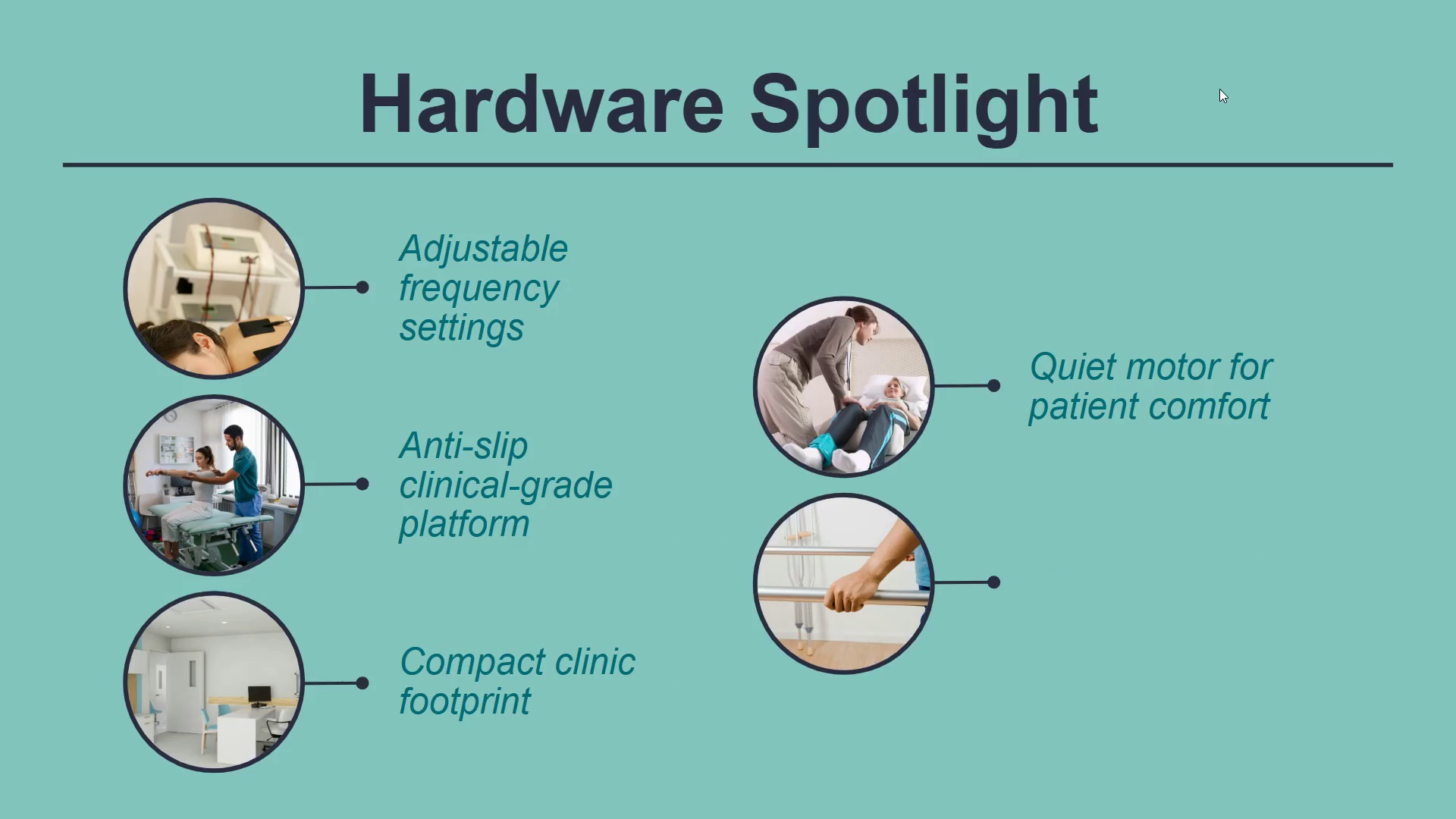 
key(ArrowLeft)
 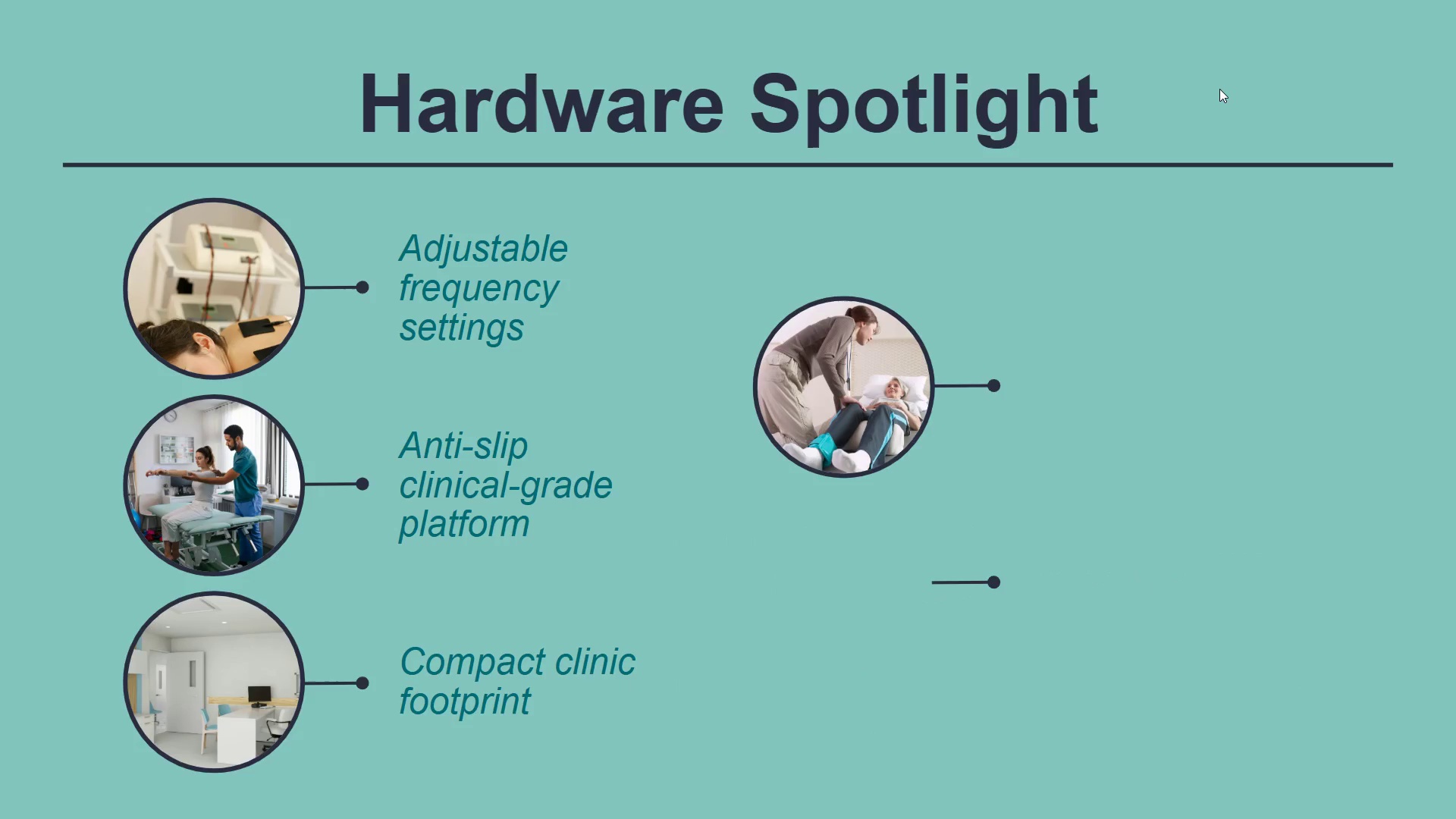 
key(ArrowLeft)
 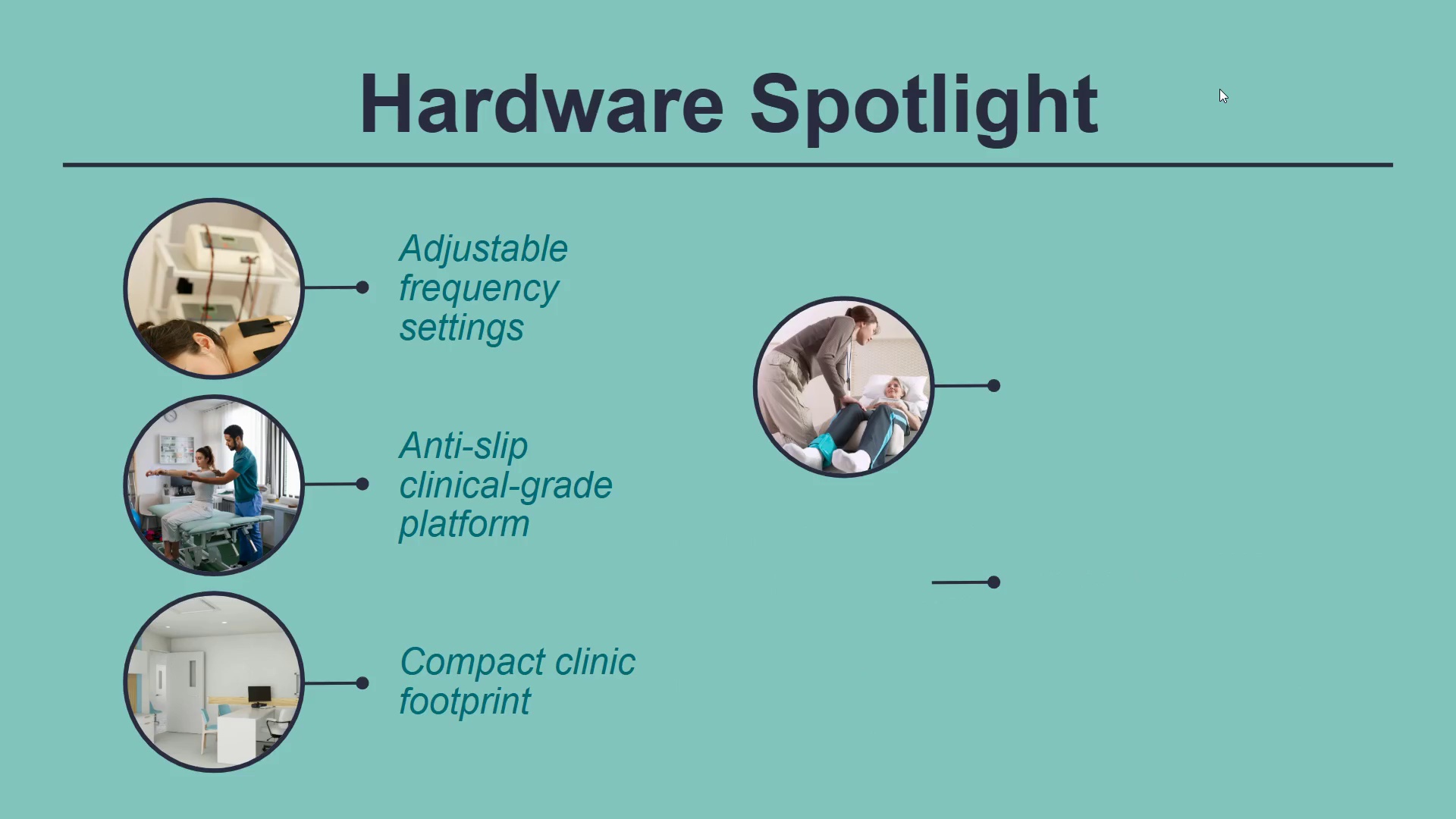 
key(ArrowRight)
 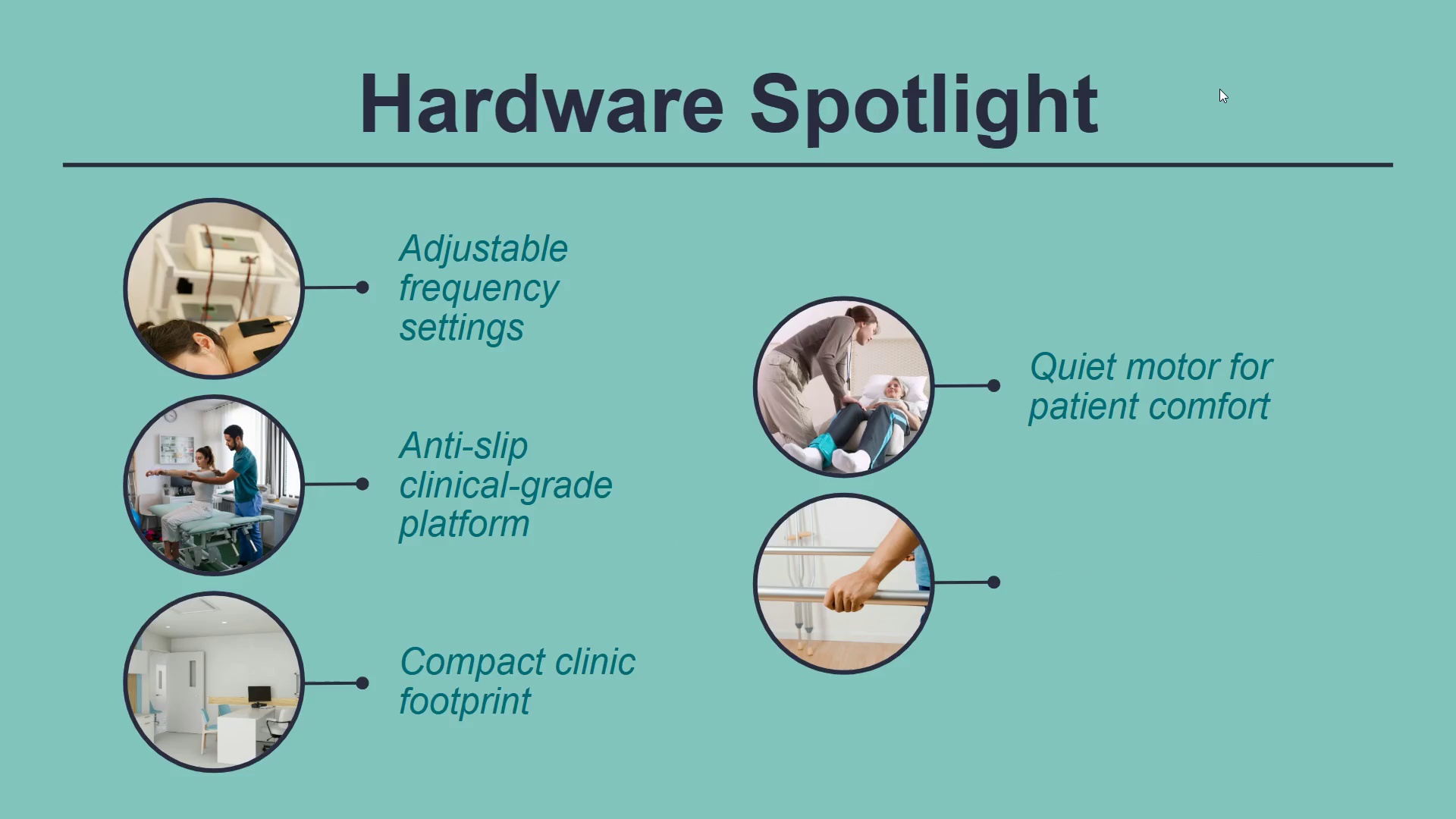 
key(ArrowRight)
 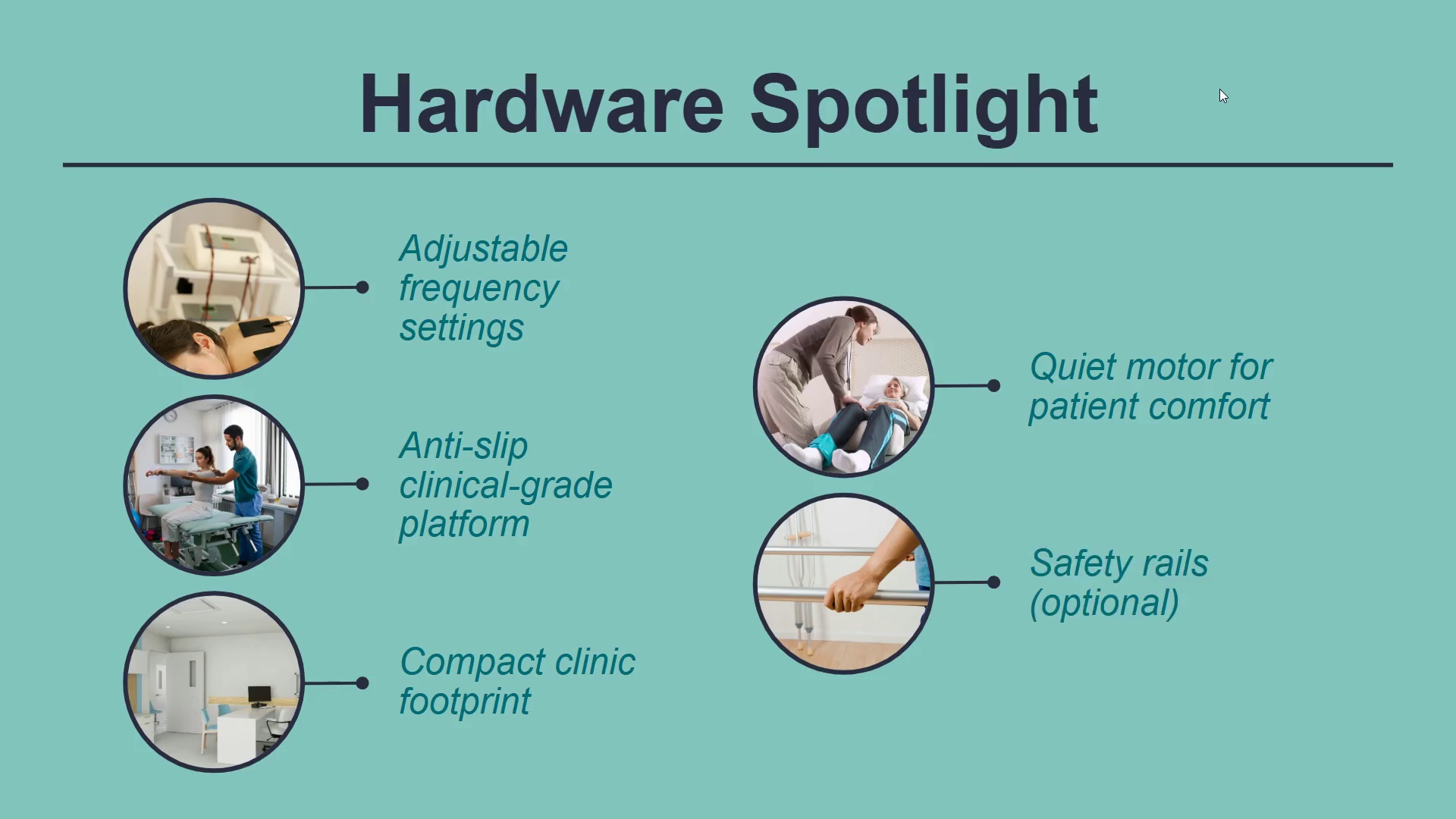 
key(ArrowRight)
 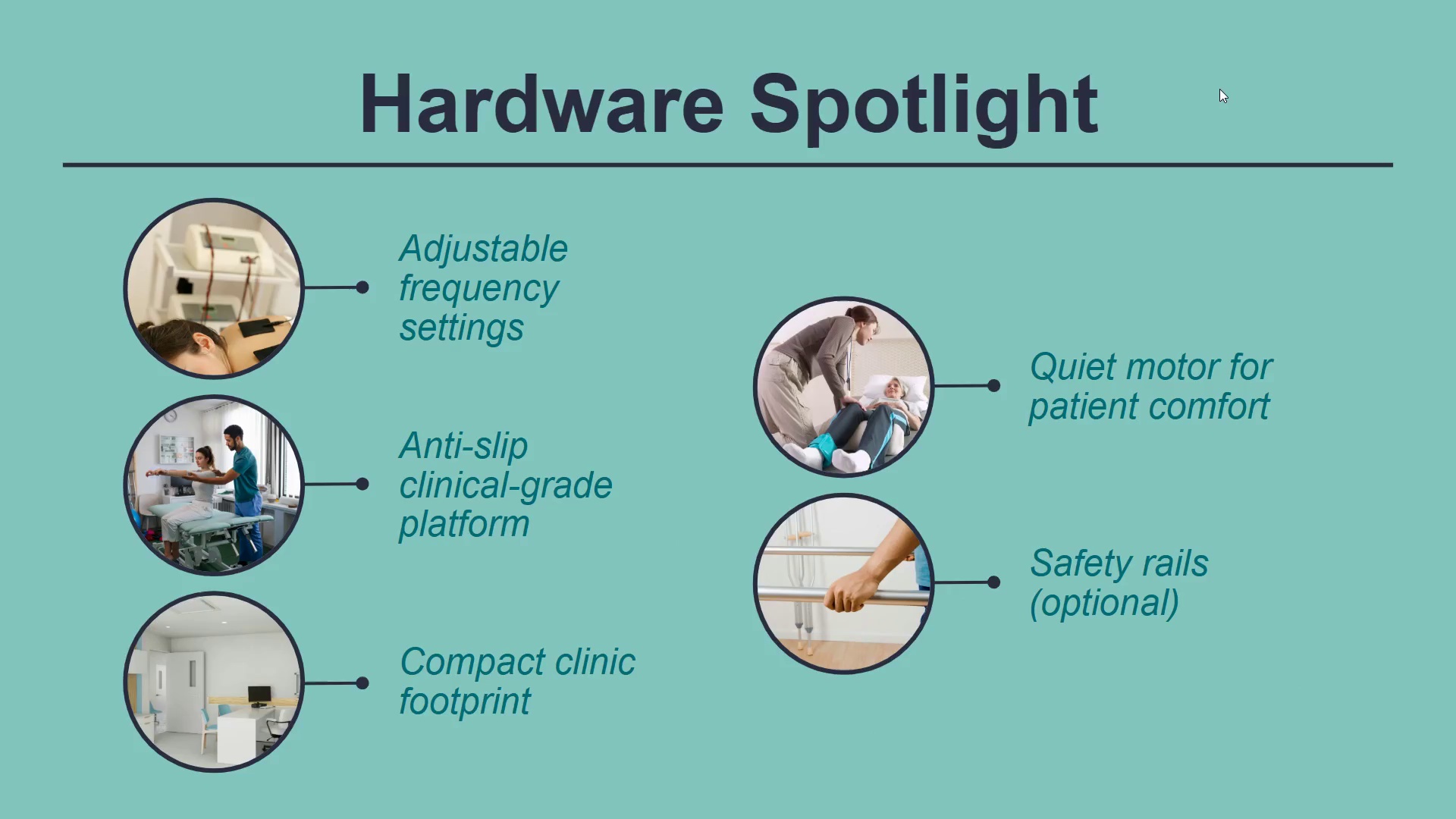 
key(ArrowRight)
 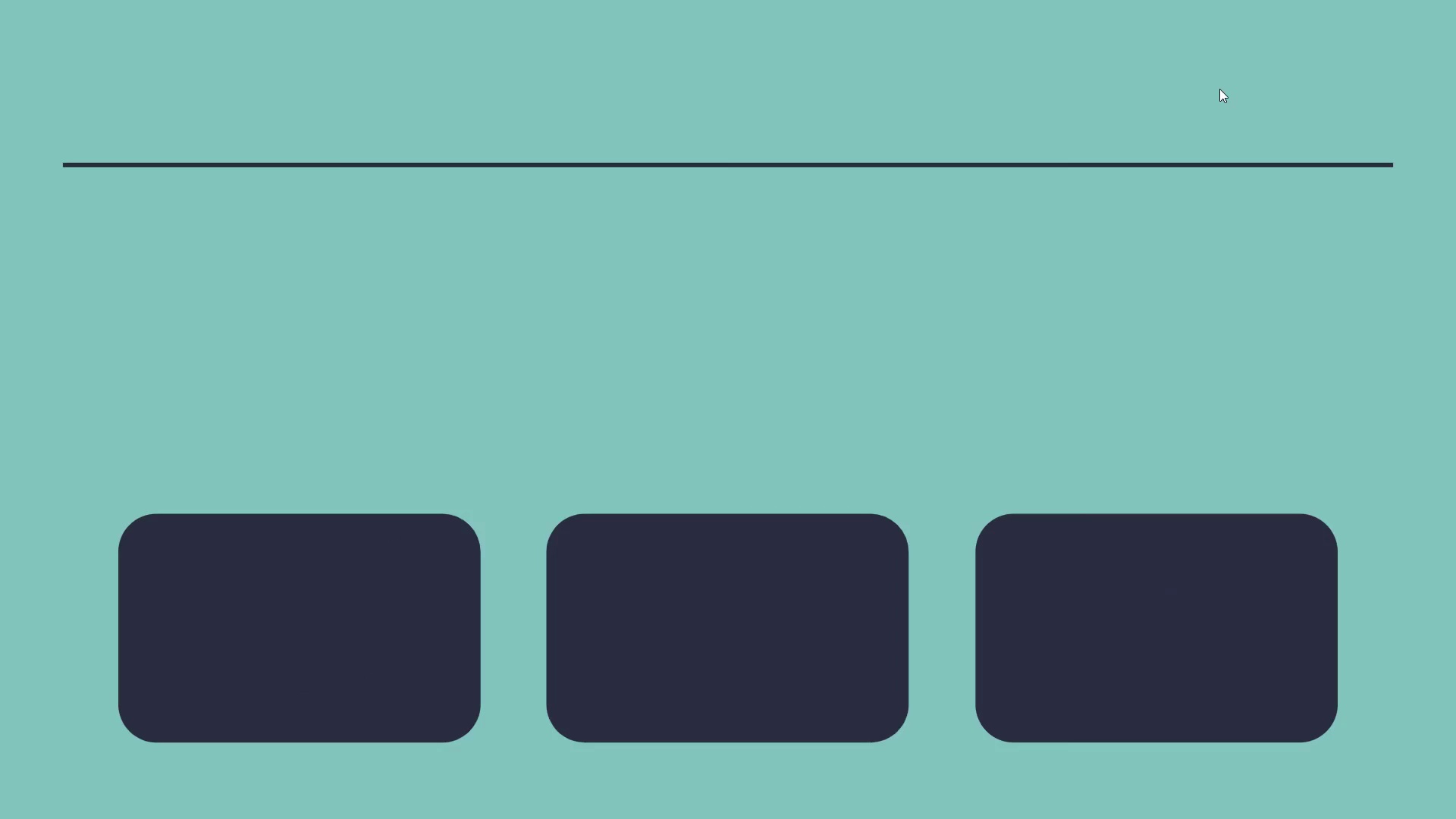 
key(ArrowRight)
 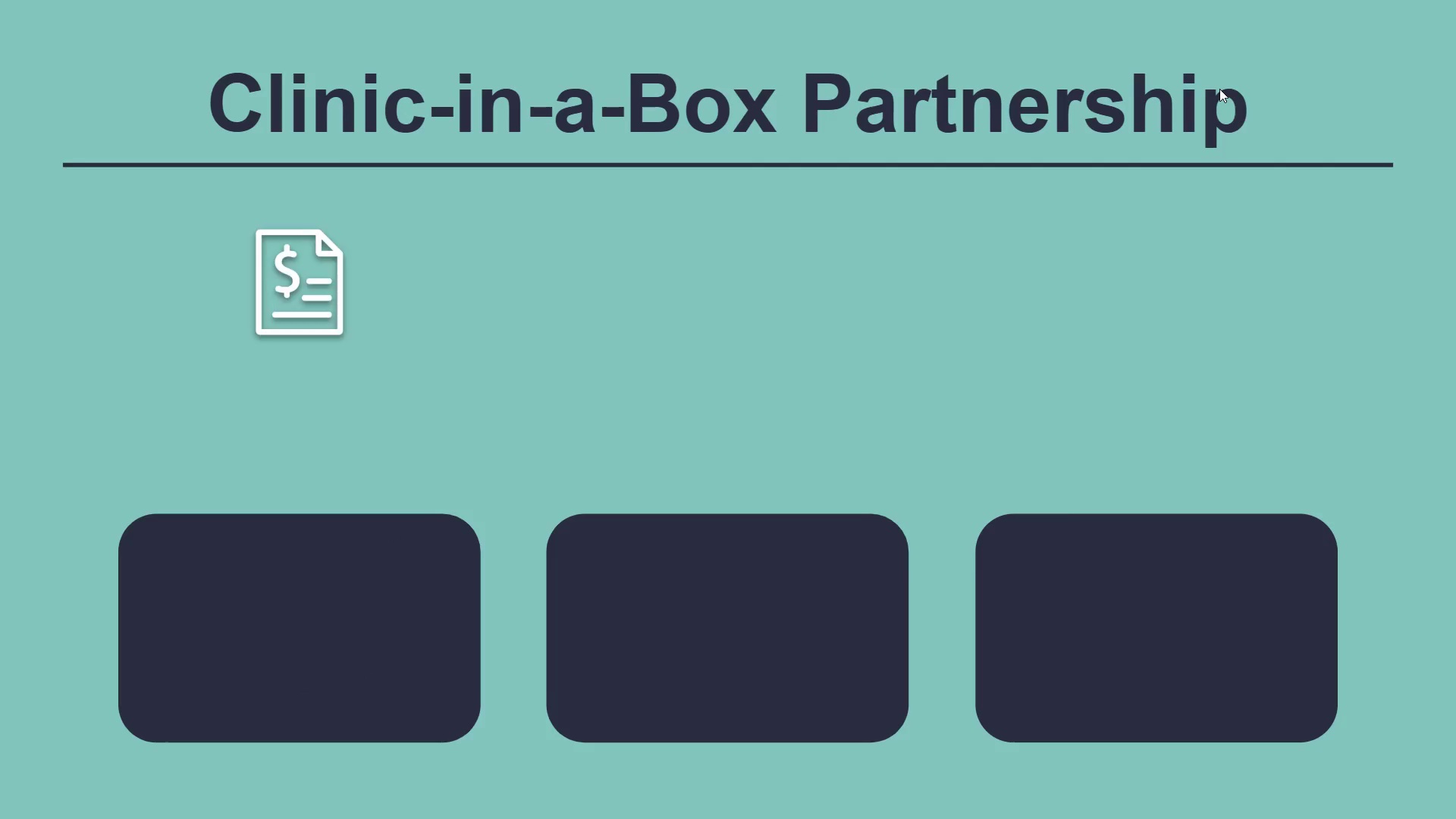 
key(ArrowRight)
 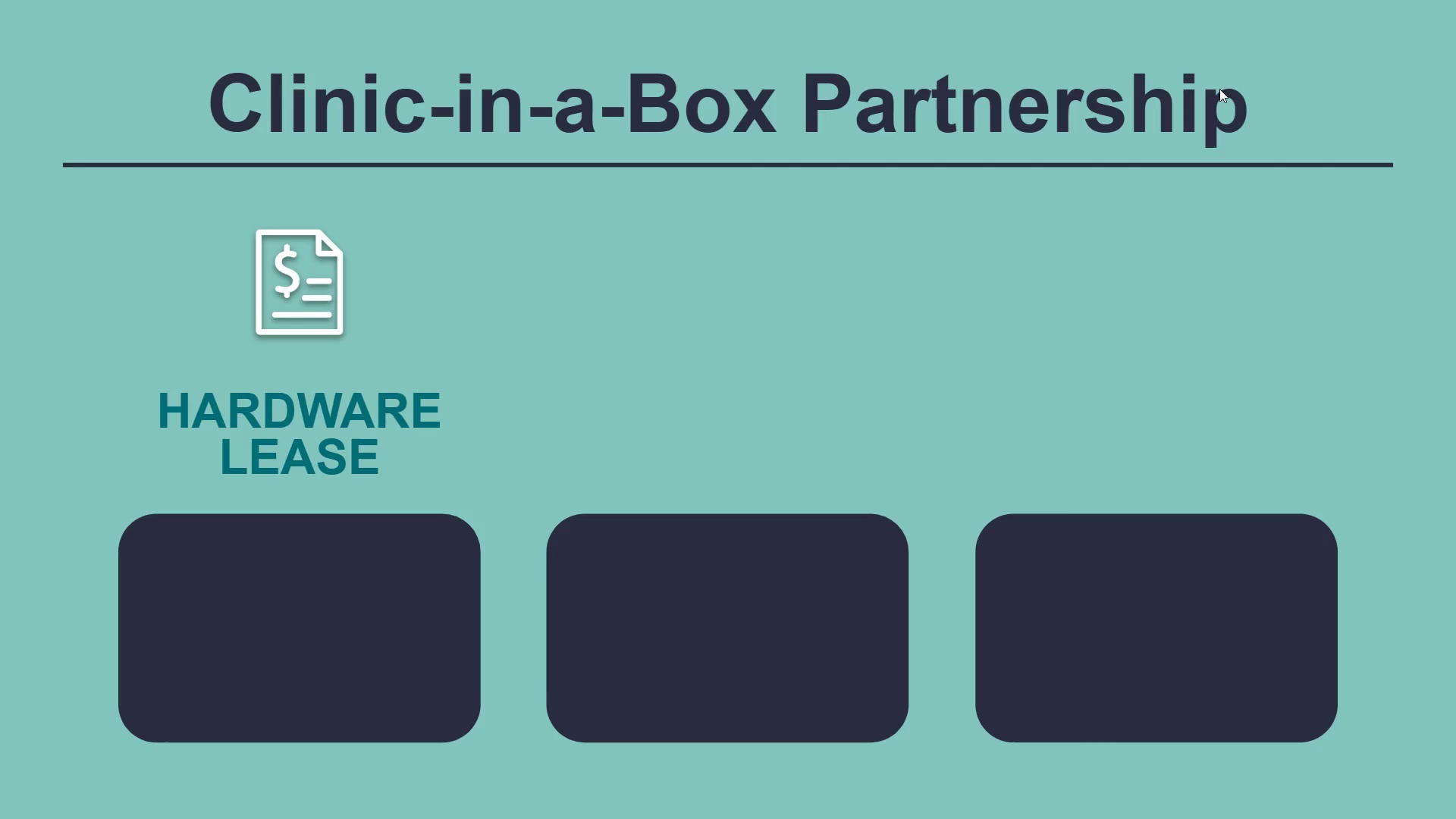 
key(ArrowRight)
 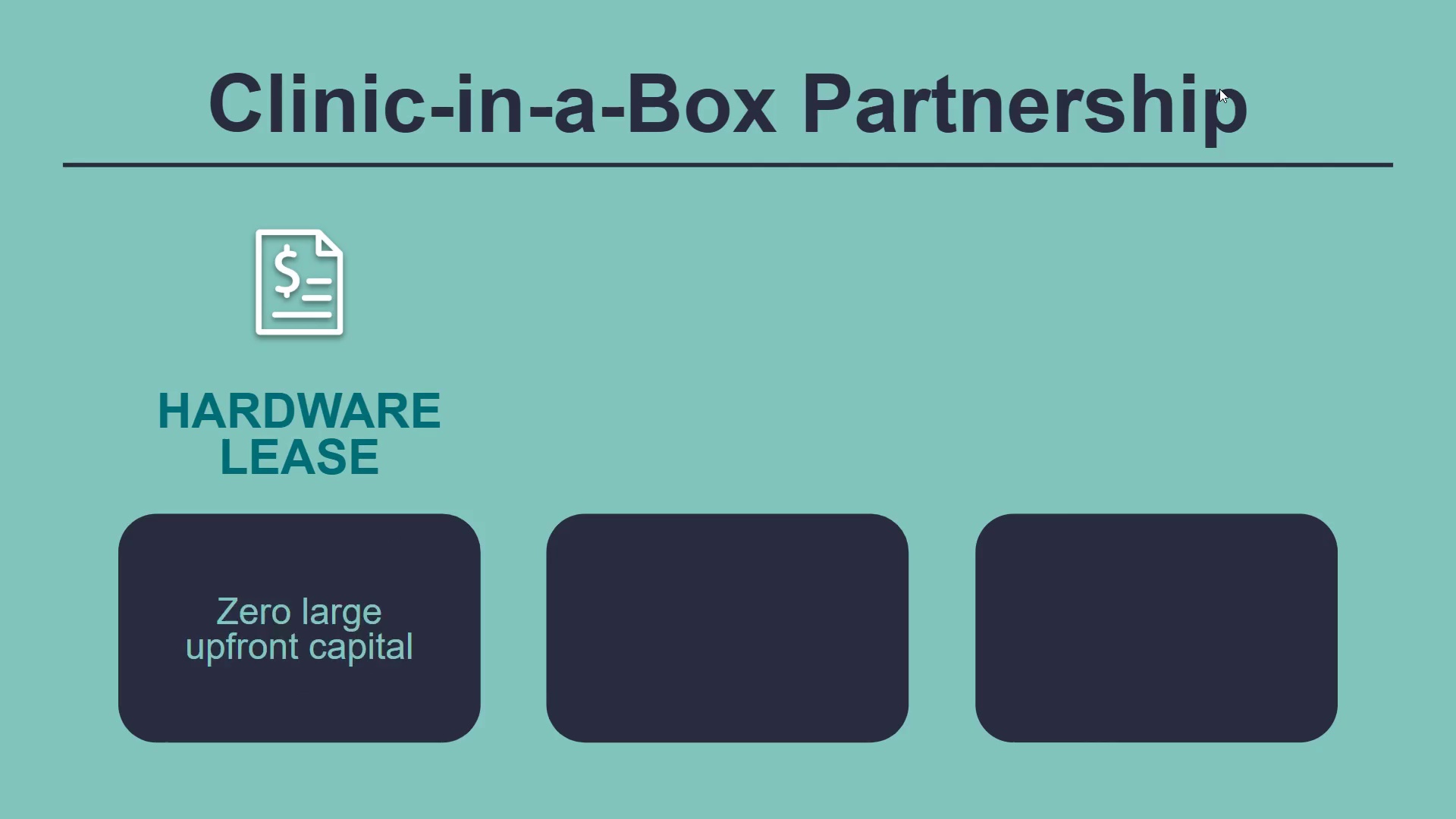 
key(ArrowRight)
 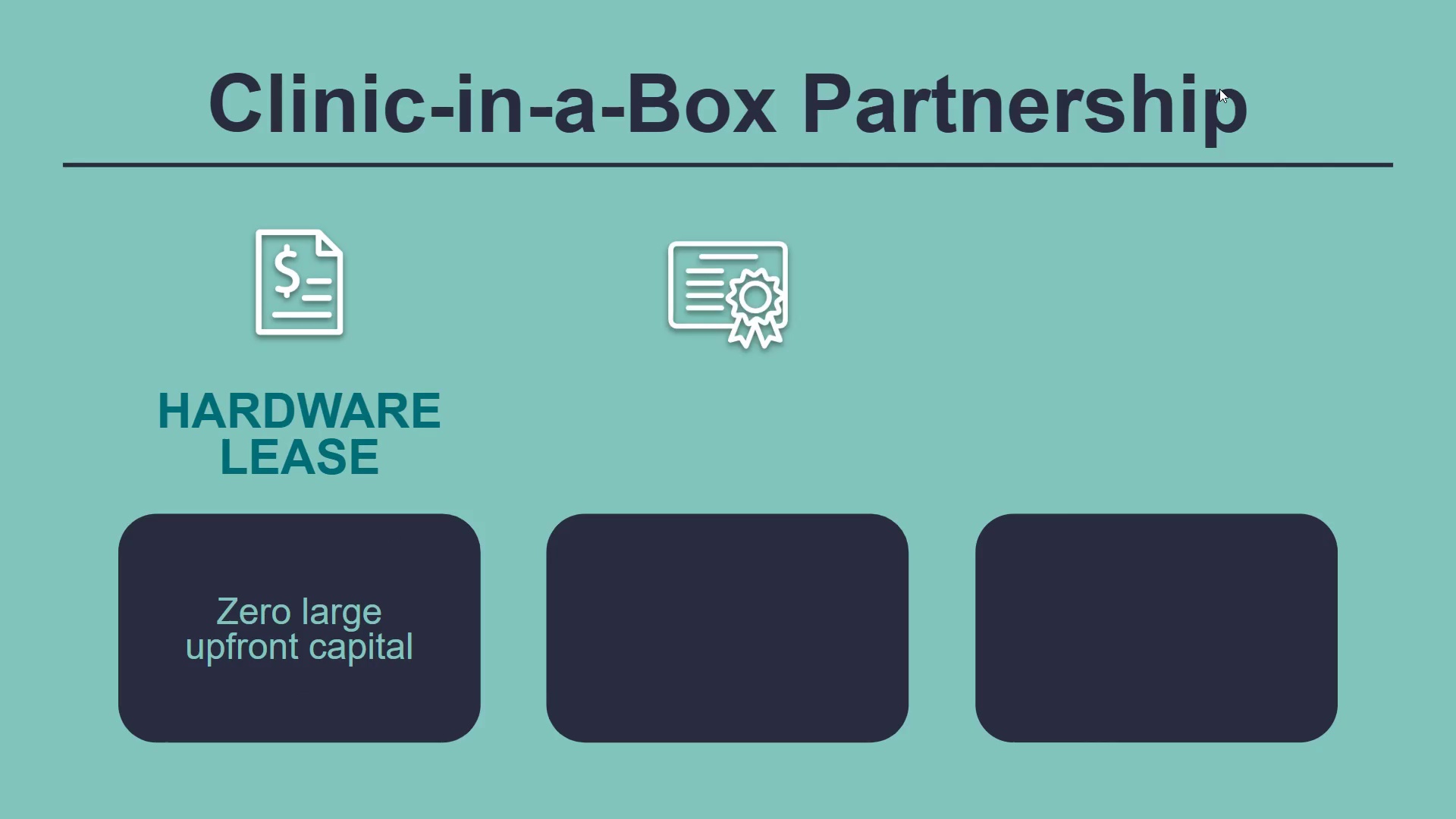 
key(ArrowRight)
 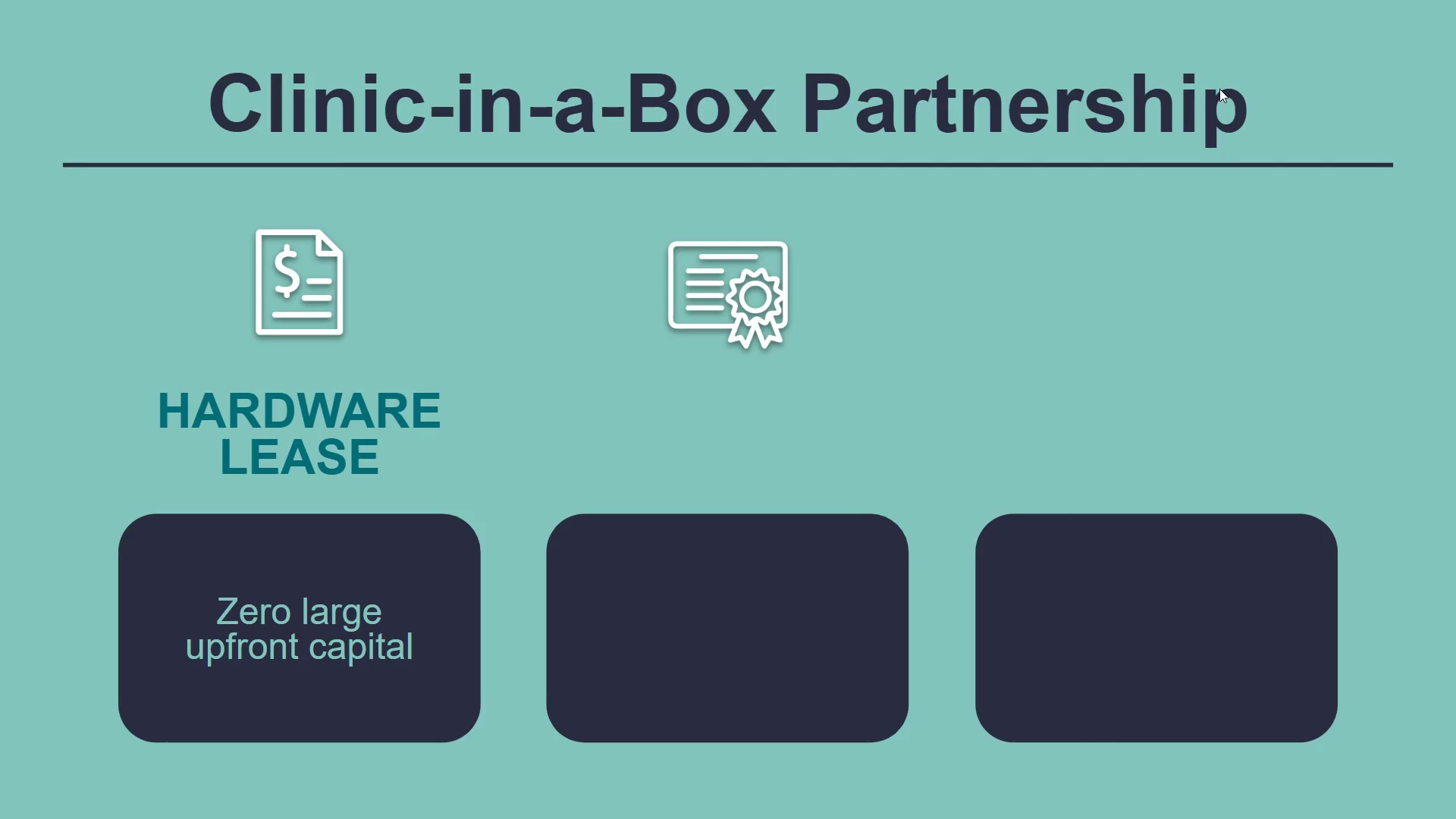 
key(ArrowRight)
 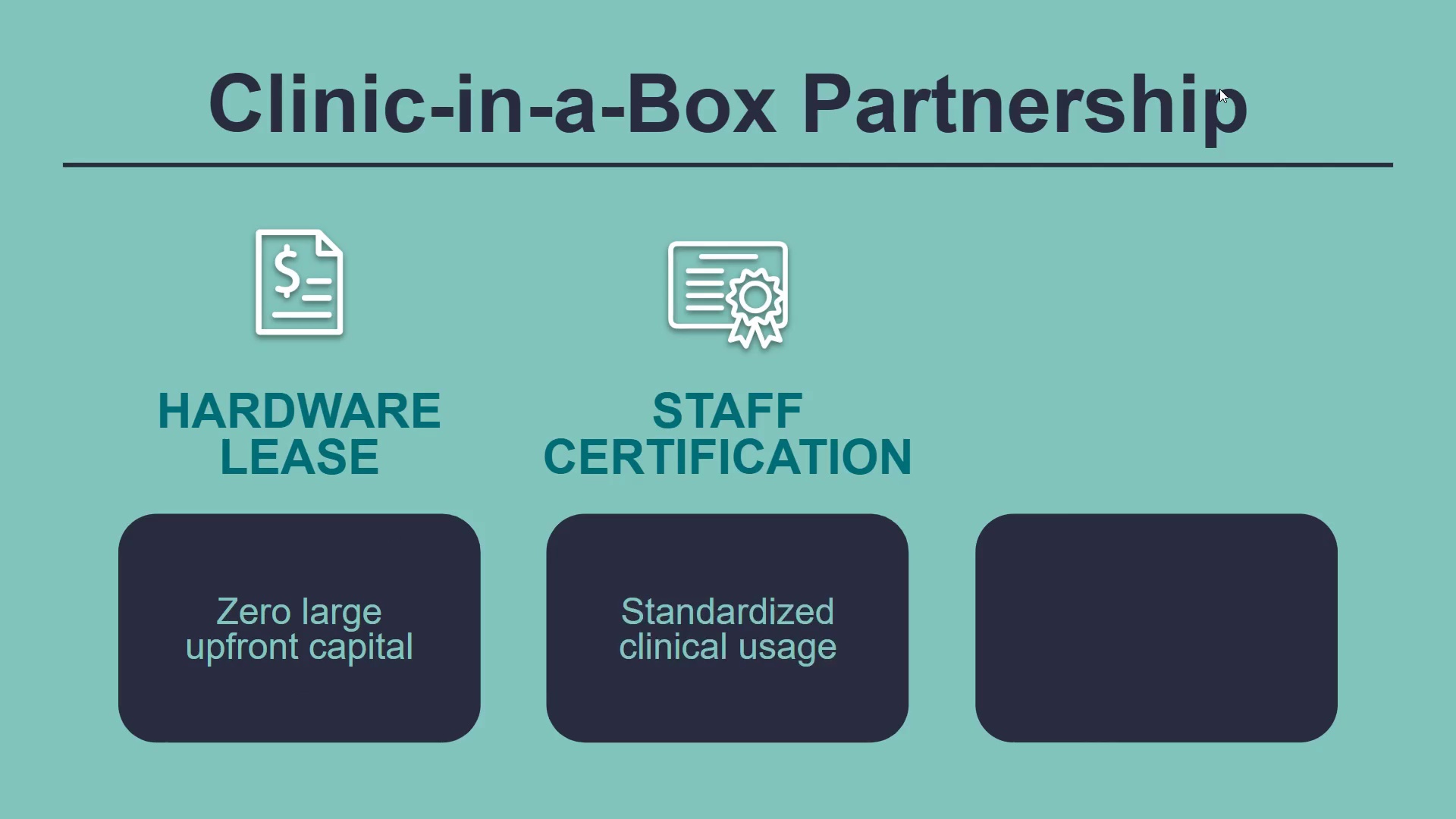 
key(ArrowRight)
 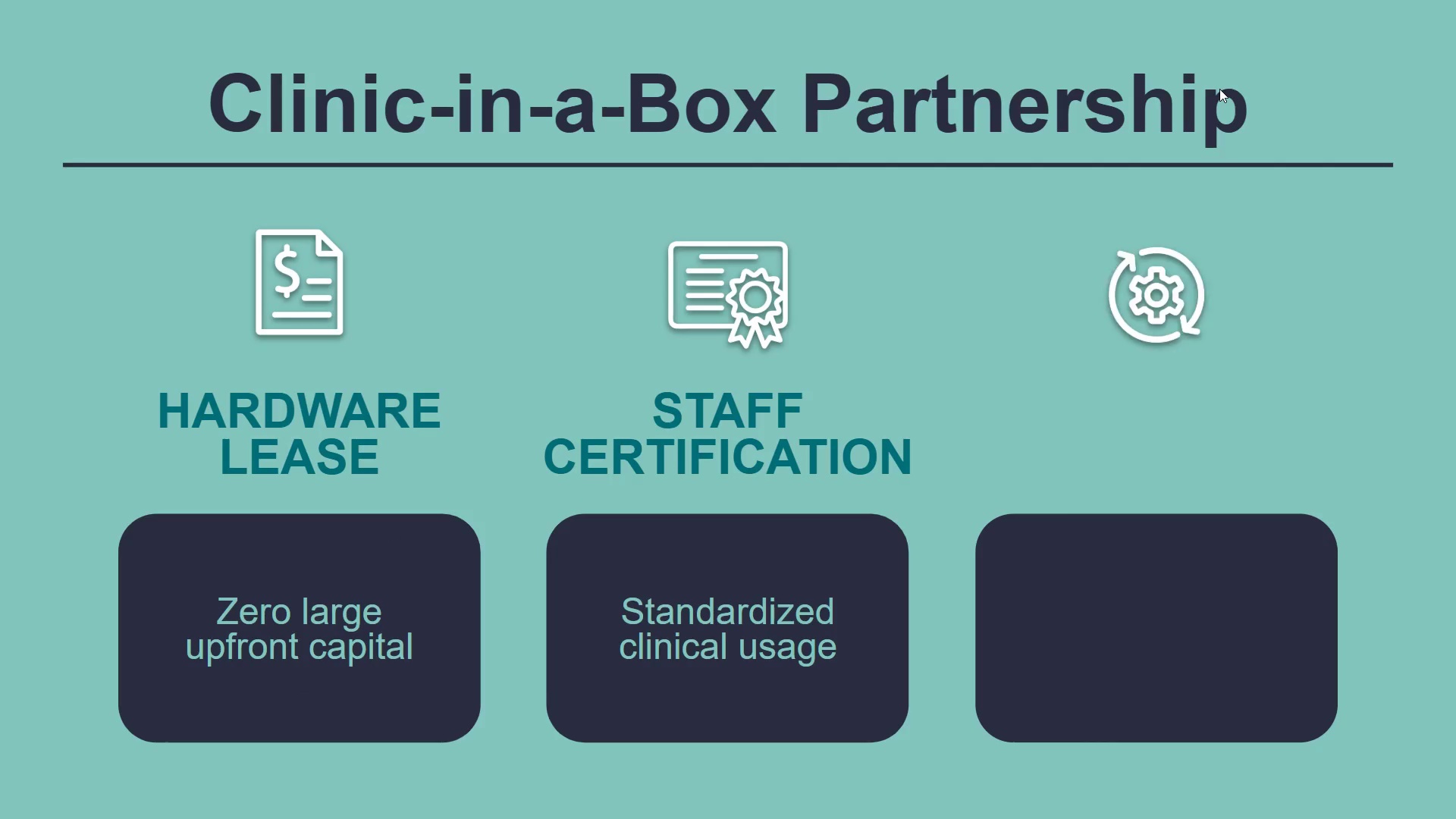 
key(ArrowRight)
 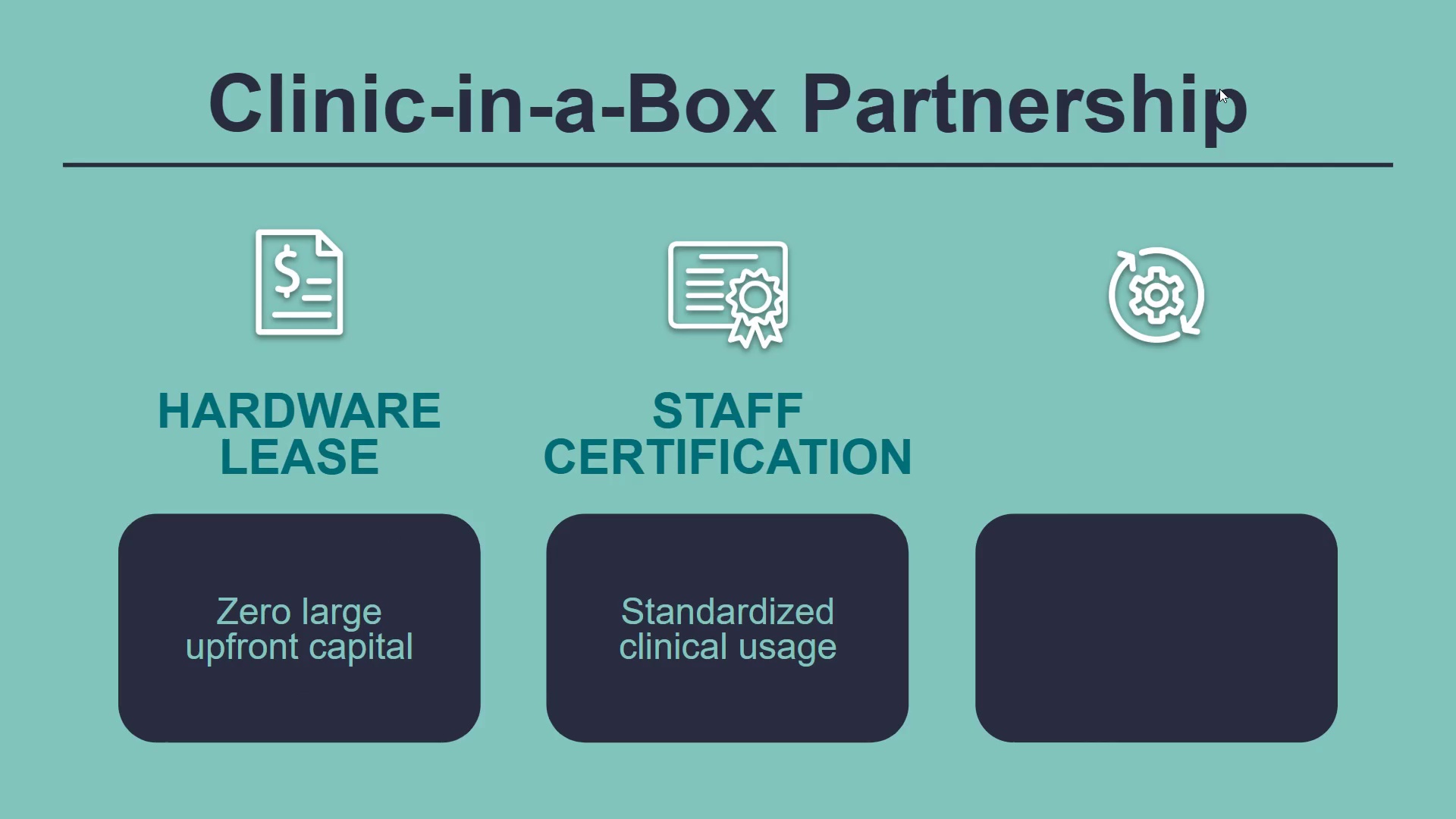 
key(ArrowRight)
 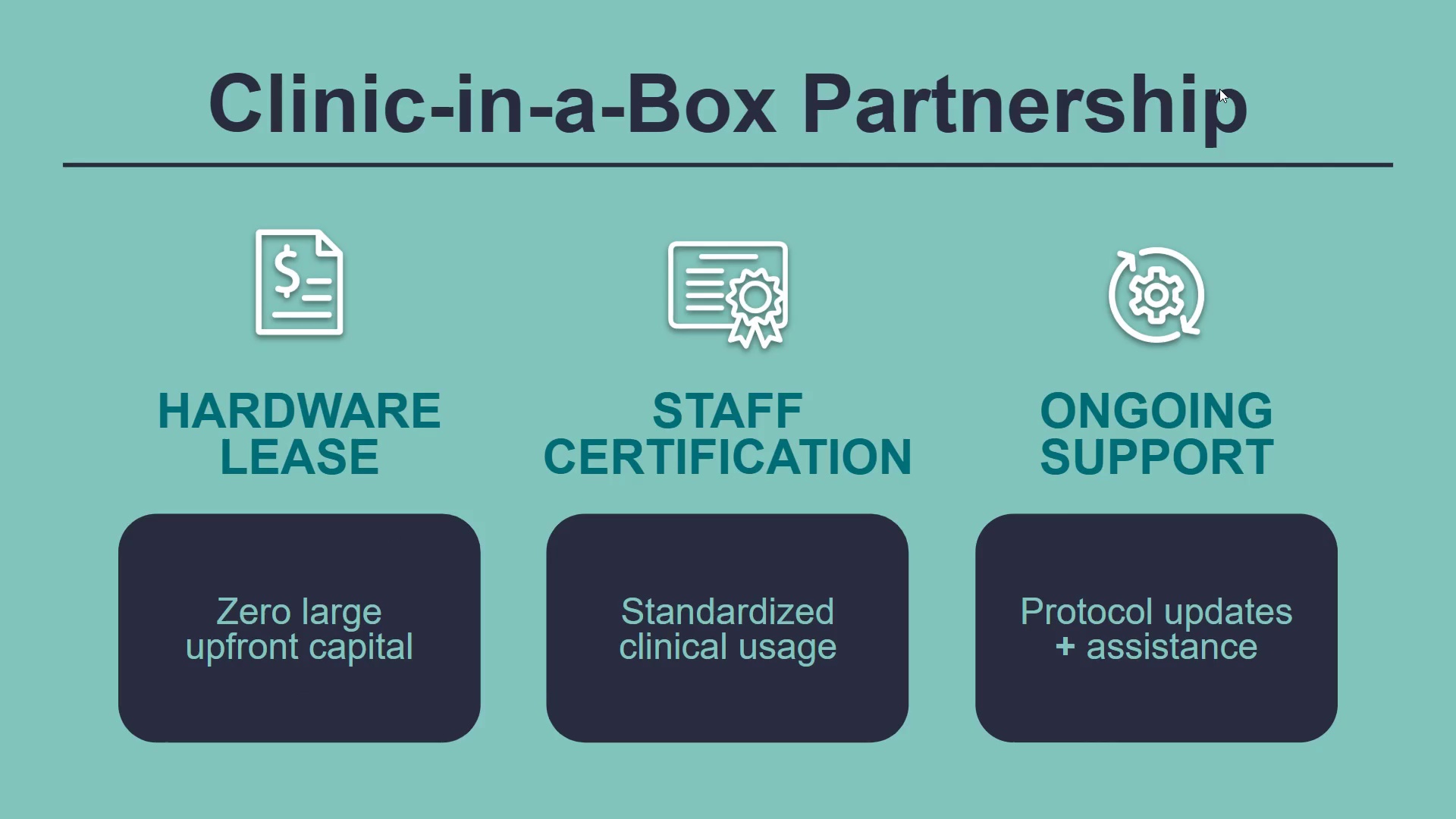 
key(ArrowRight)
 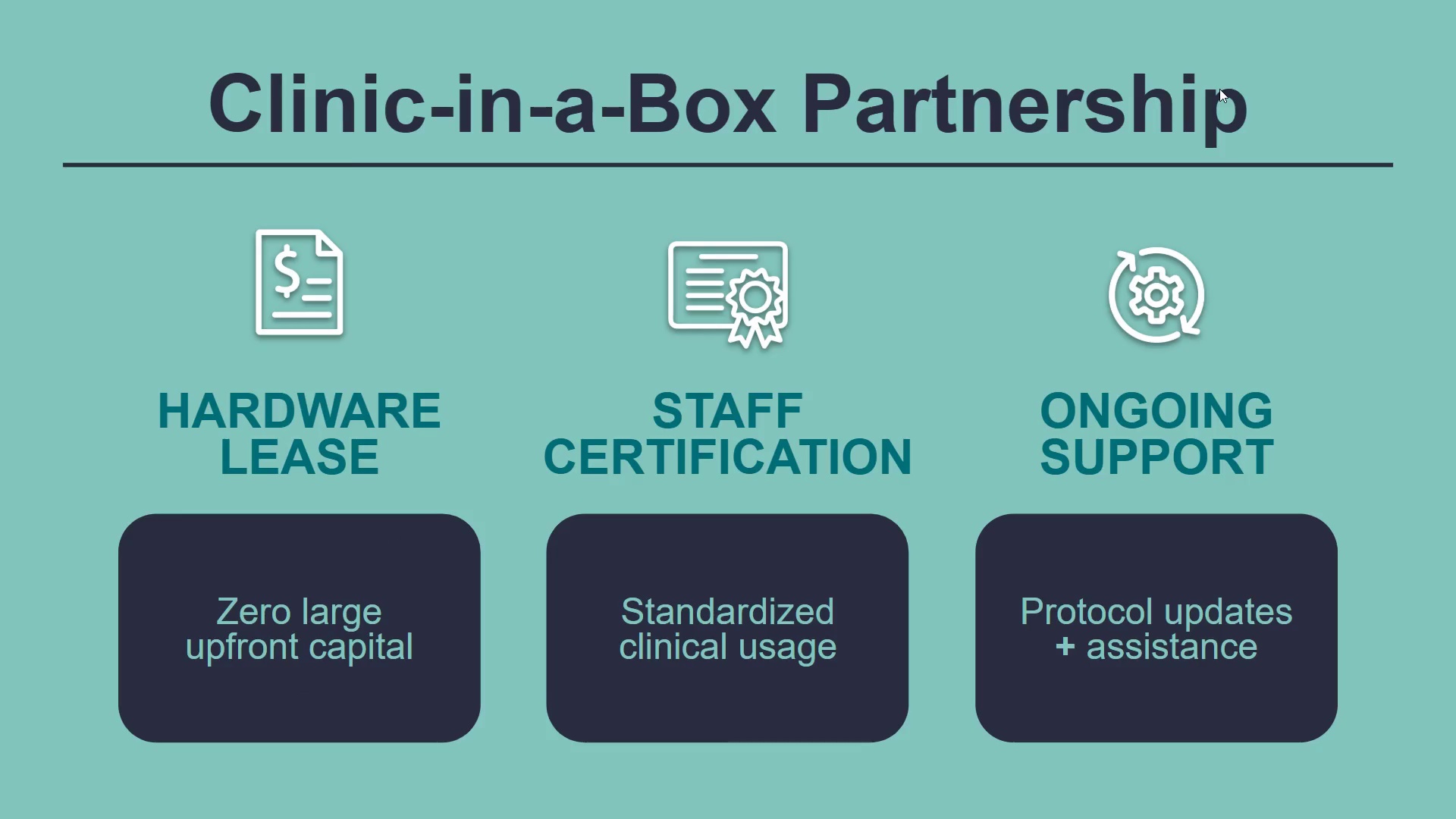 
key(ArrowRight)
 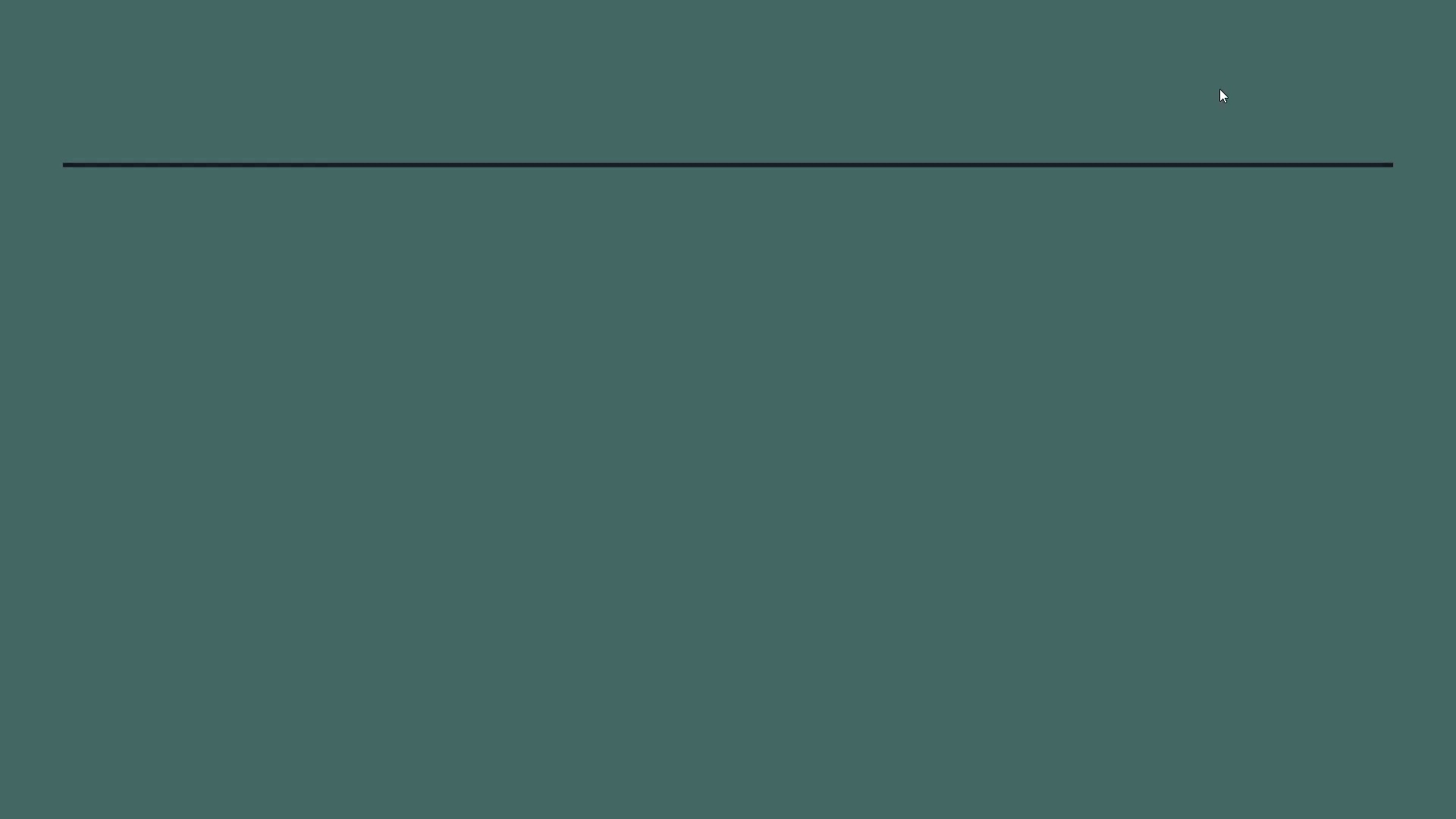 
key(ArrowRight)
 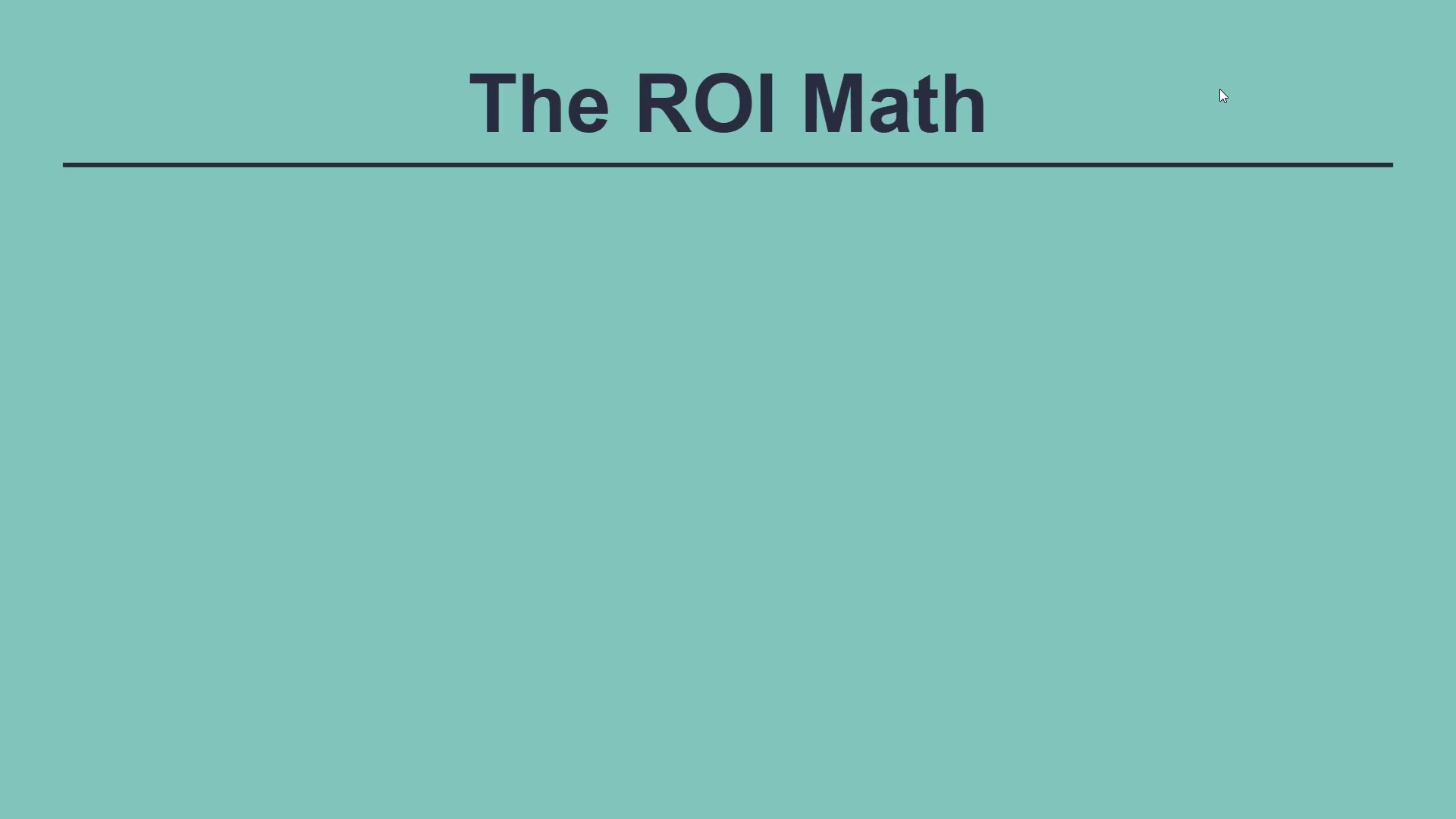 
key(ArrowRight)
 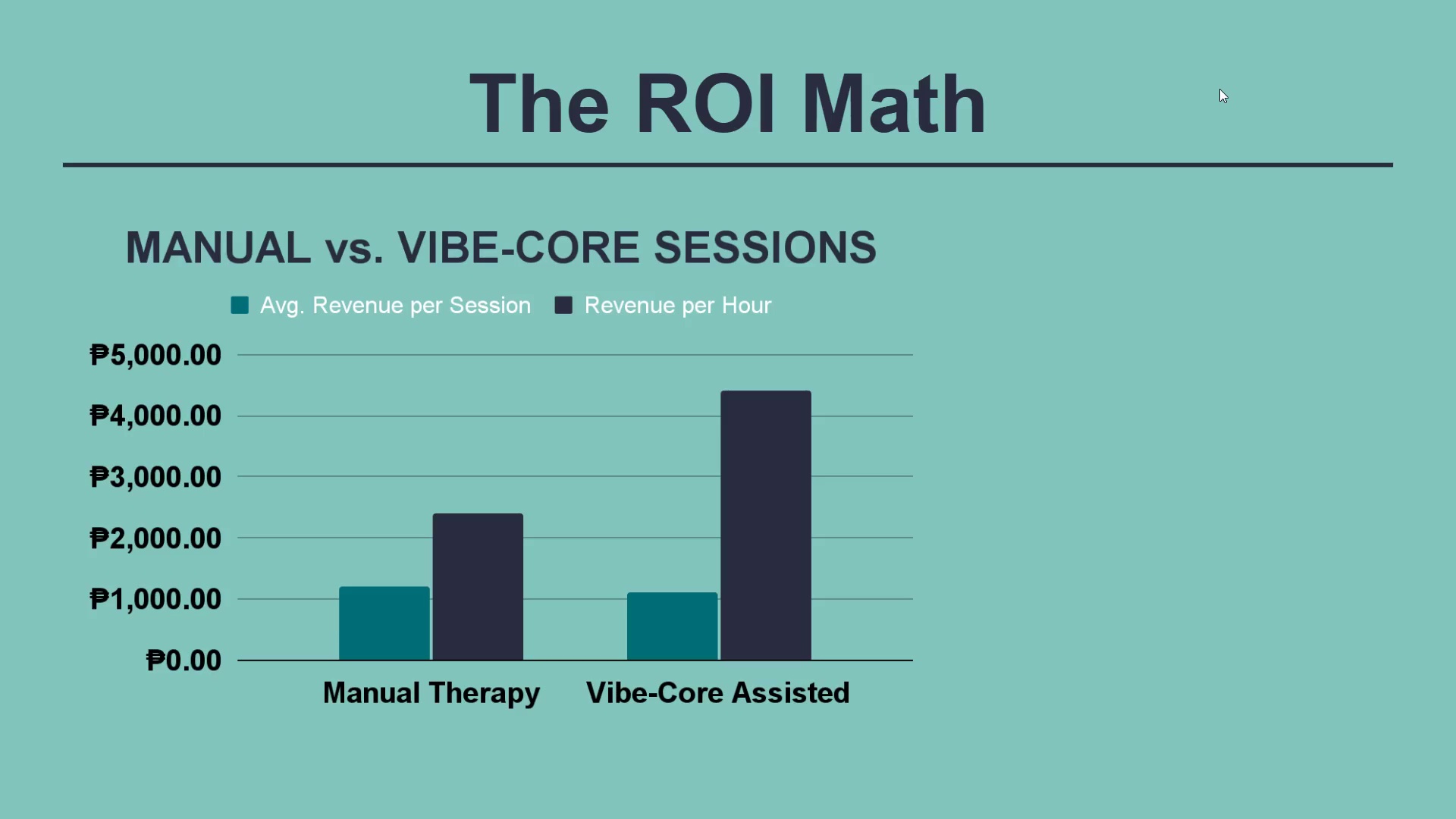 
key(ArrowRight)
 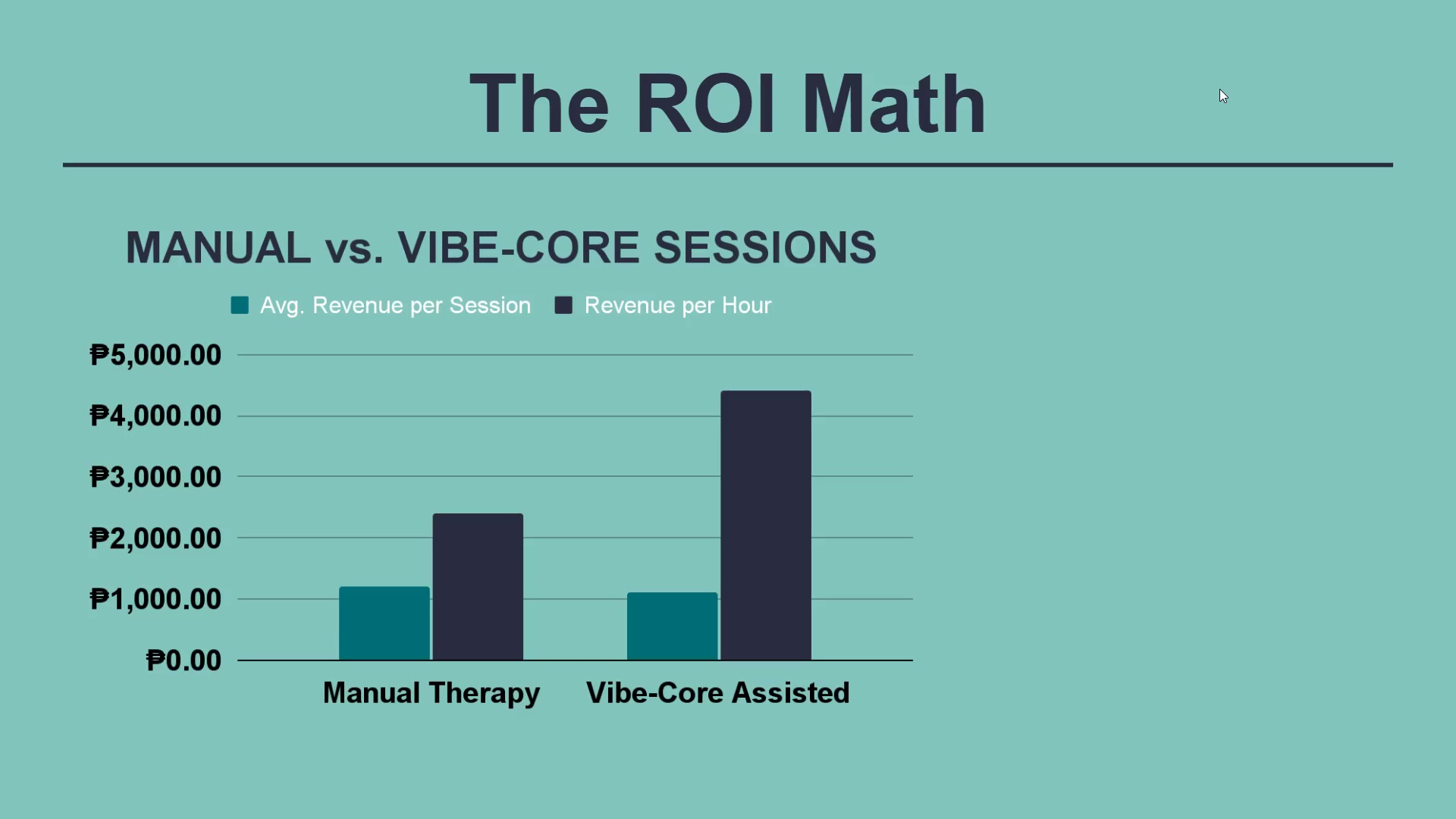 
key(ArrowRight)
 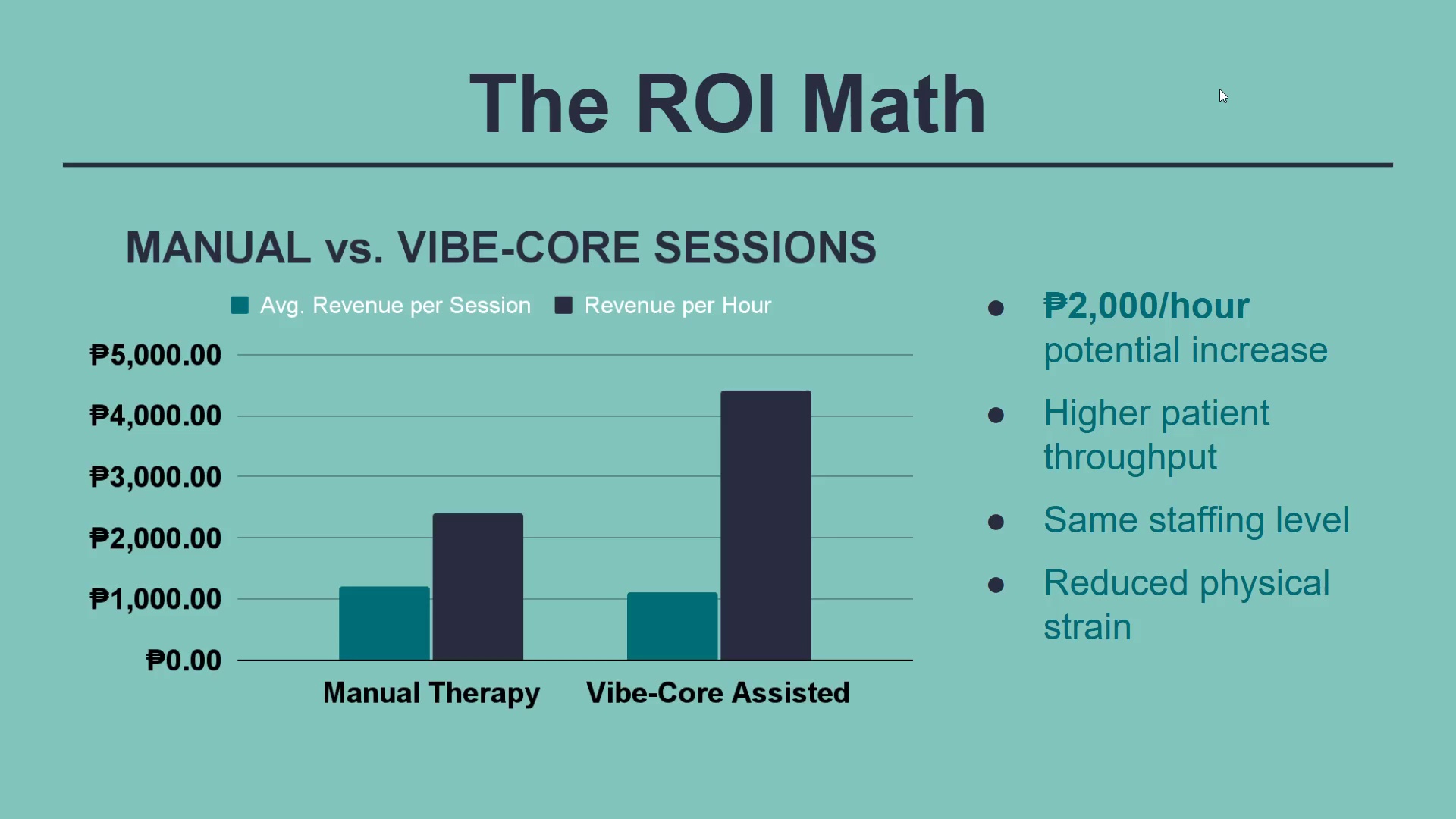 
key(ArrowRight)
 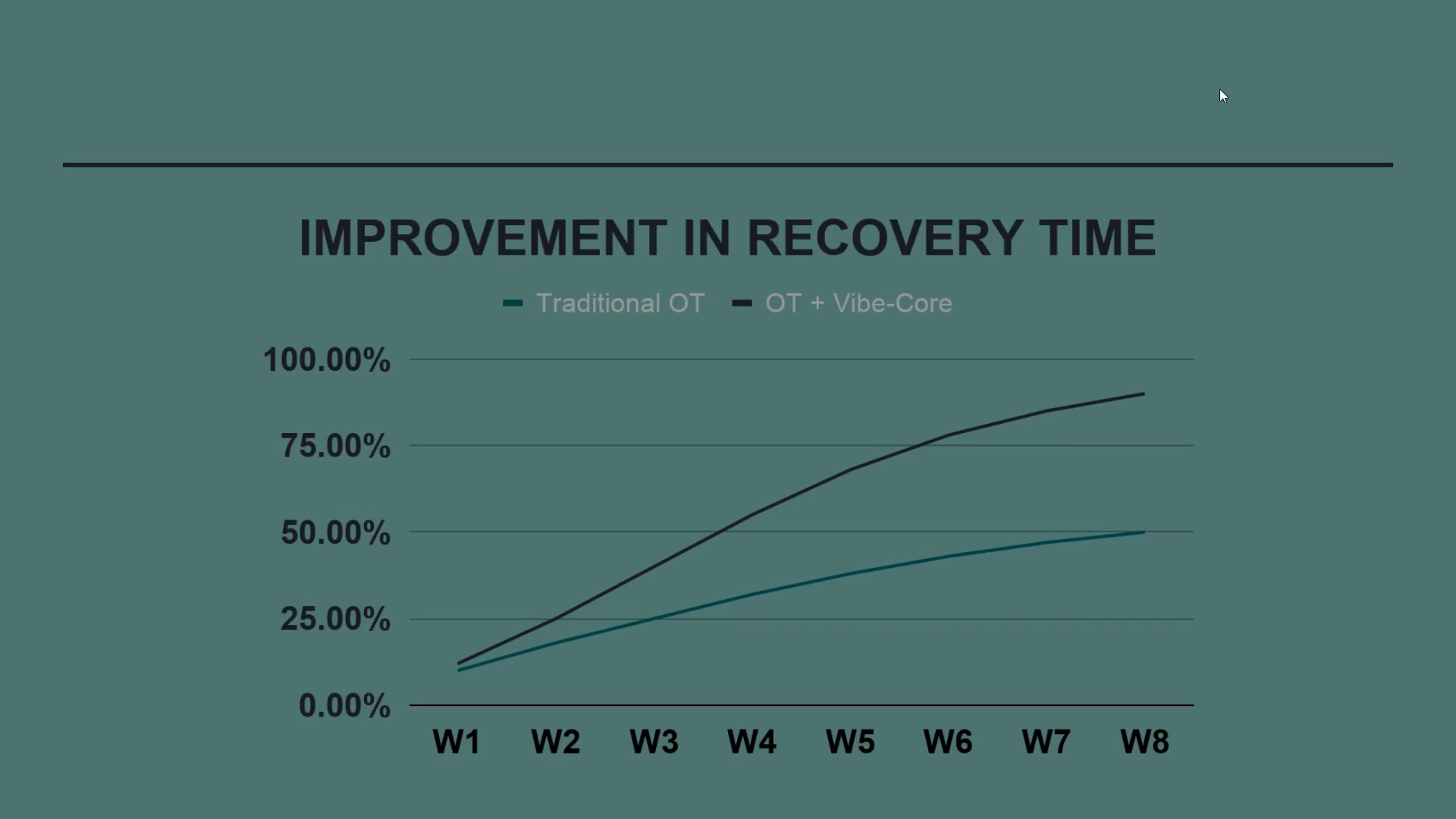 
key(ArrowRight)
 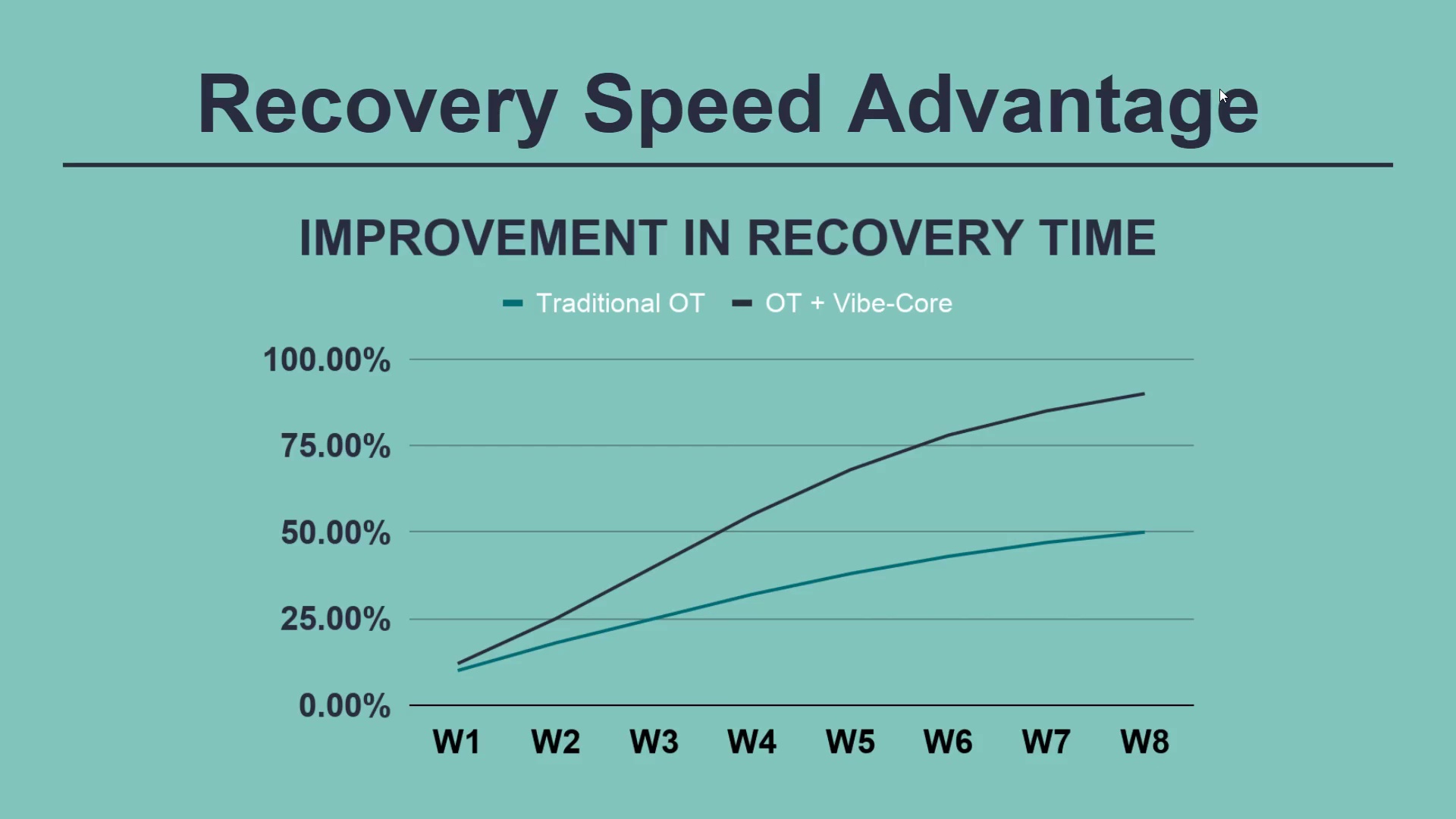 
key(ArrowRight)
 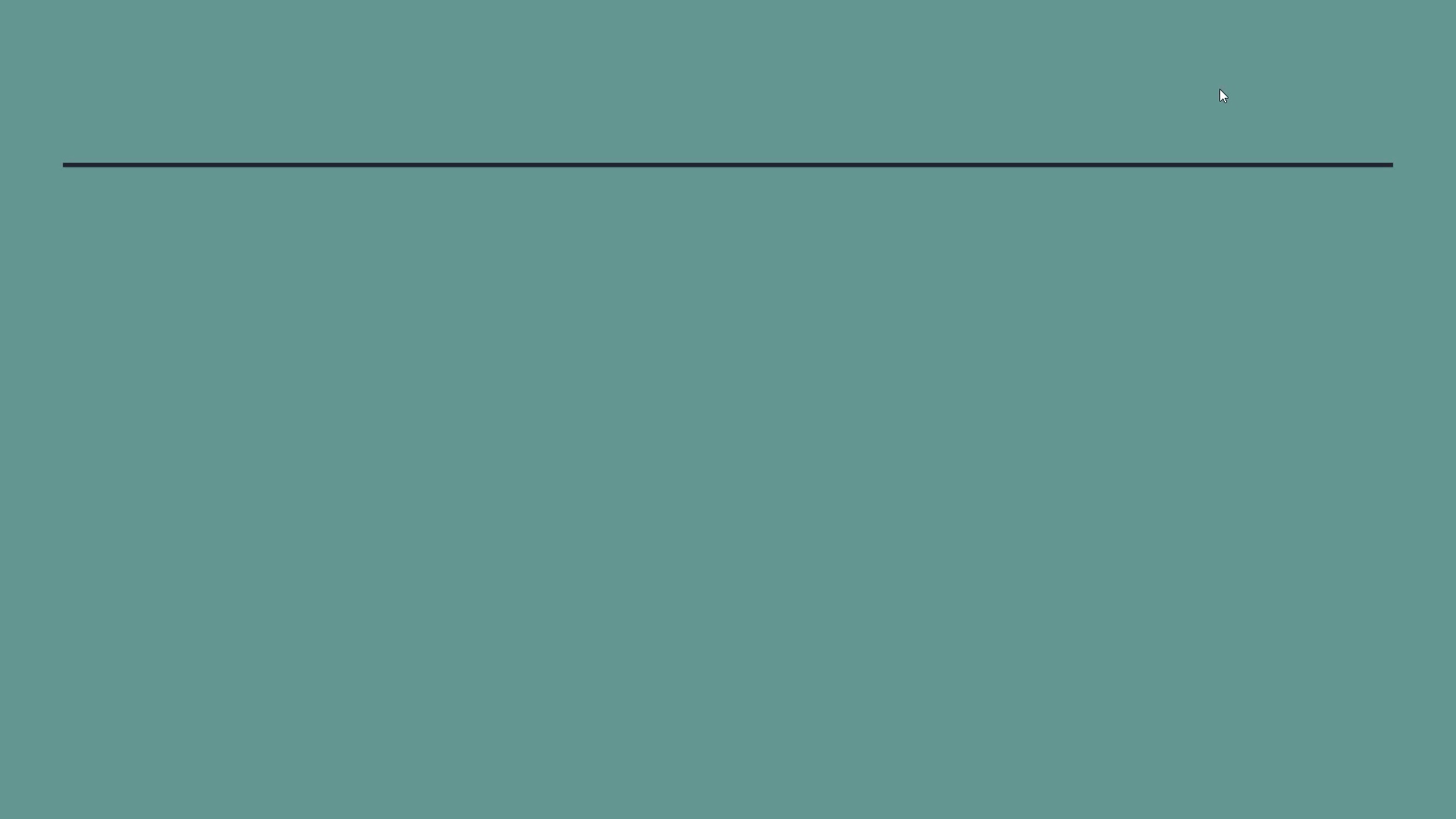 
key(ArrowLeft)
 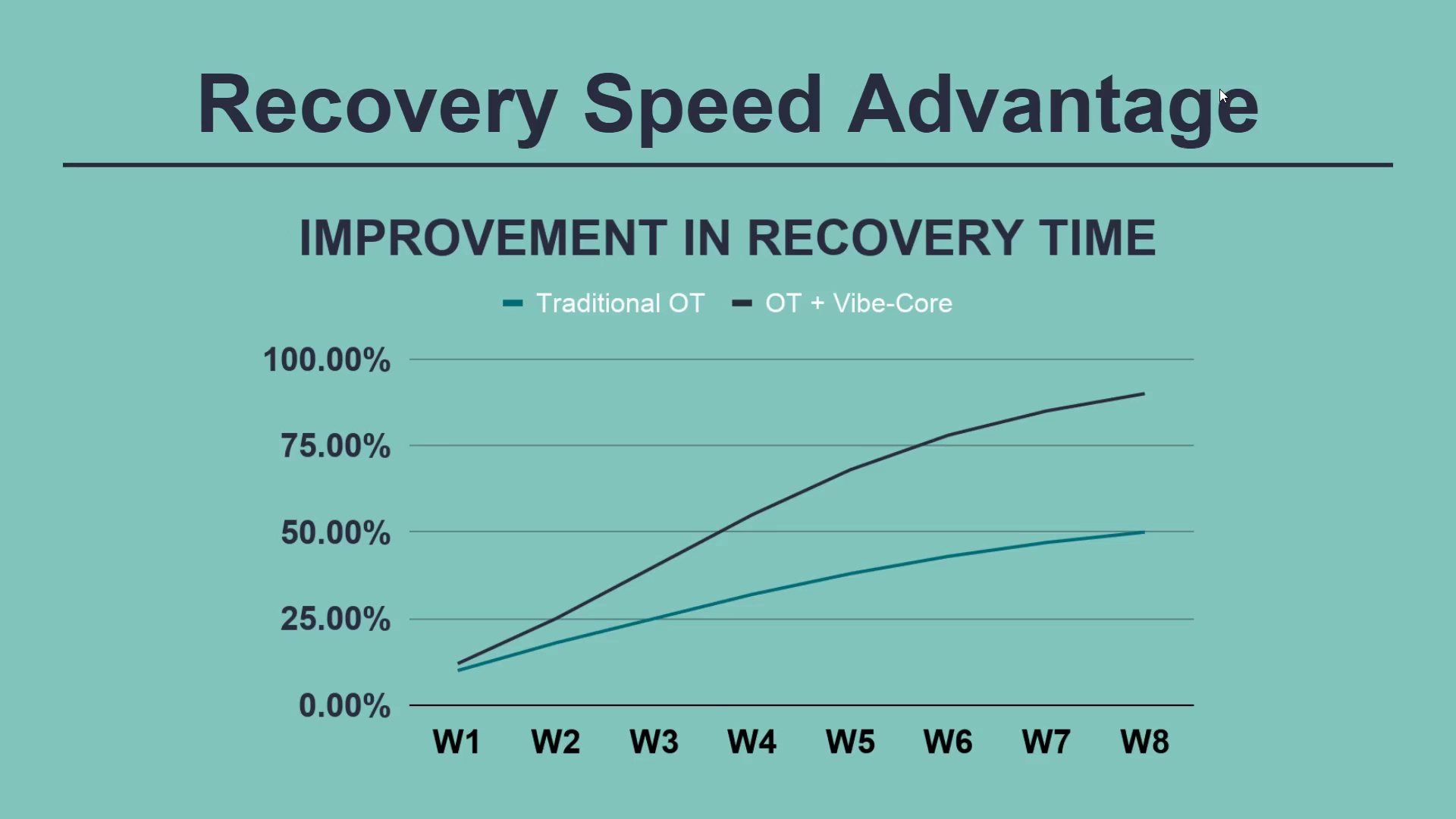 
key(Escape)
 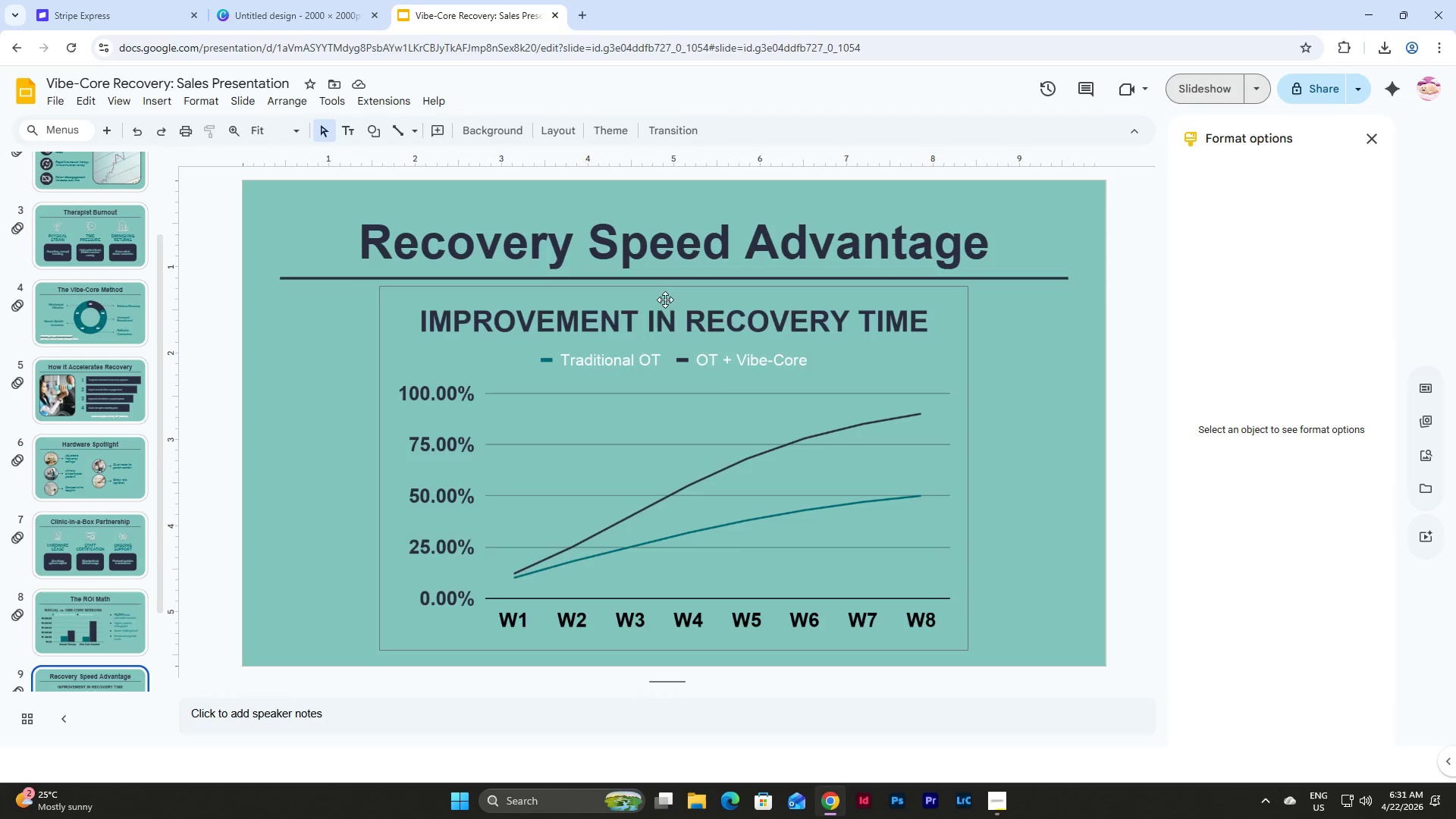 
left_click([670, 296])
 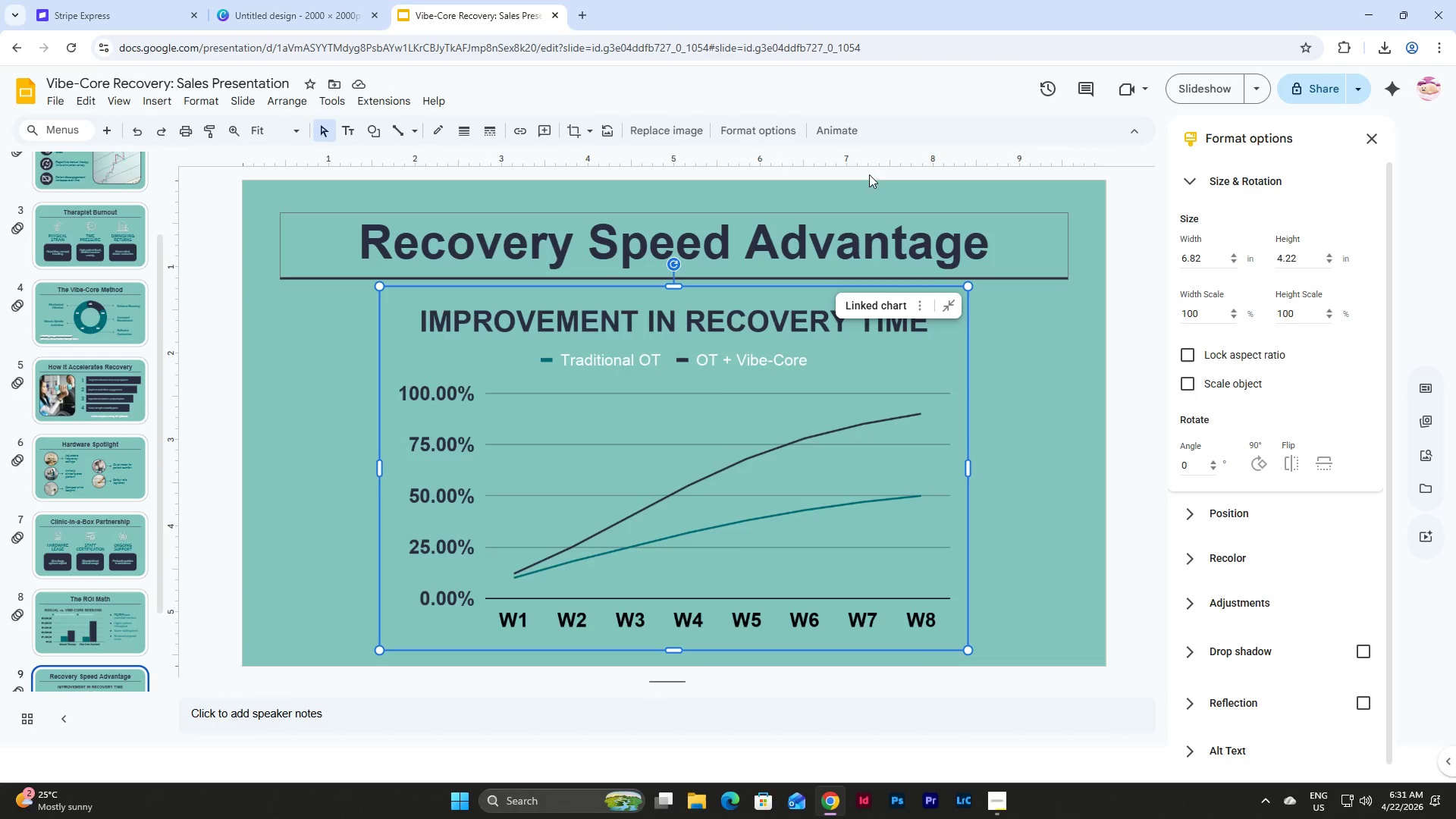 
left_click([836, 132])
 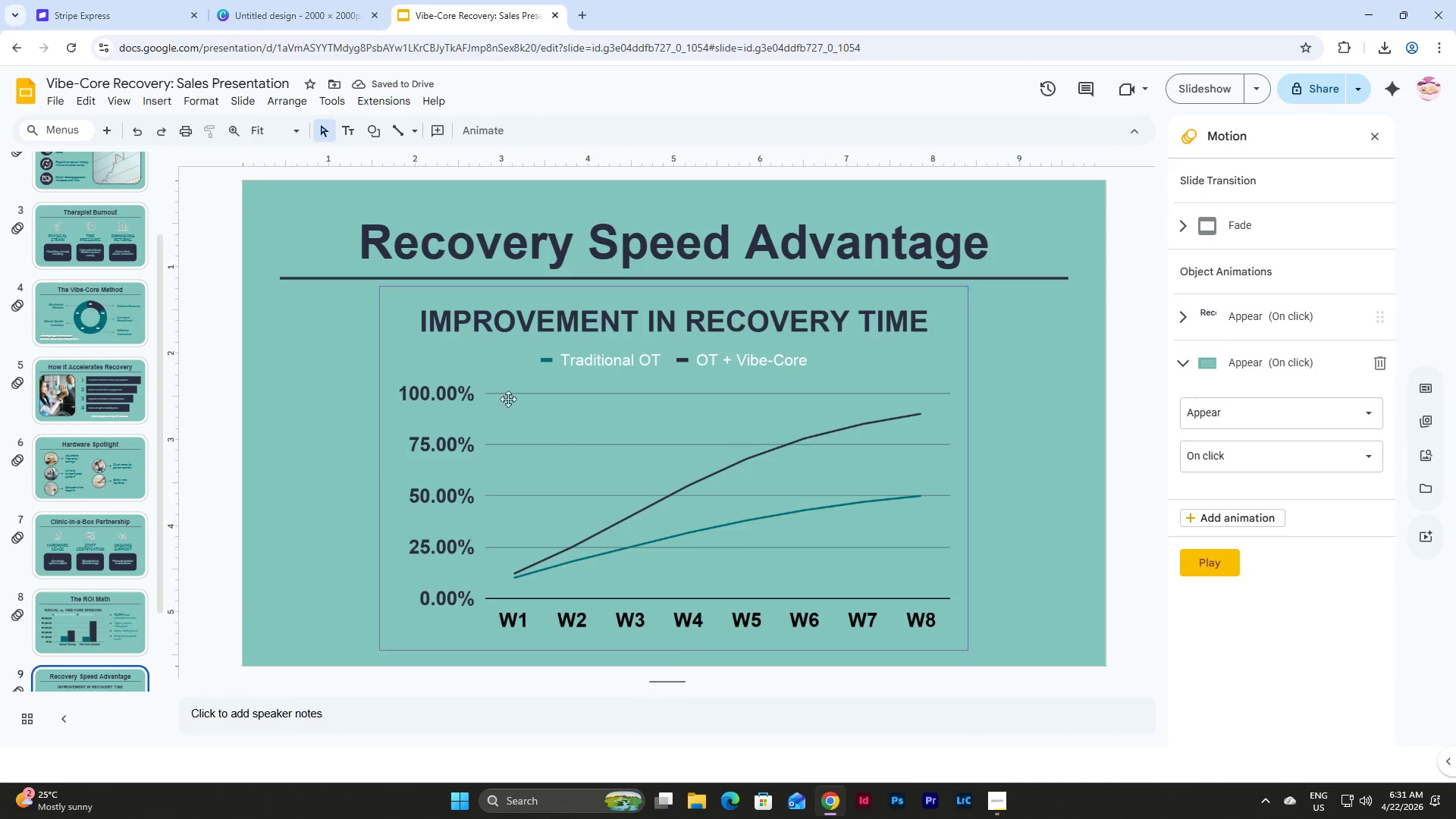 
scroll: coordinate [115, 367], scroll_direction: down, amount: 4.0
 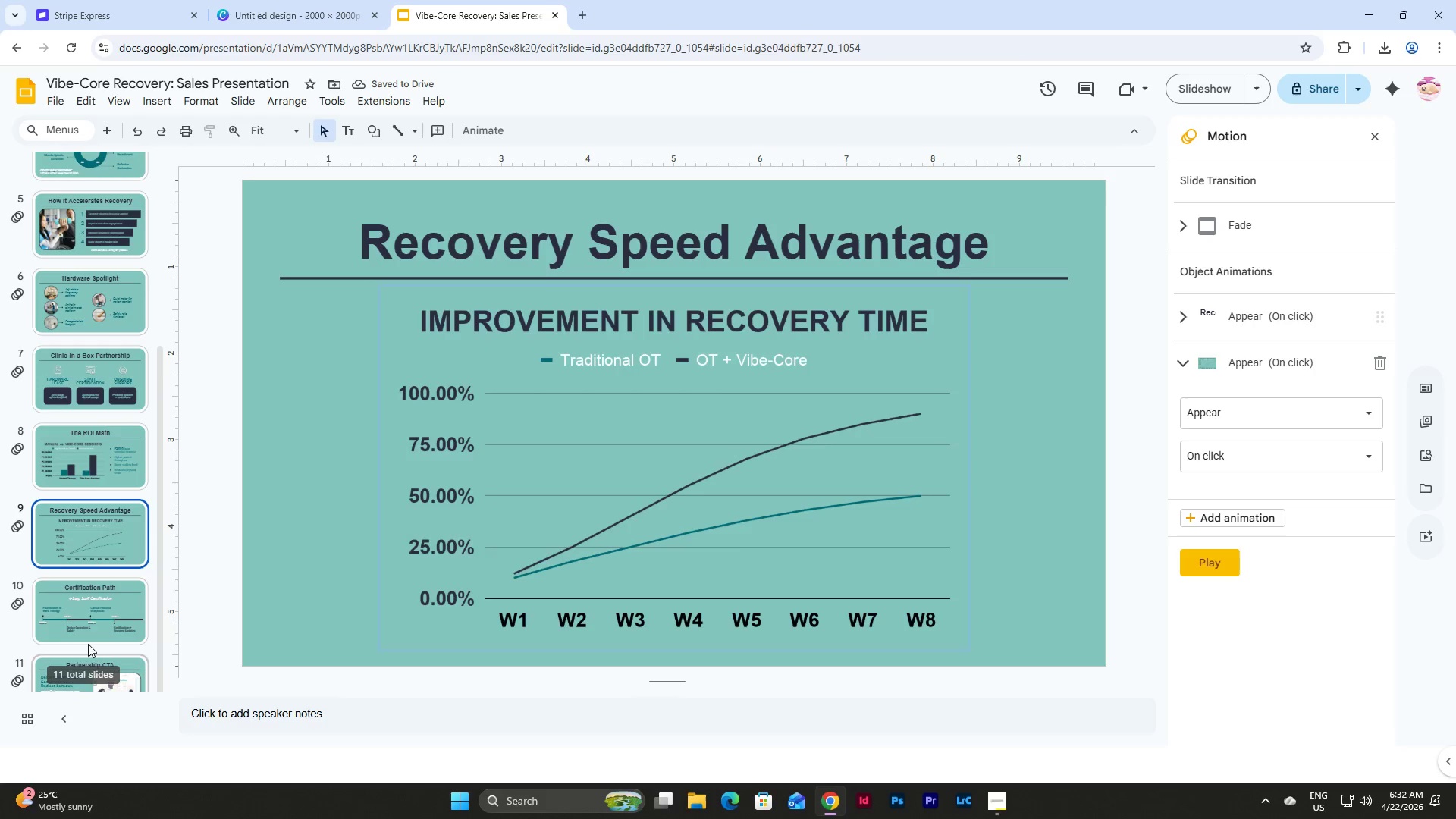 
left_click([89, 615])
 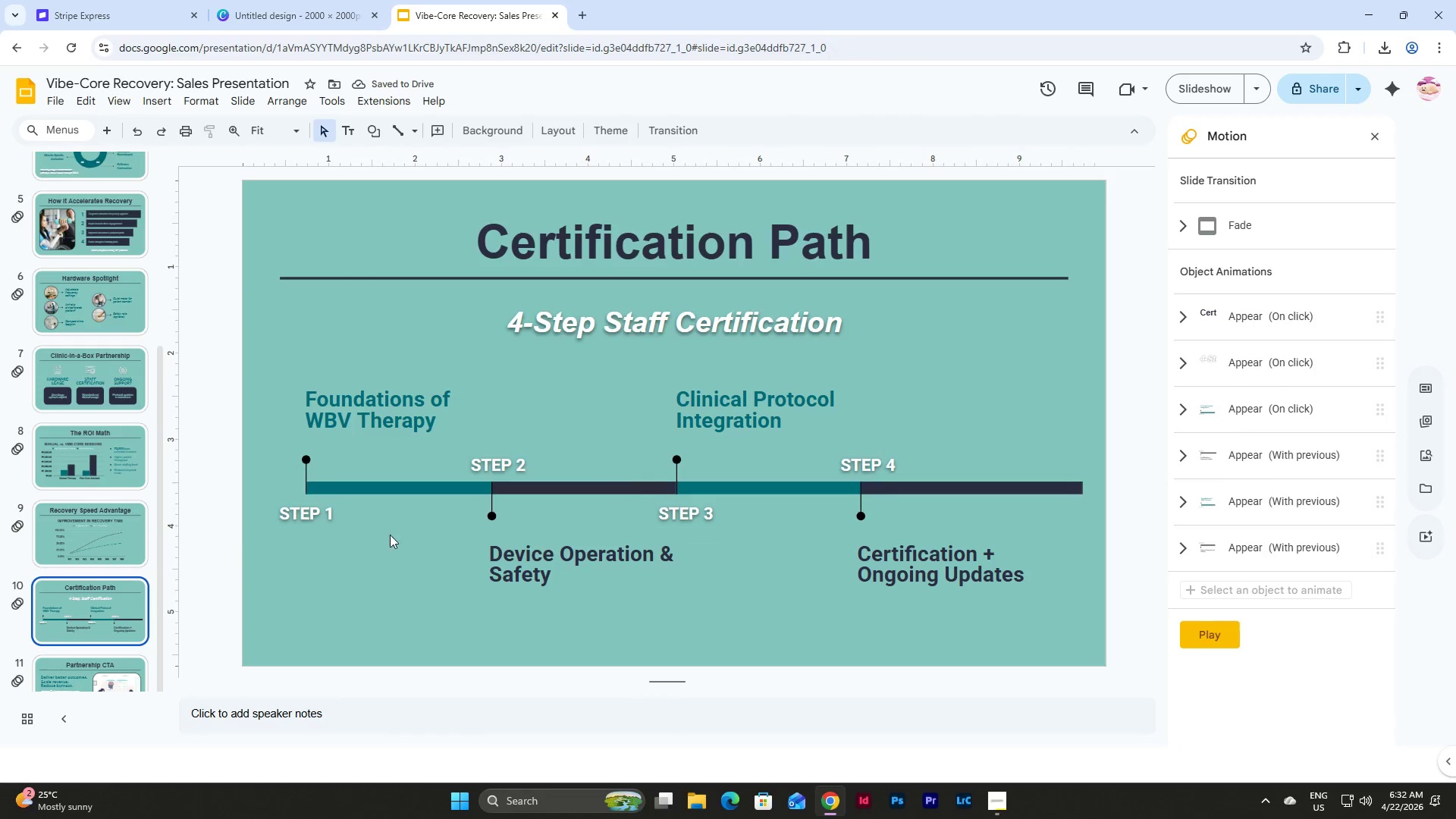 
scroll: coordinate [170, 482], scroll_direction: down, amount: 4.0
 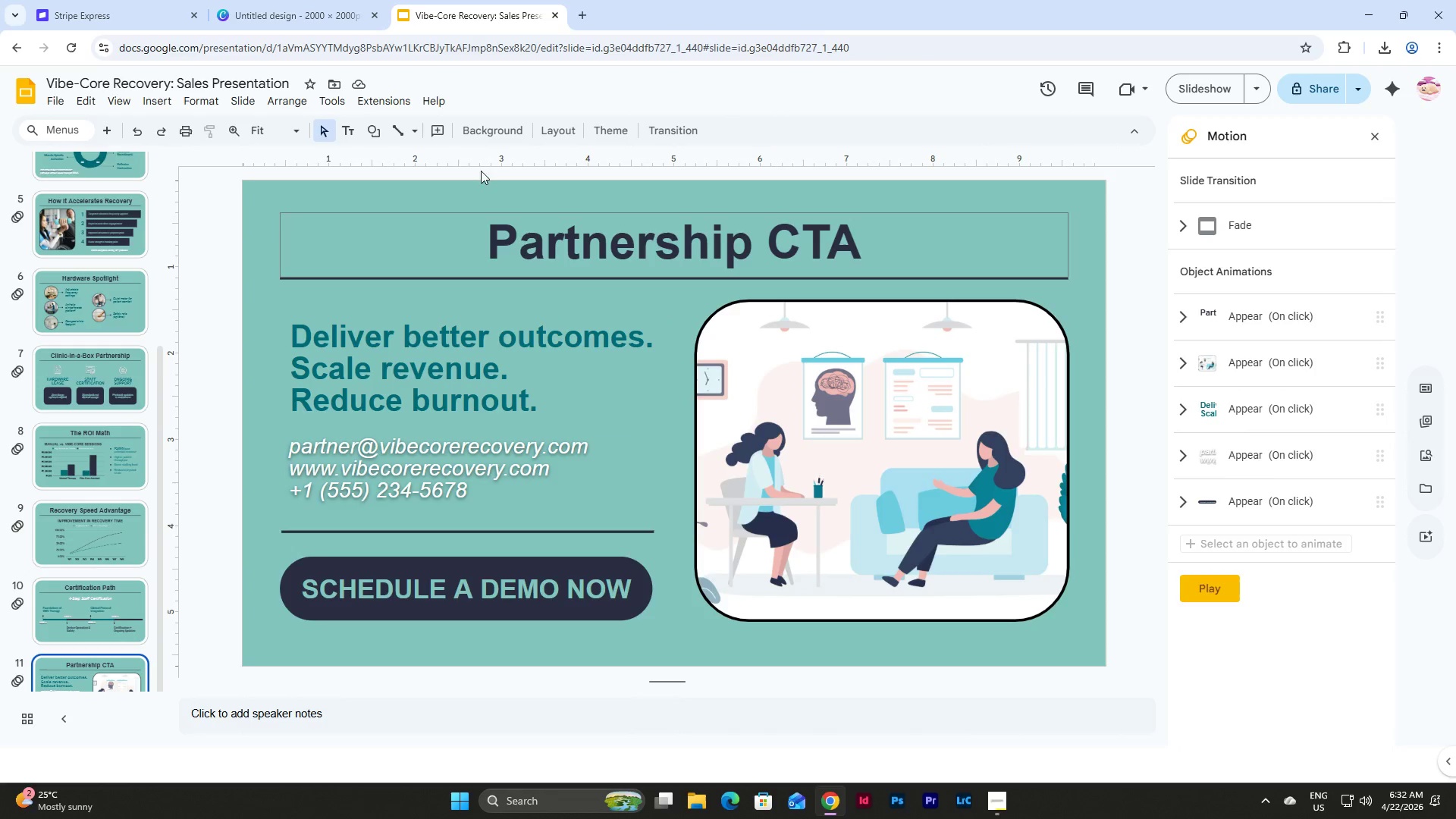 
left_click([1200, 93])
 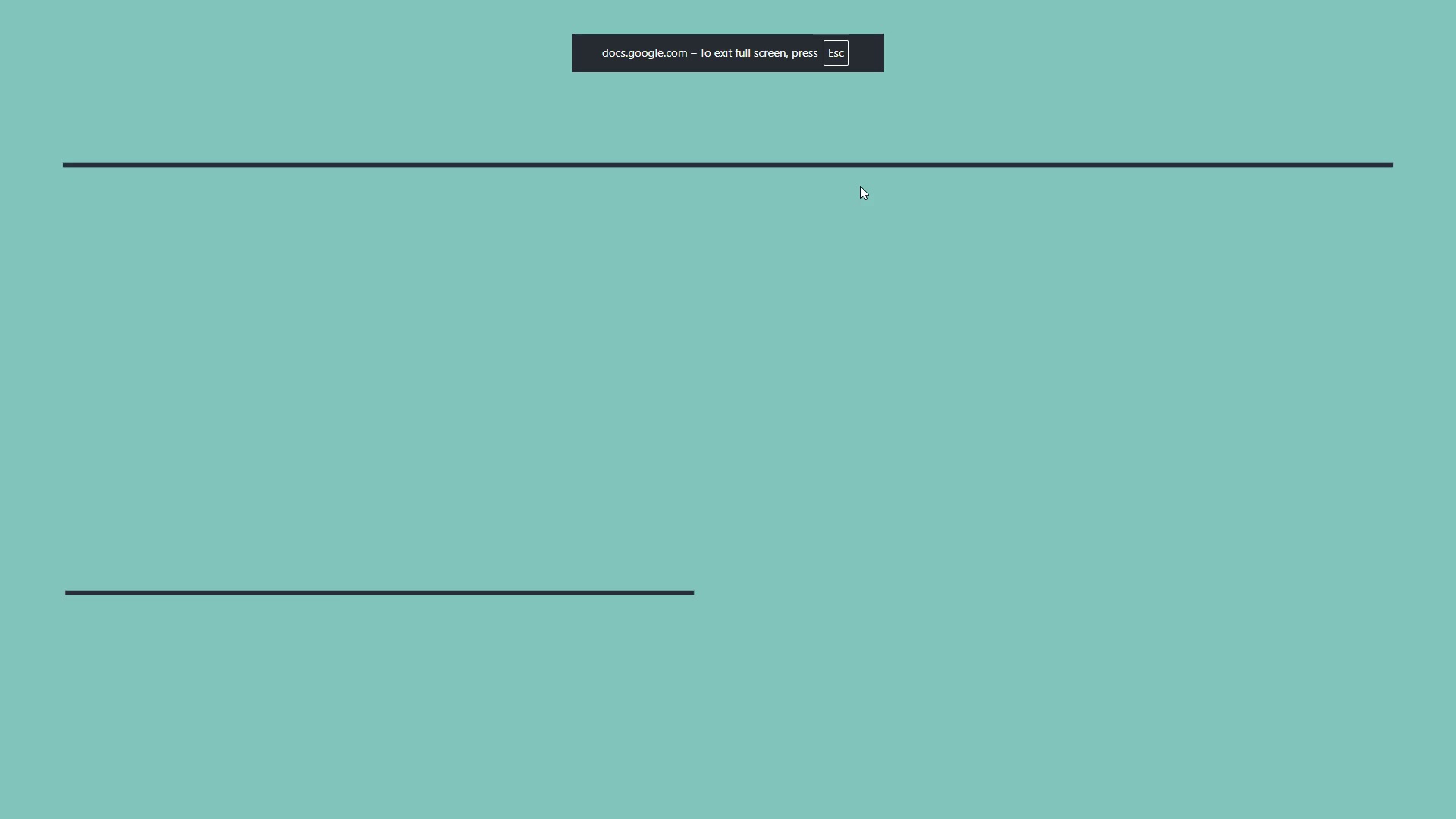 
key(ArrowLeft)
 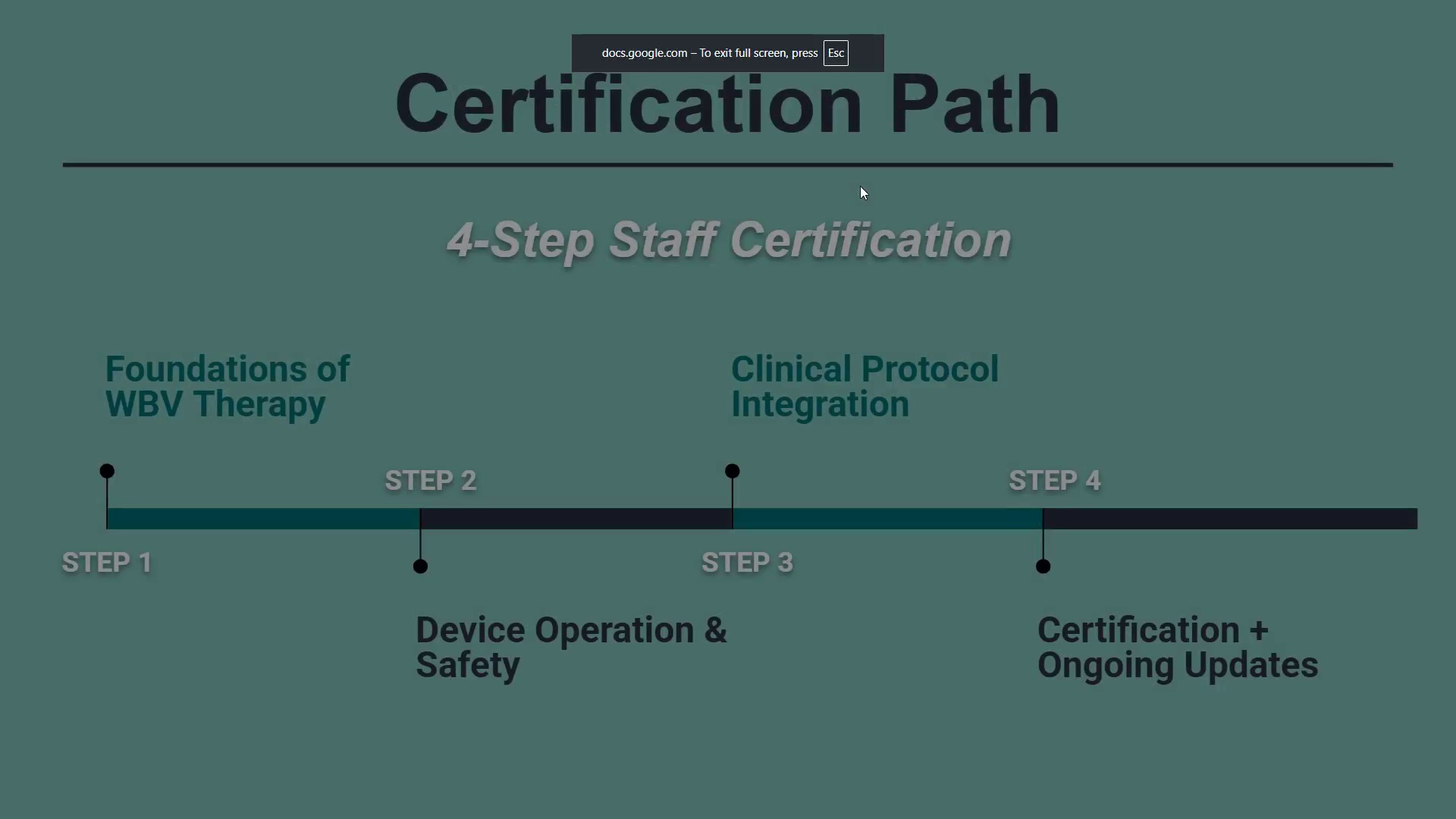 
key(ArrowLeft)
 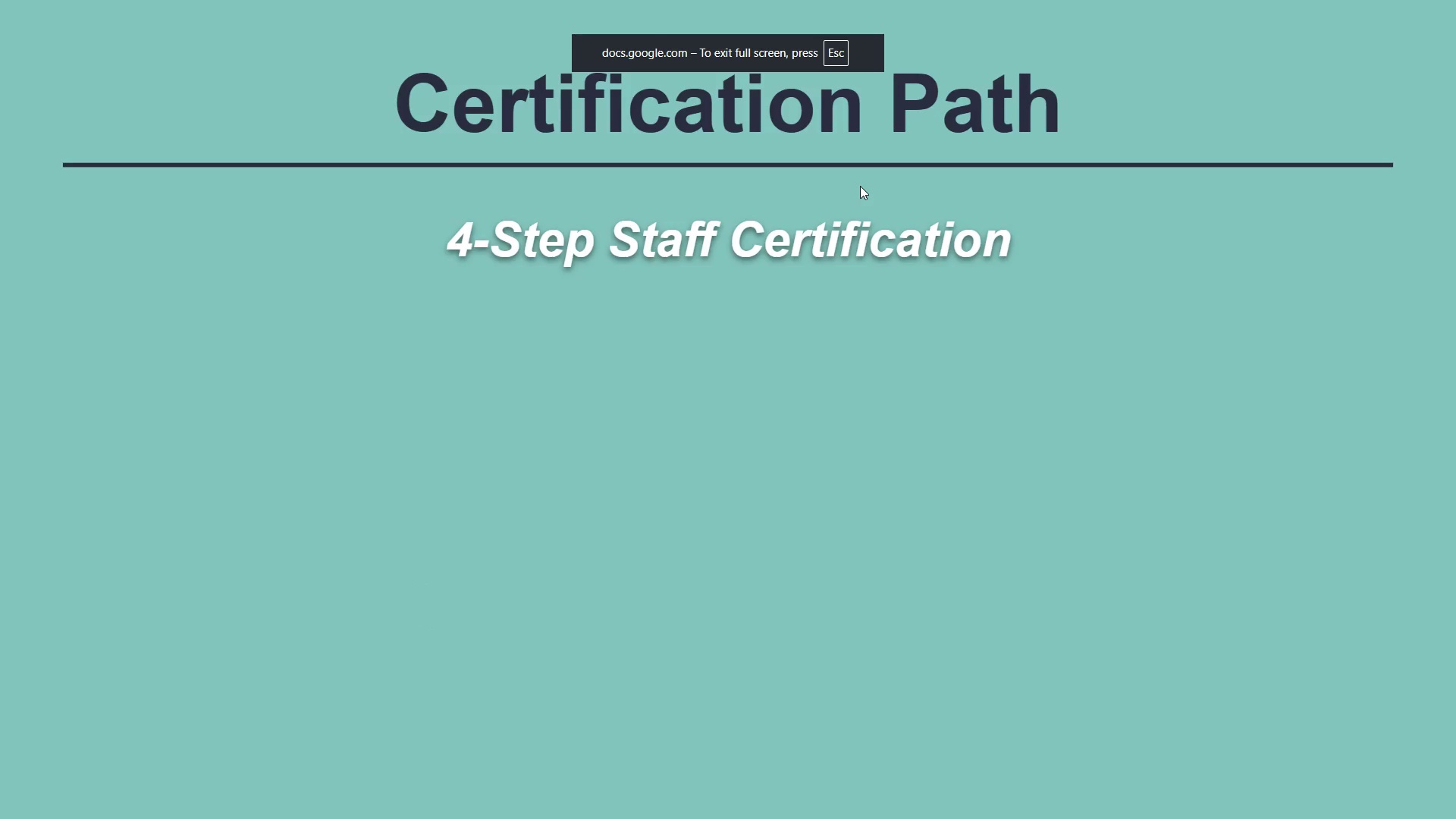 
key(ArrowLeft)
 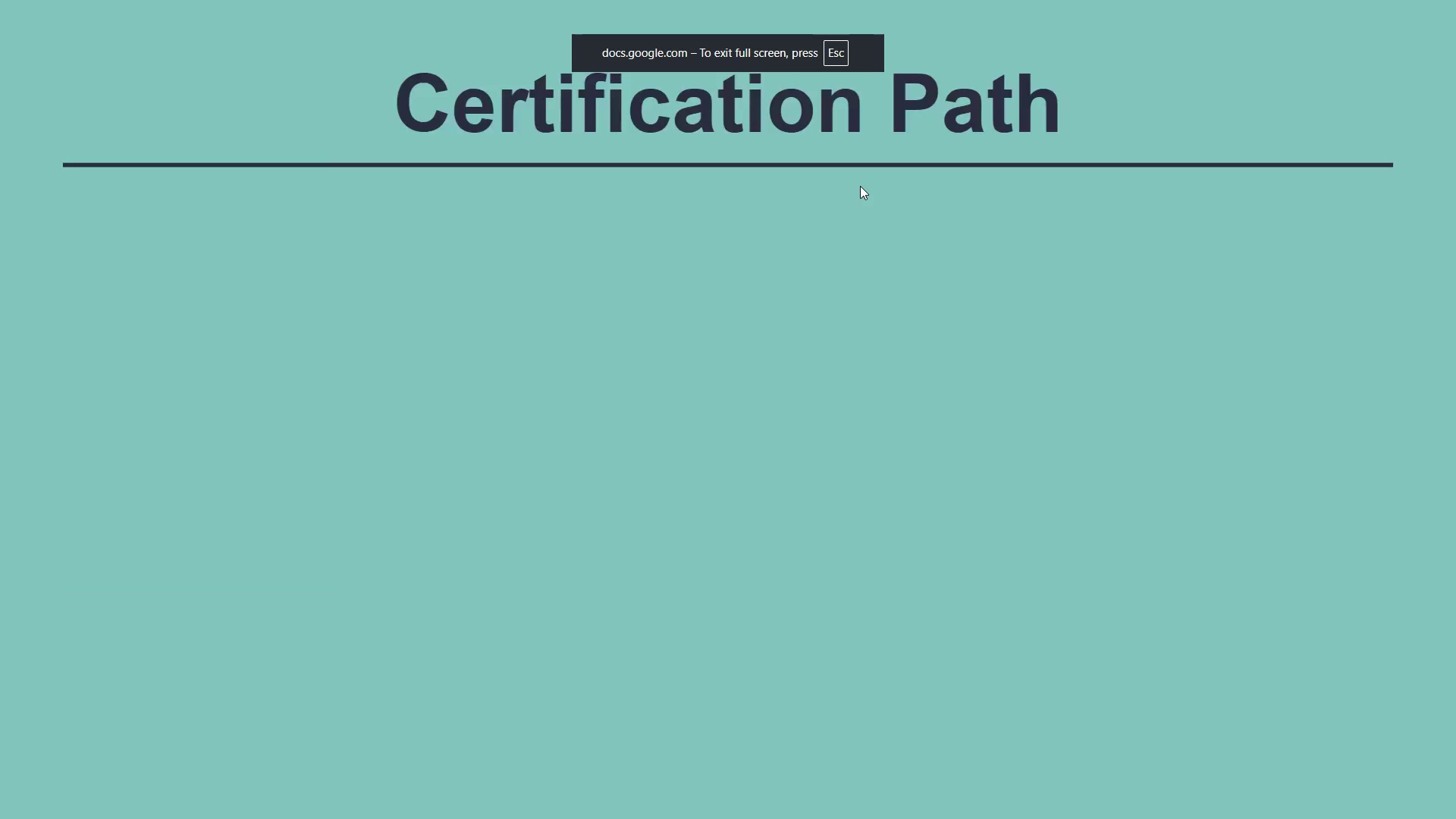 
key(ArrowLeft)
 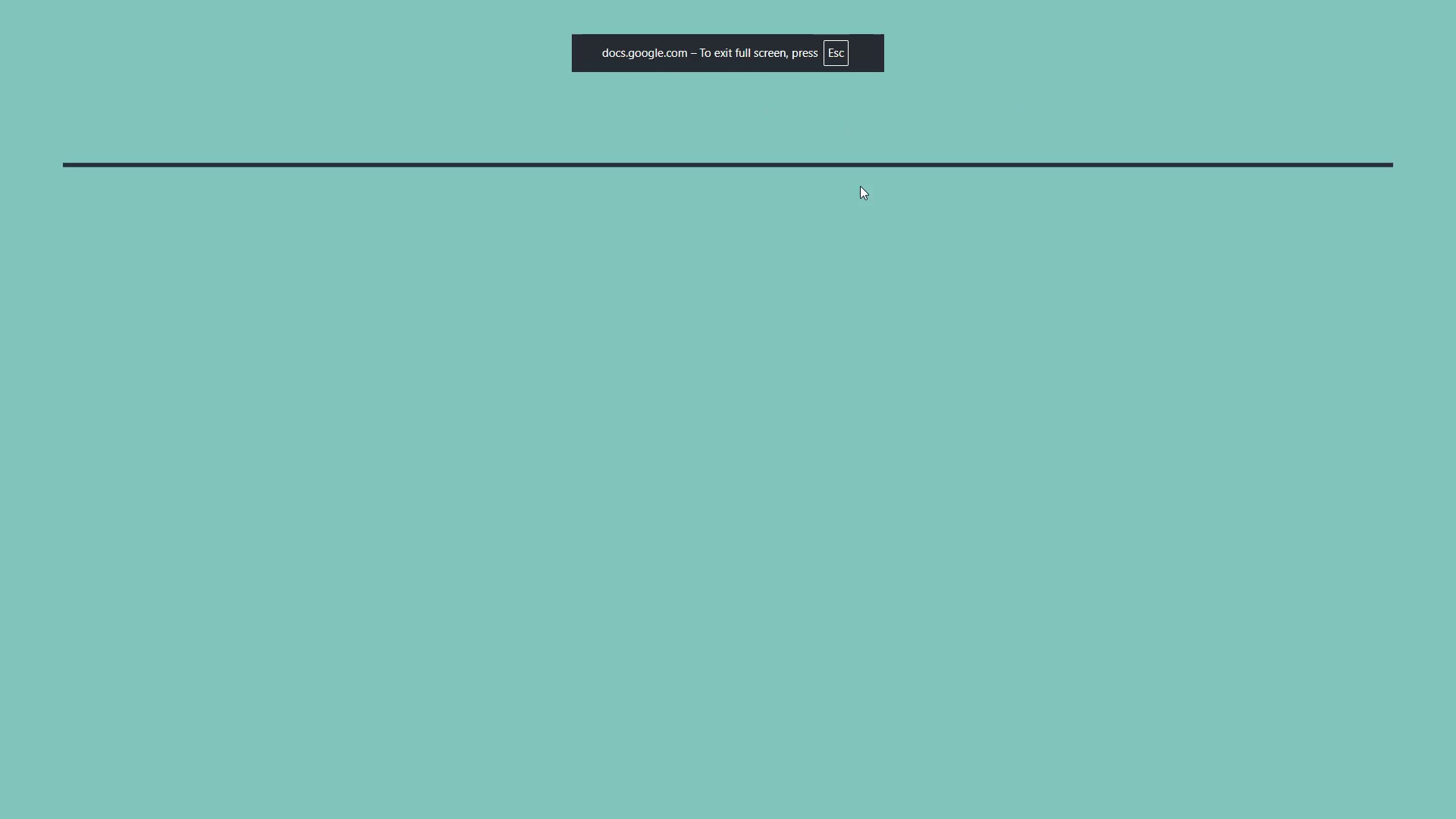 
key(ArrowLeft)
 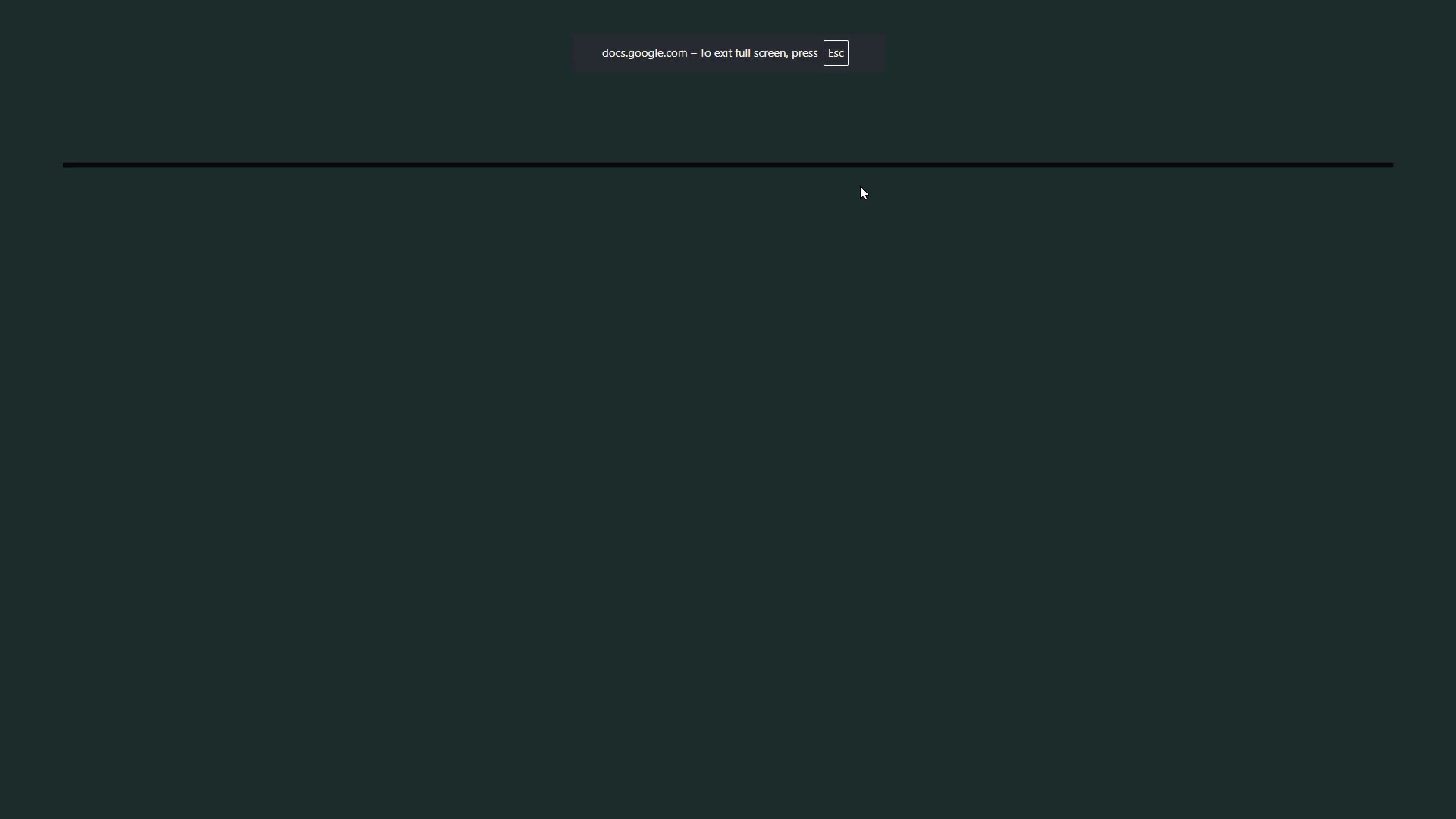 
key(ArrowLeft)
 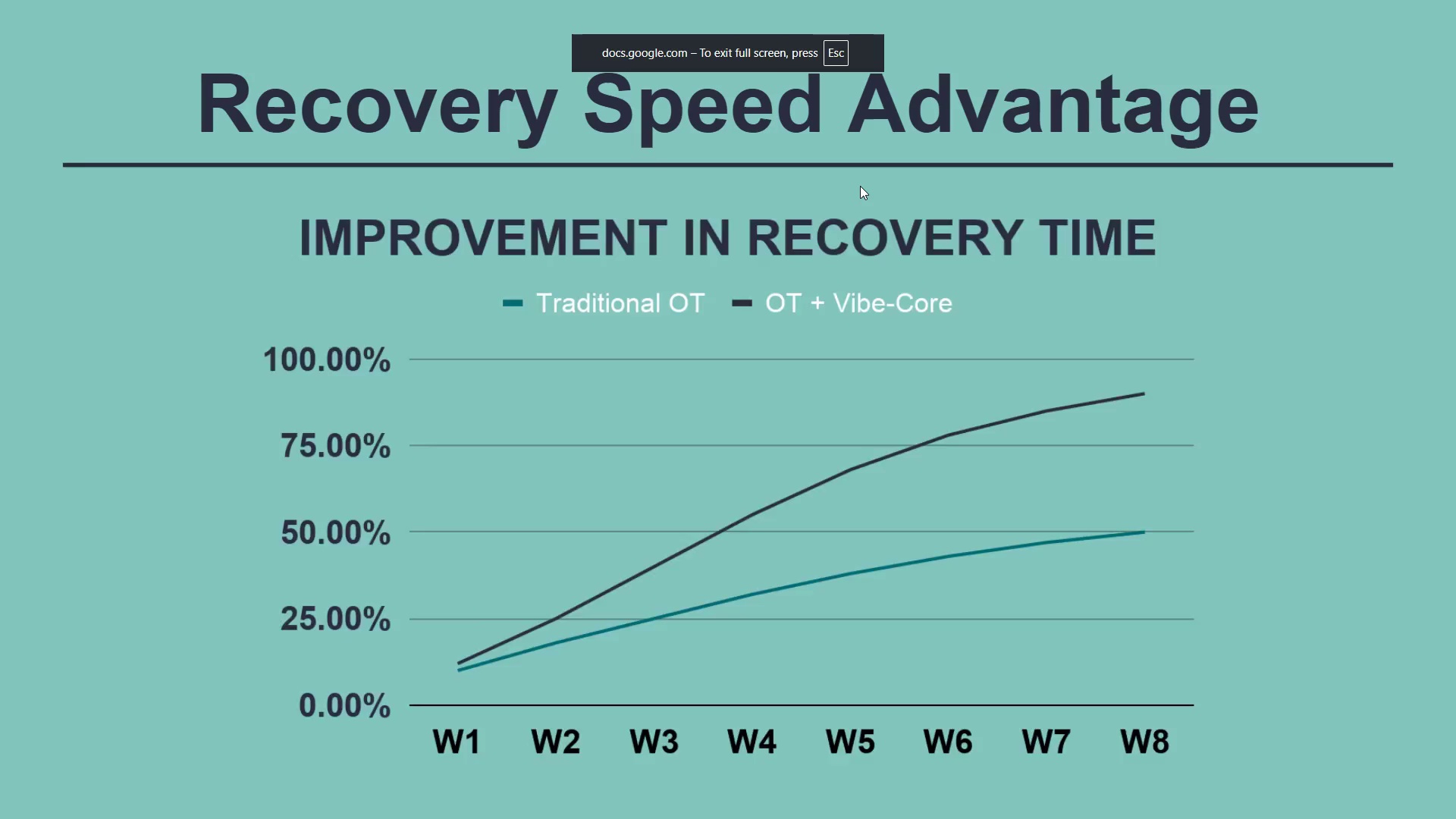 
key(ArrowLeft)
 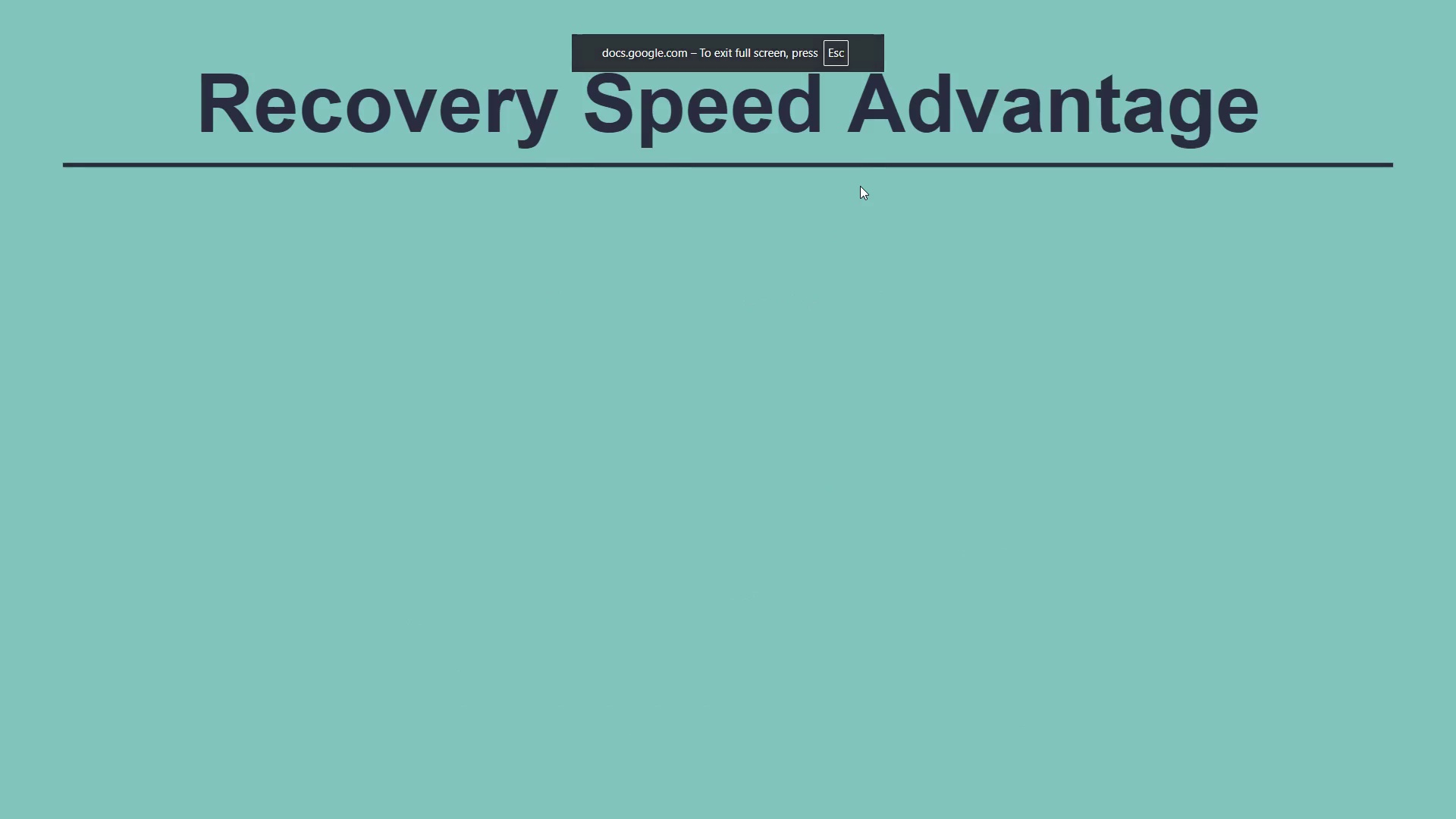 
key(ArrowLeft)
 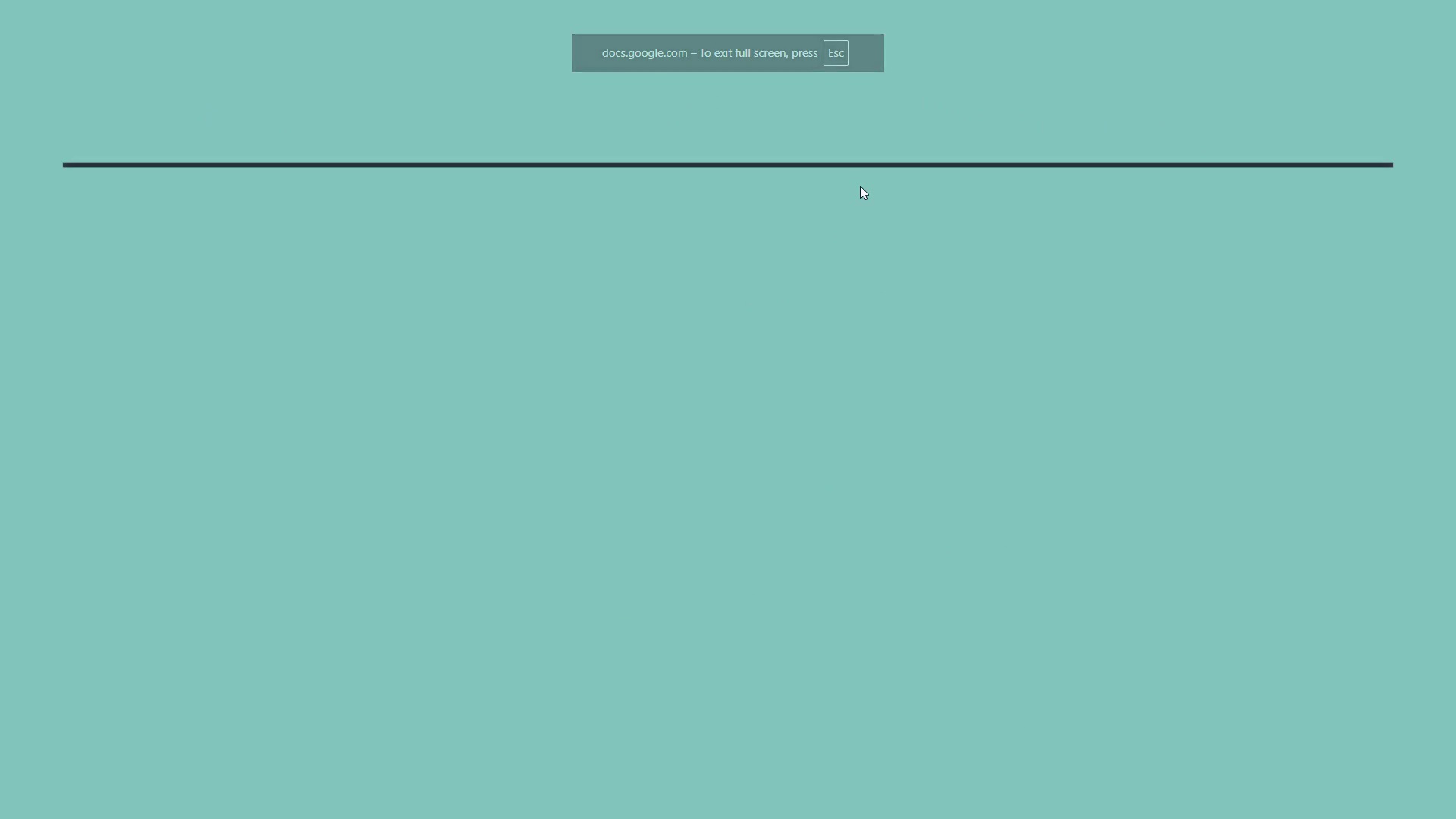 
key(ArrowLeft)
 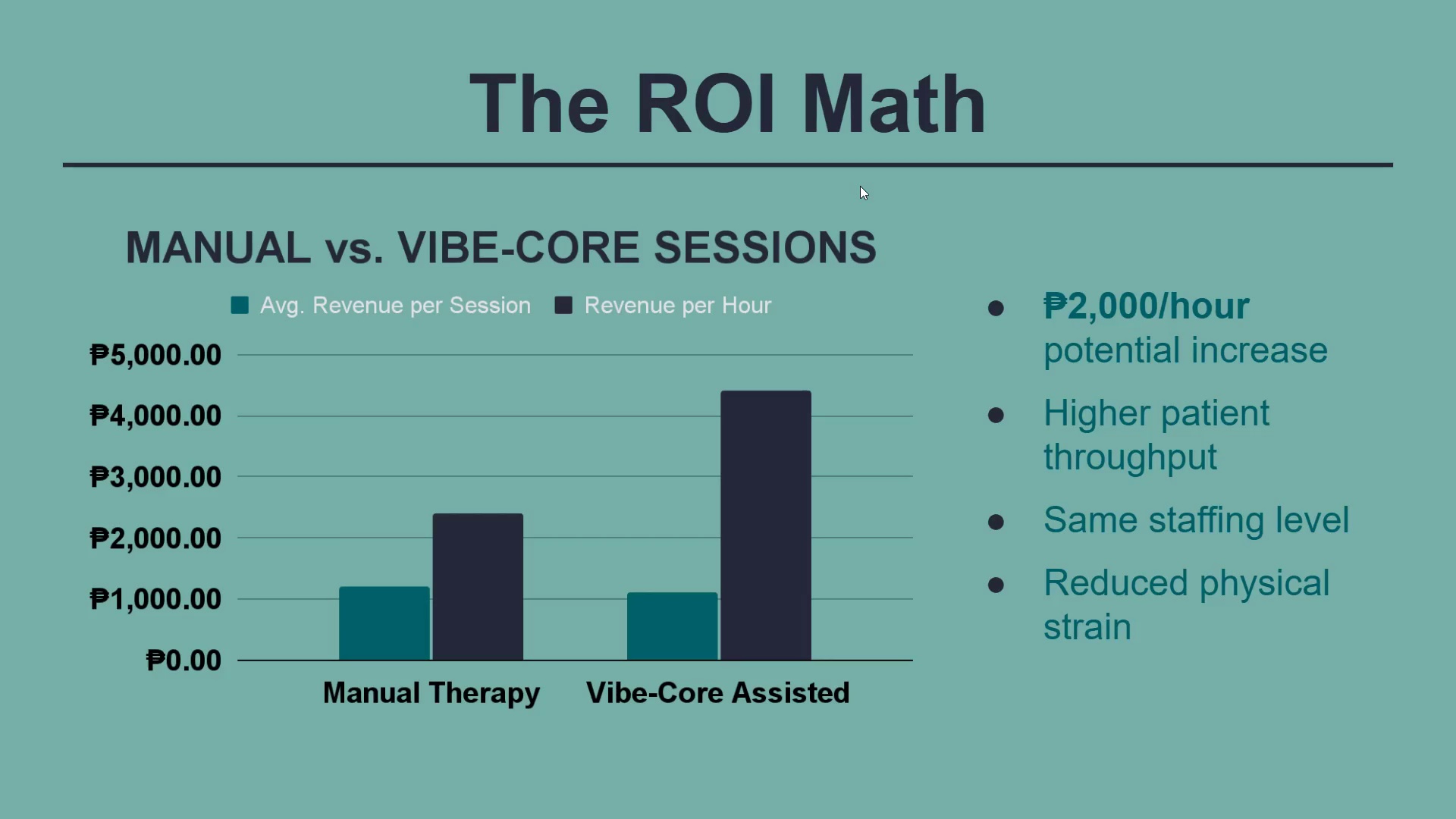 
key(ArrowLeft)
 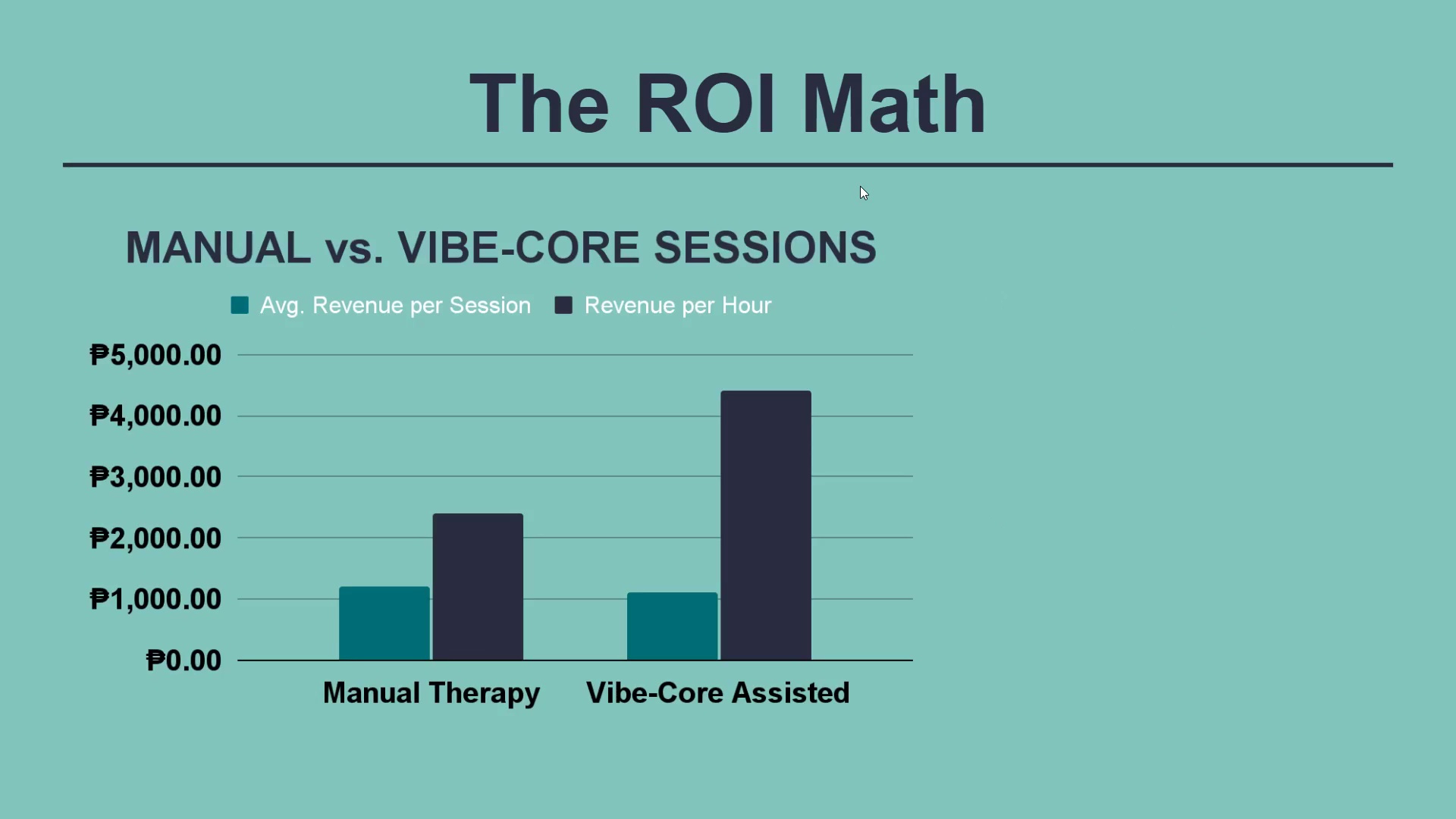 
key(ArrowLeft)
 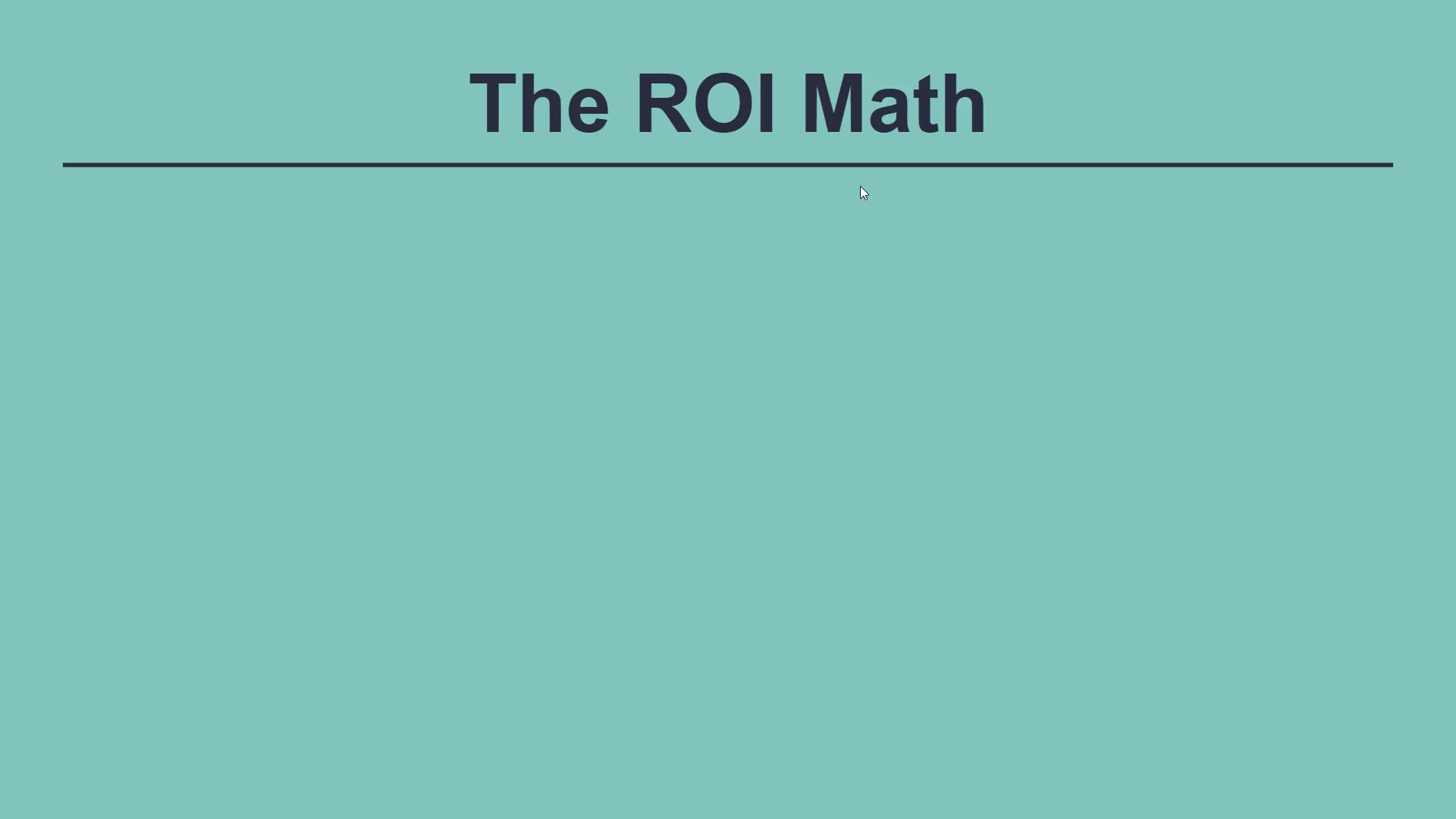 
key(ArrowRight)
 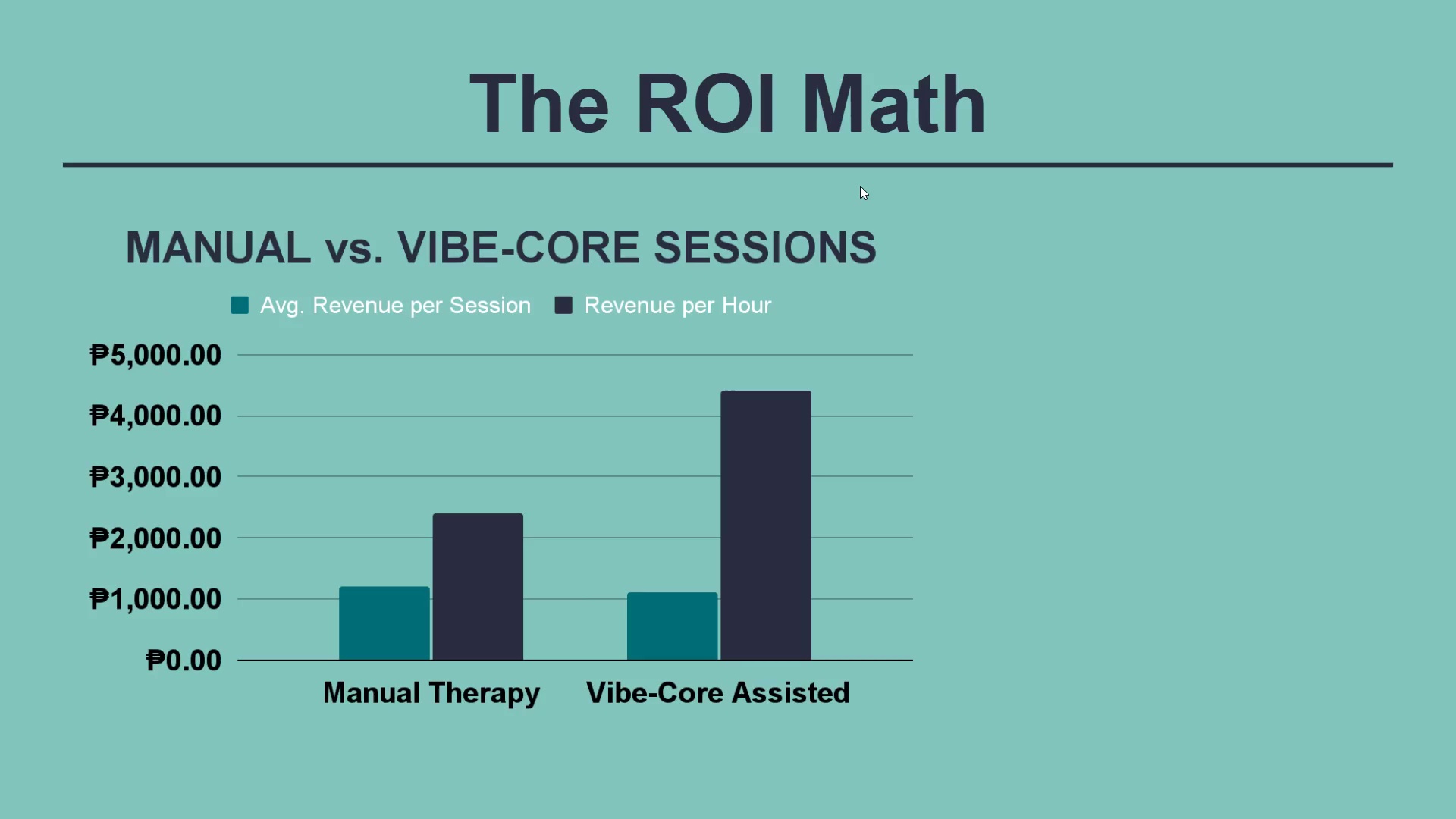 
key(ArrowRight)
 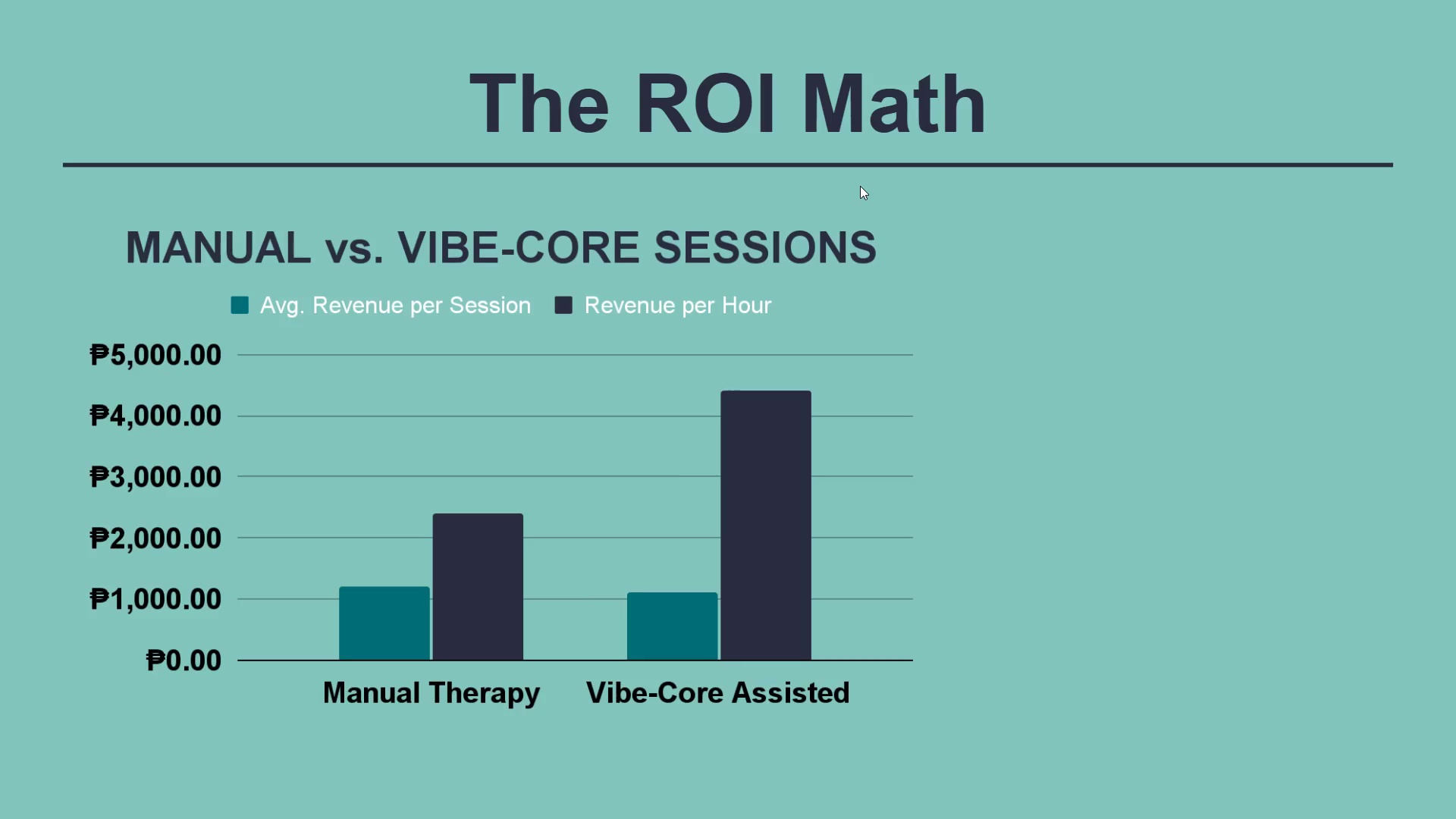 
key(ArrowRight)
 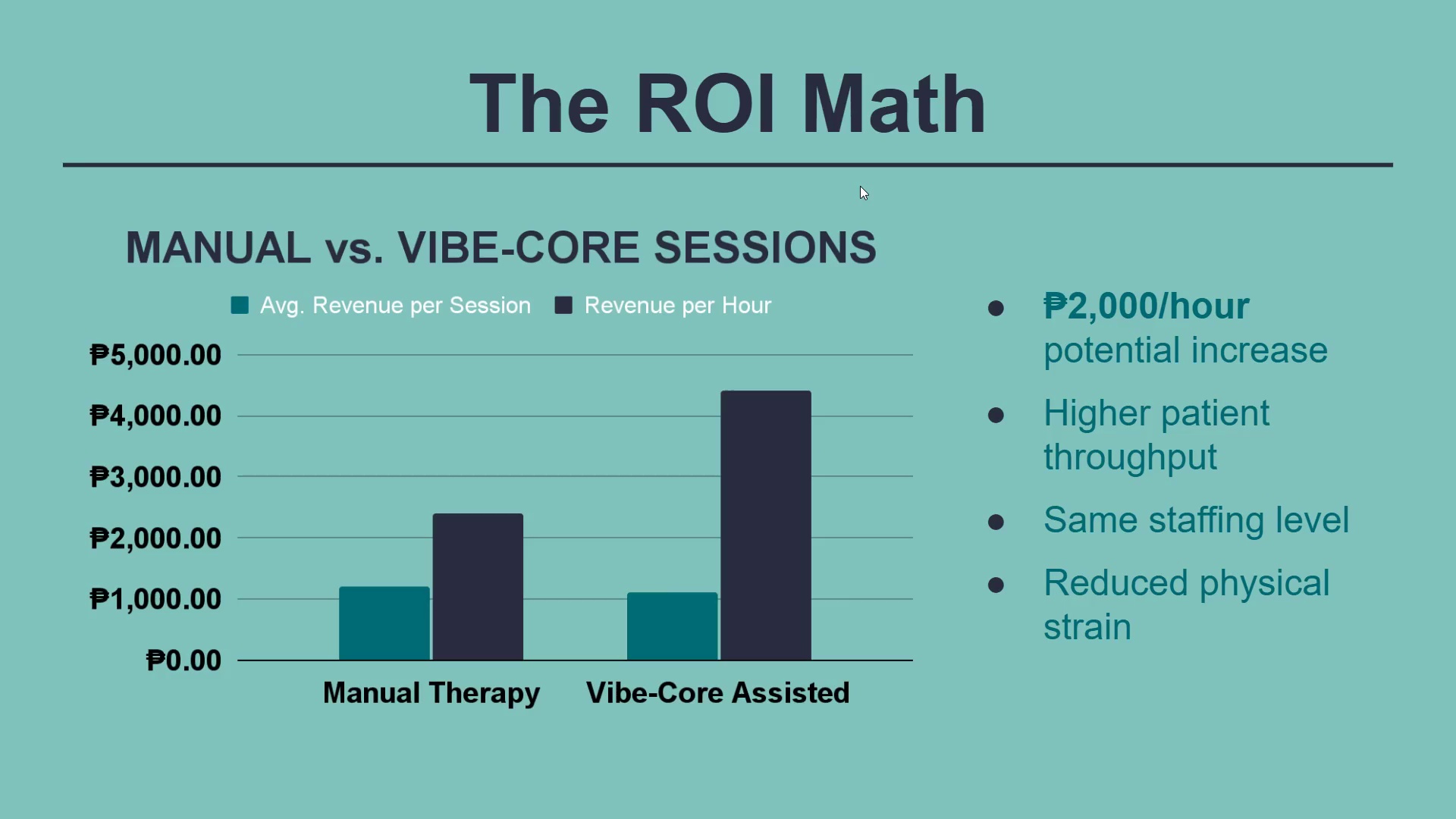 
key(ArrowRight)
 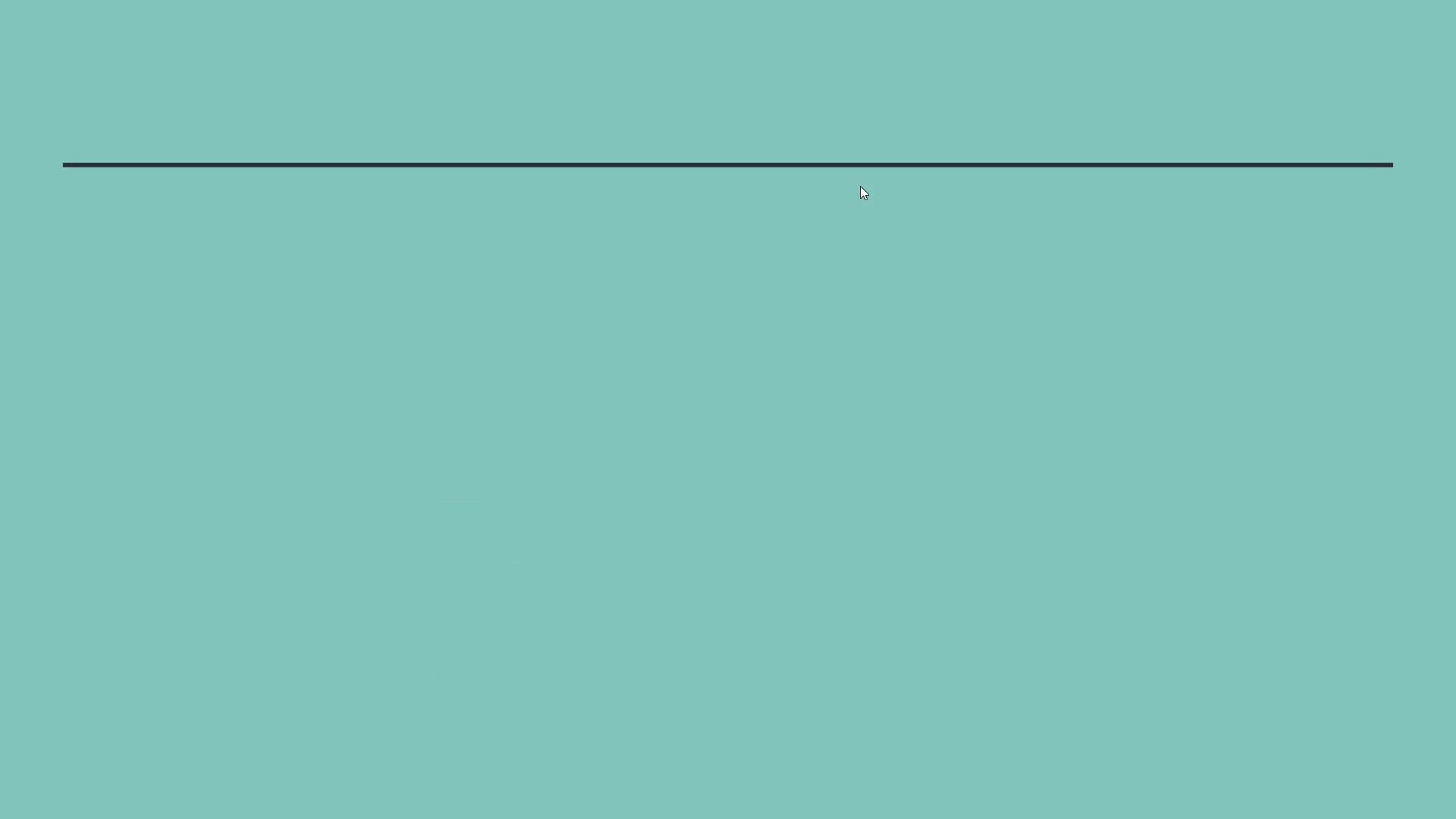 
key(ArrowRight)
 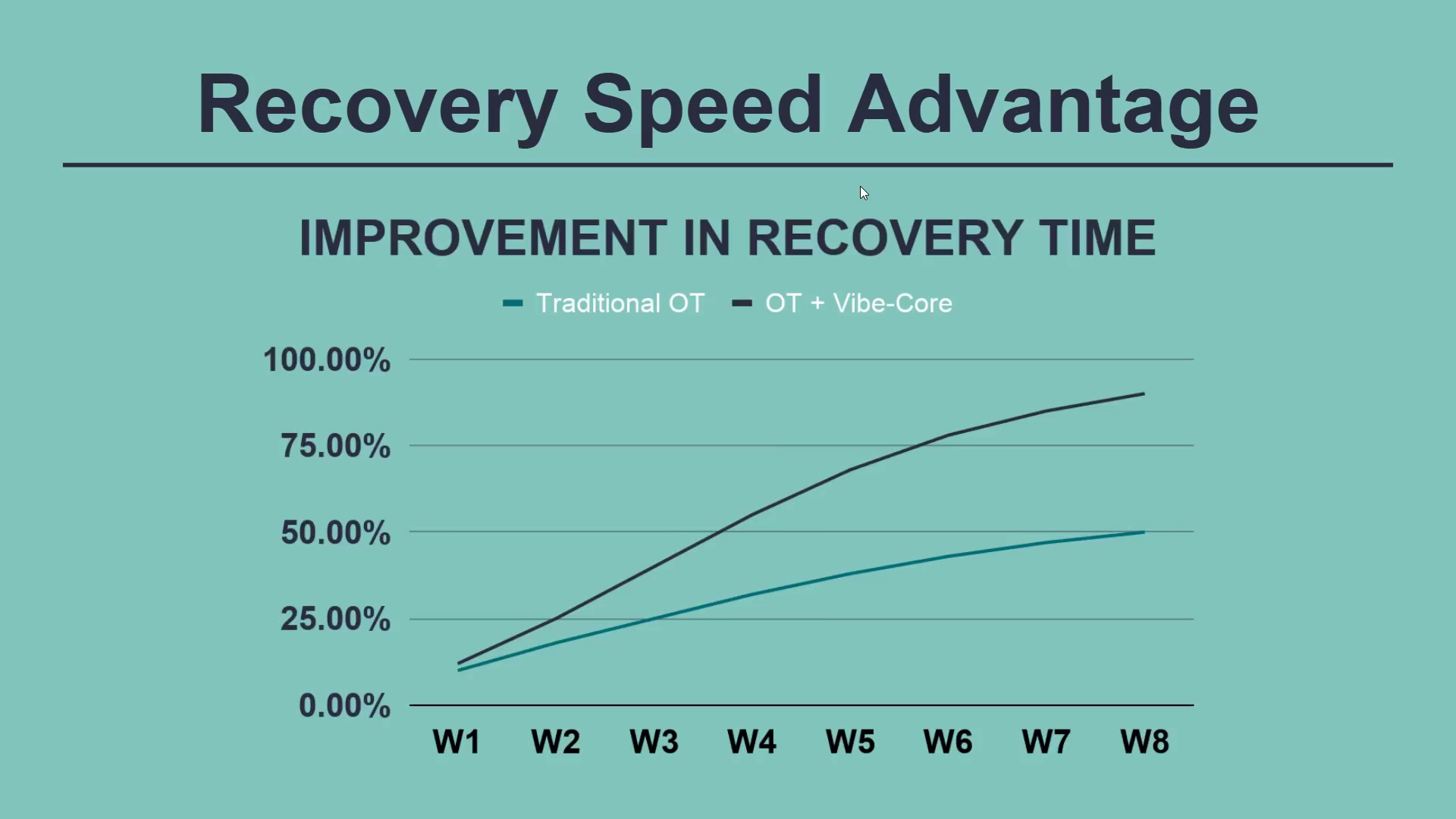 
key(ArrowRight)
 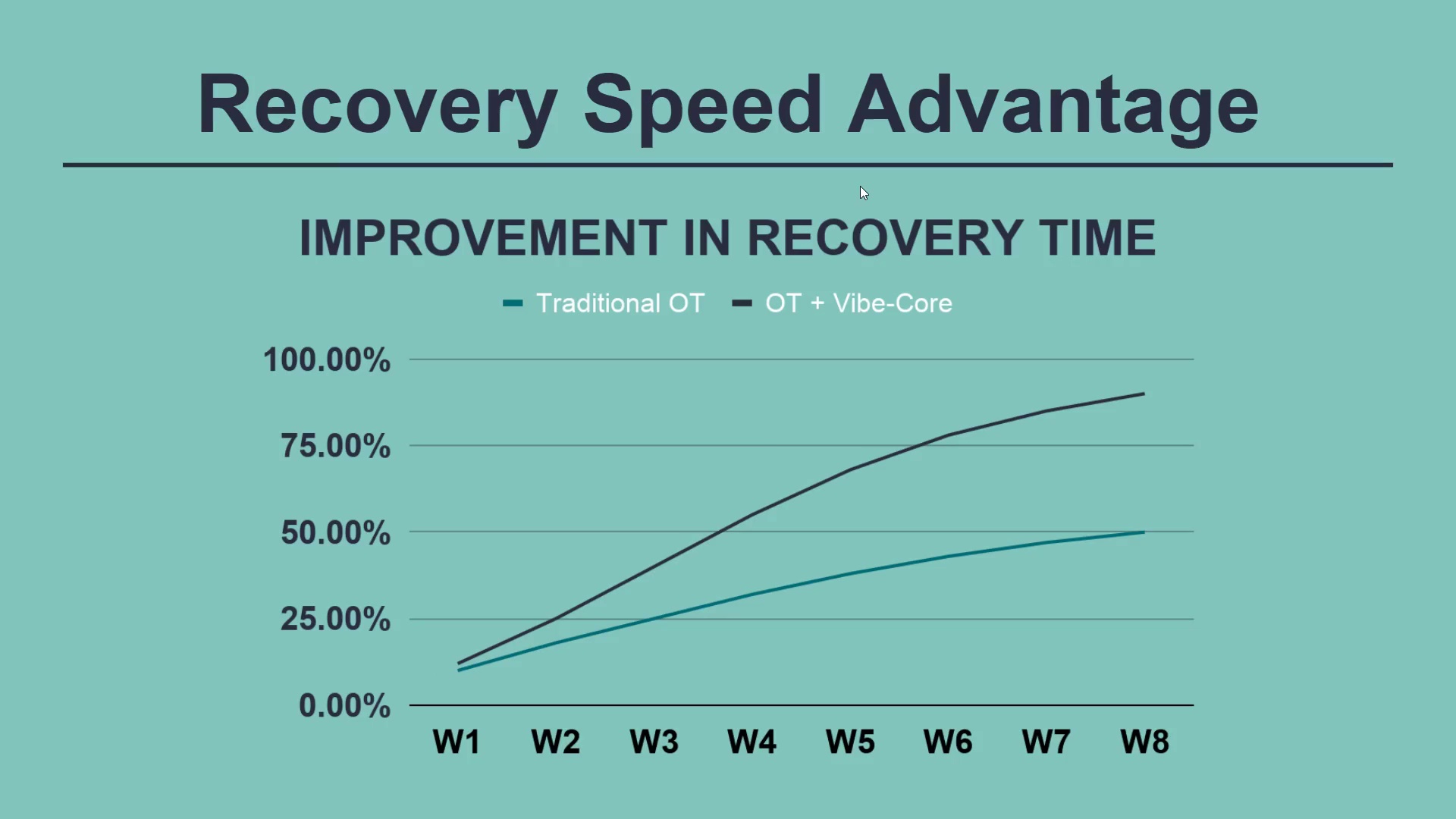 
key(ArrowRight)
 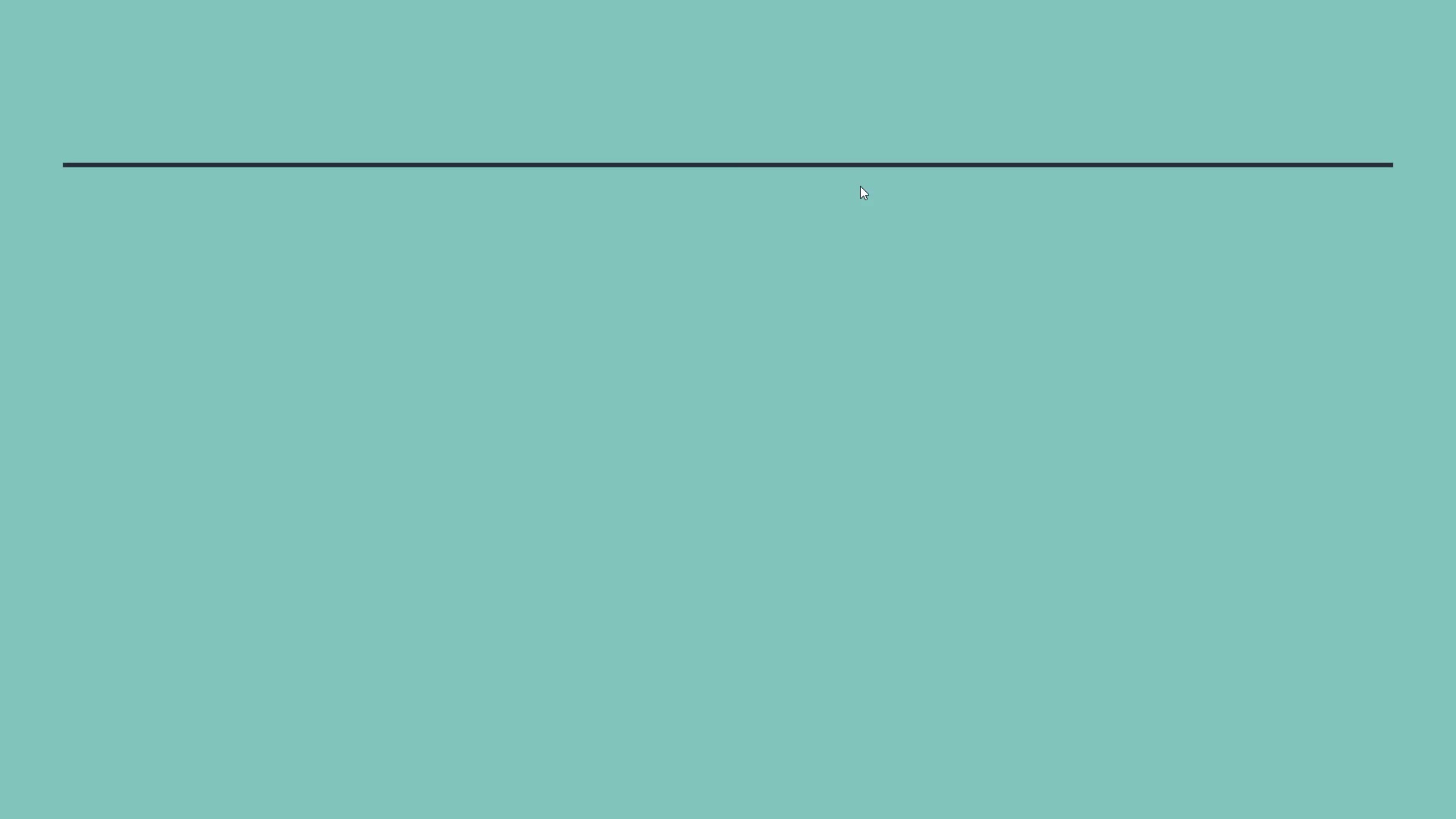 
key(ArrowRight)
 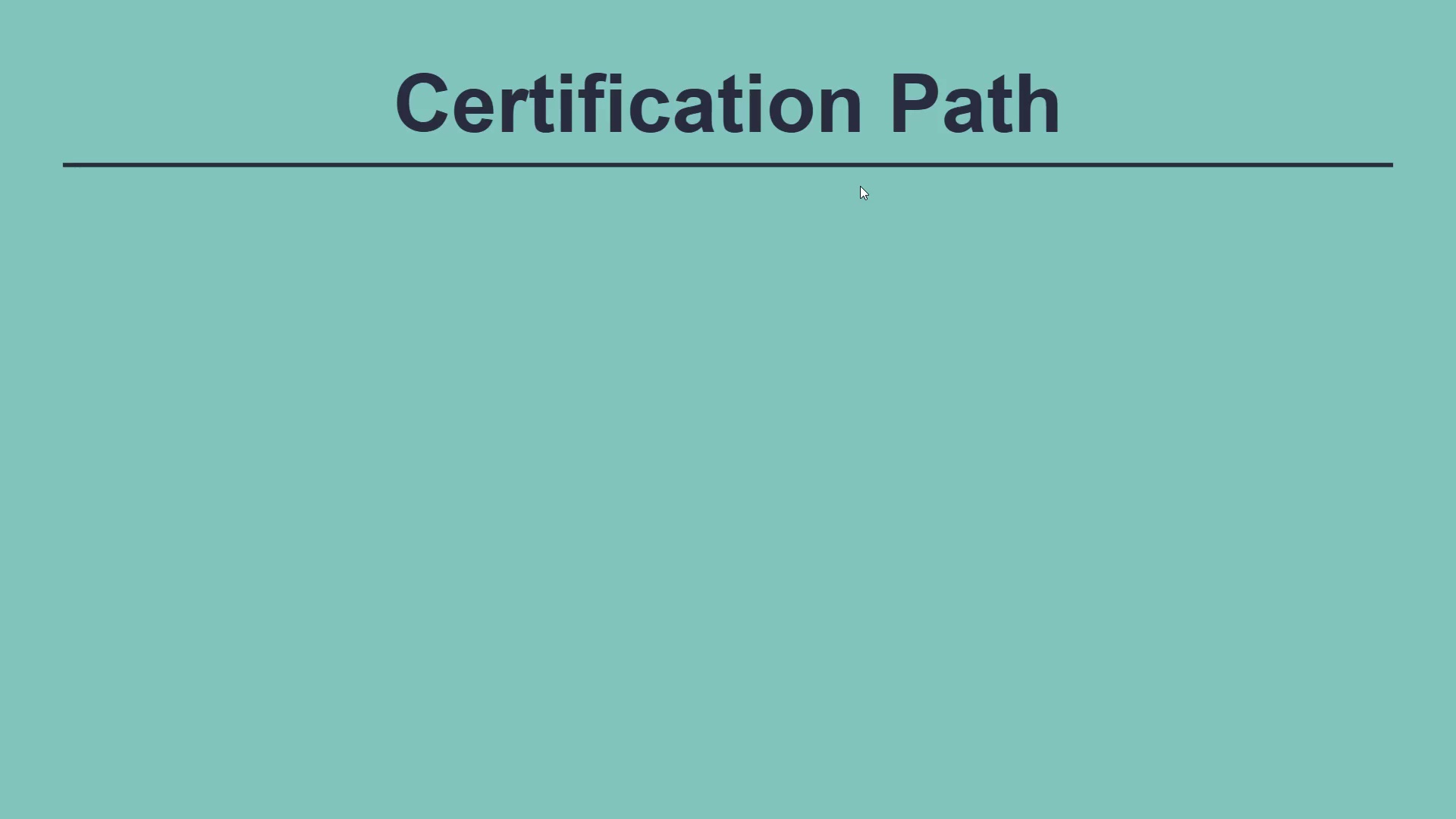 
key(ArrowRight)
 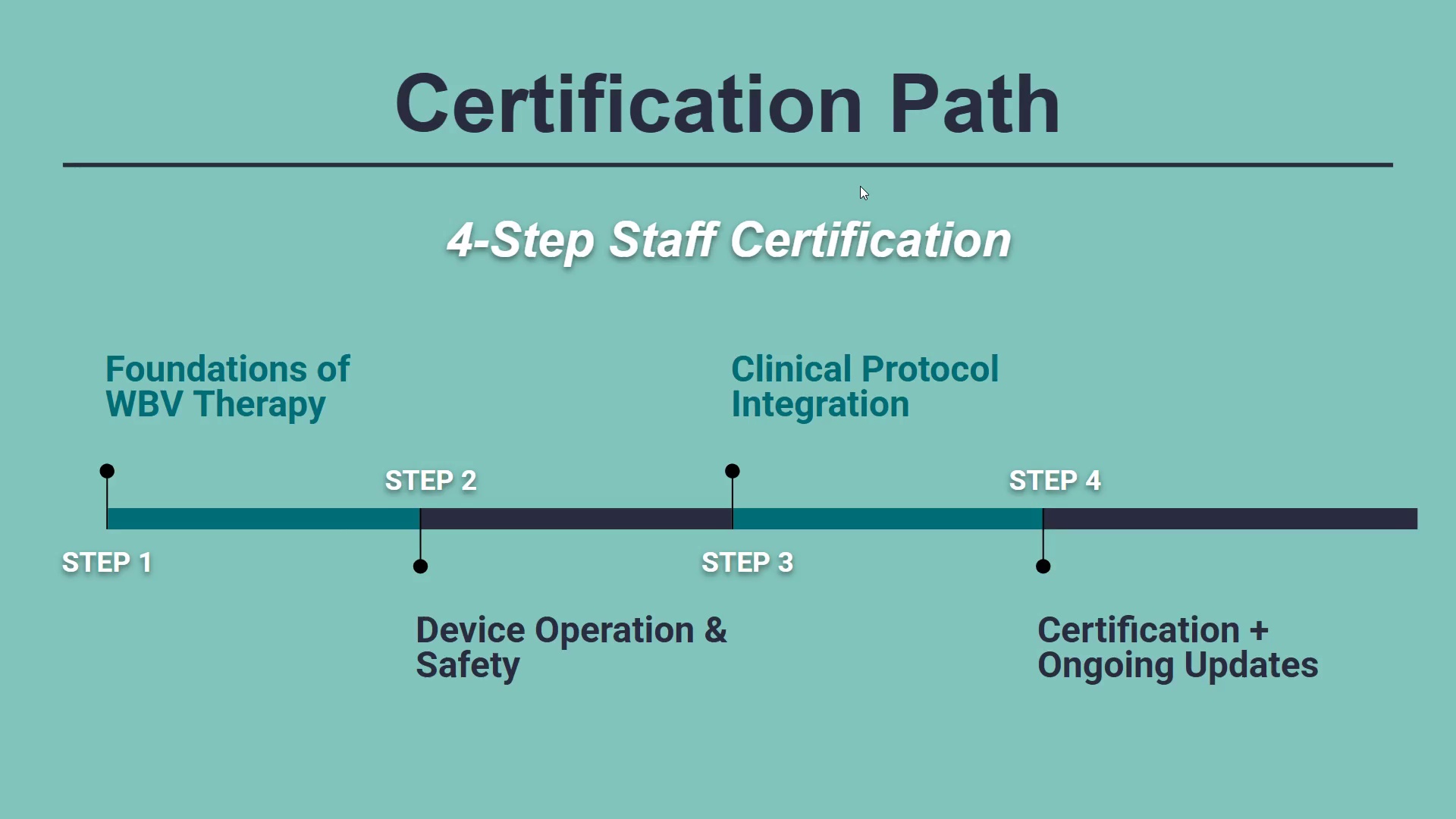 
key(ArrowRight)
 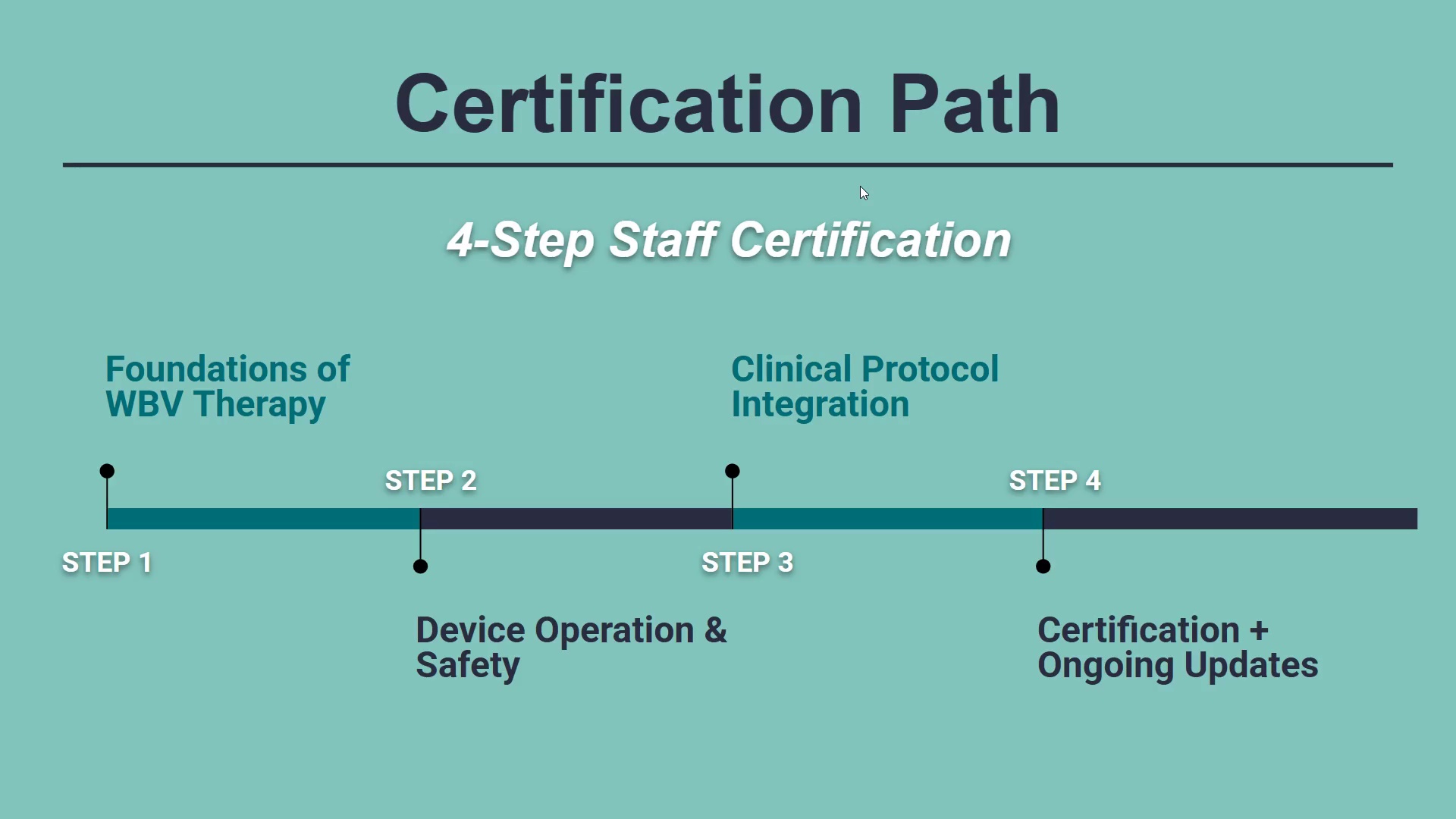 
key(ArrowRight)
 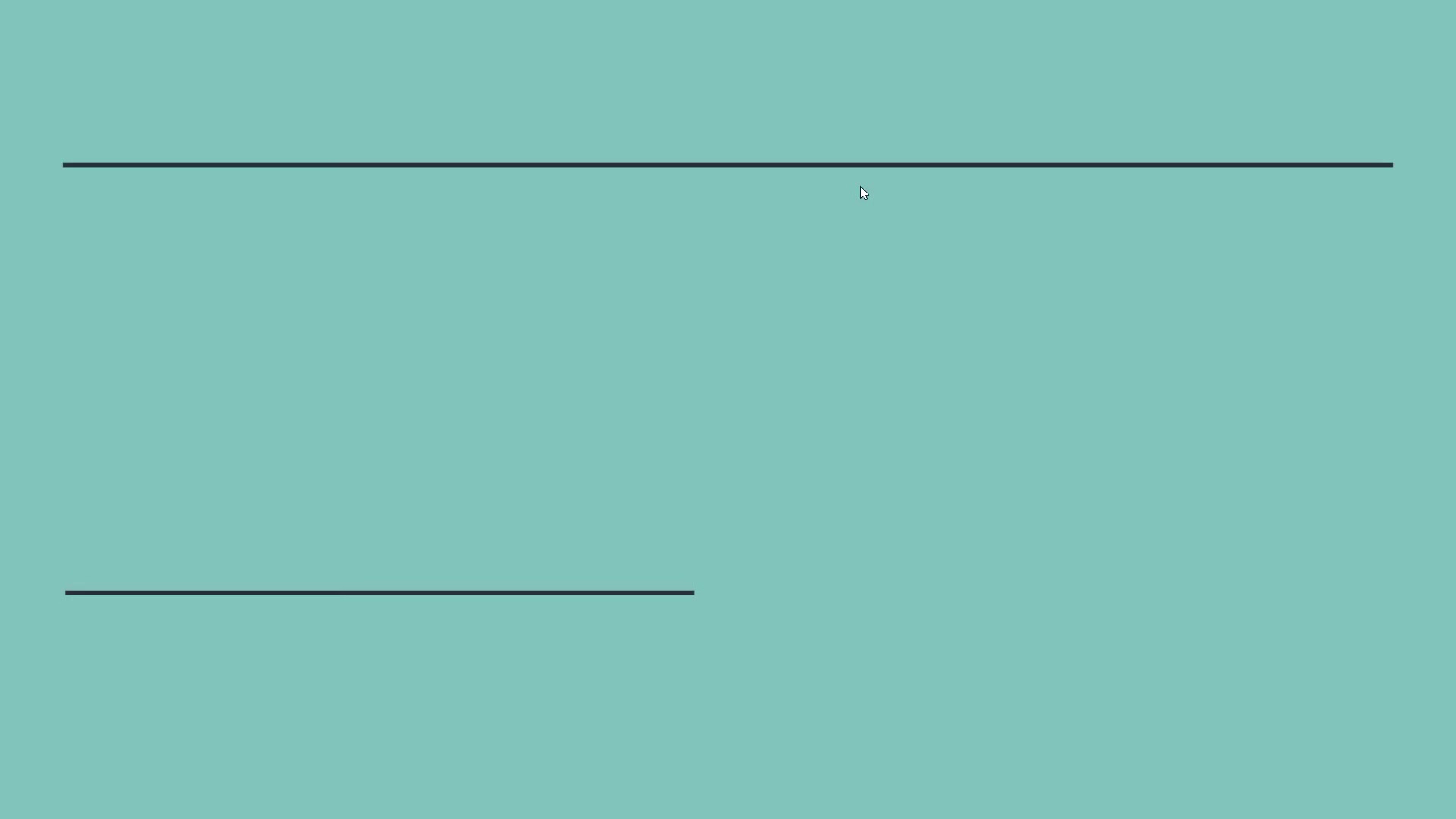 
key(ArrowRight)
 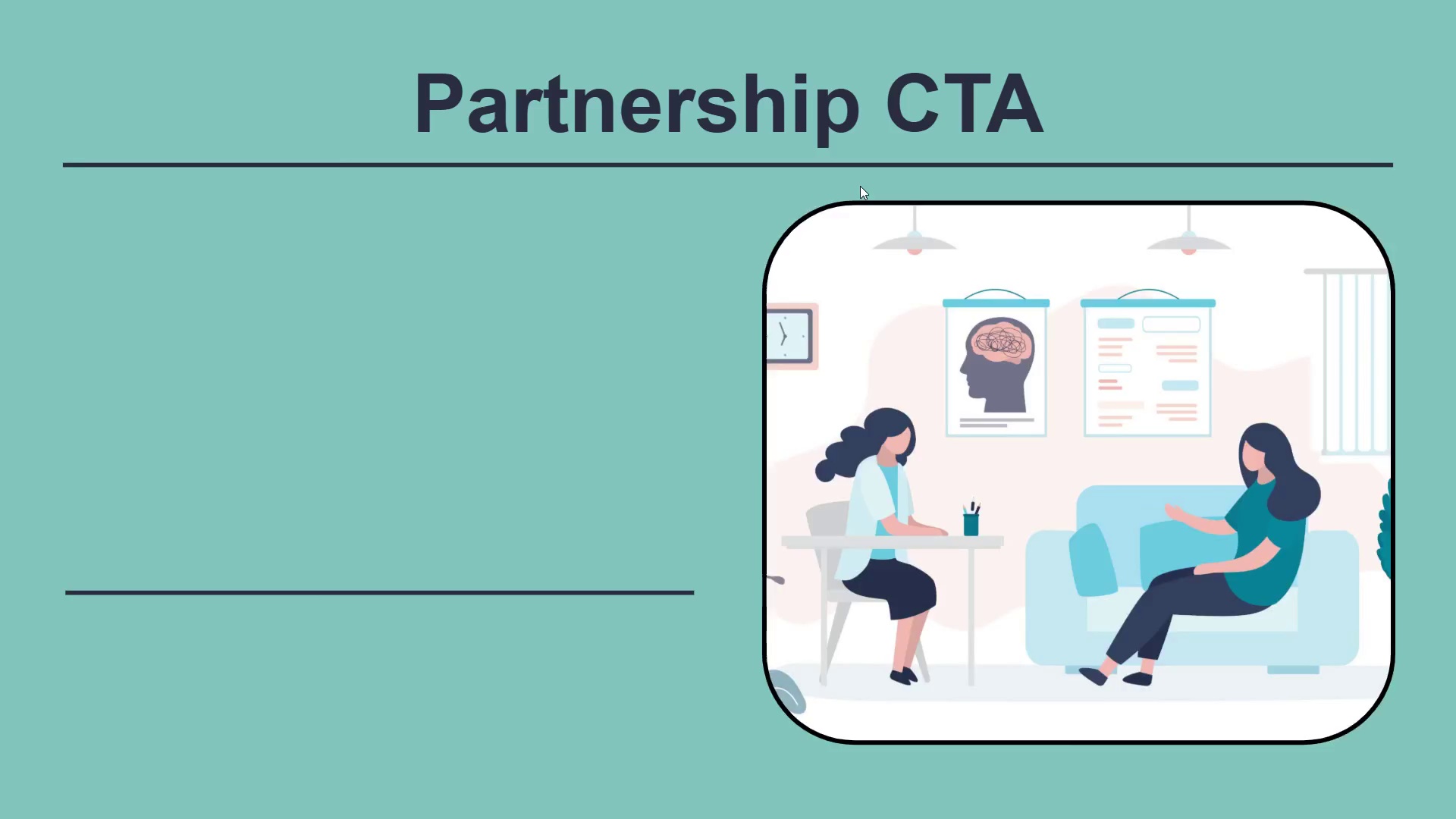 
key(ArrowRight)
 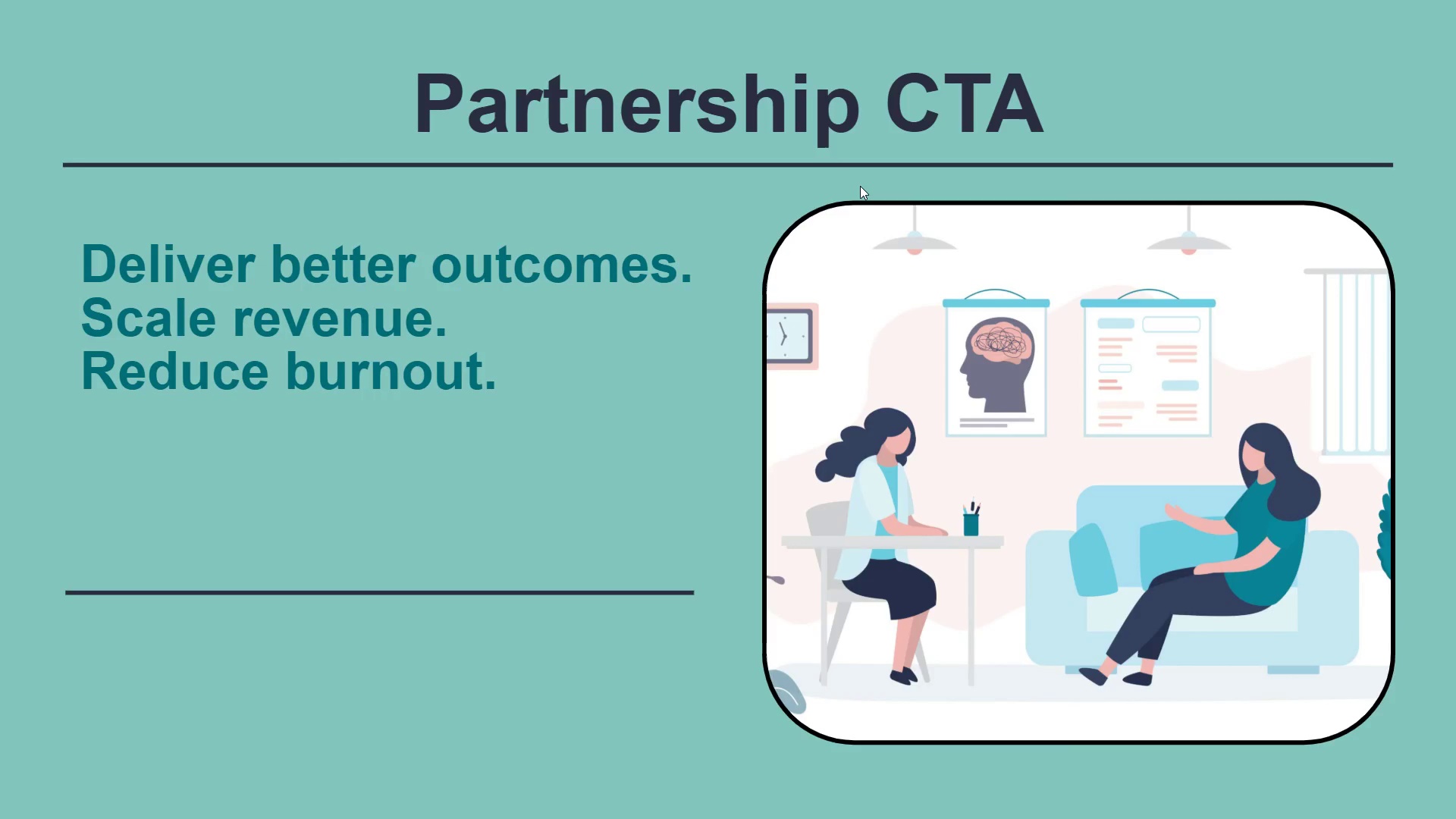 
key(ArrowRight)
 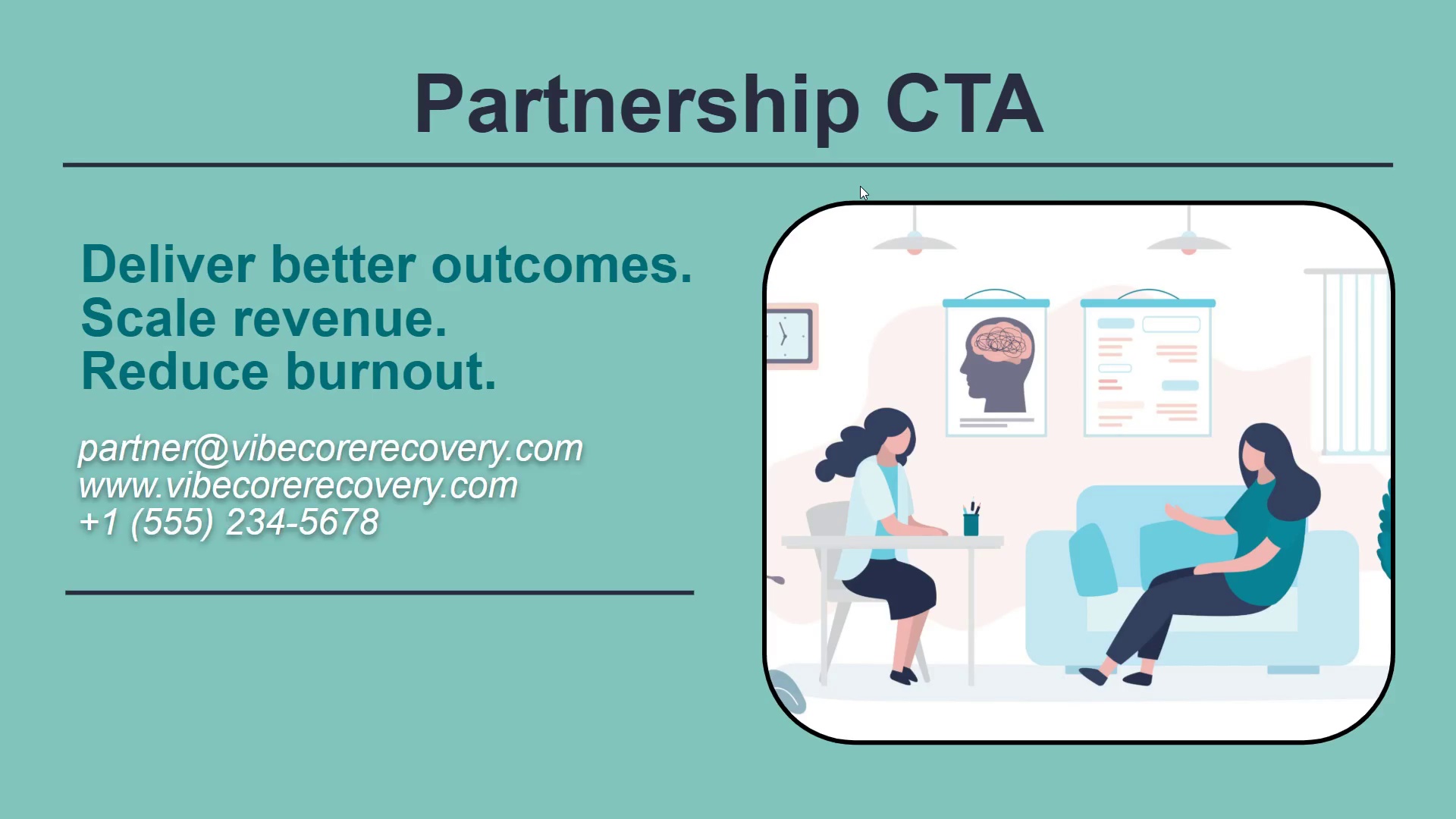 
key(ArrowRight)
 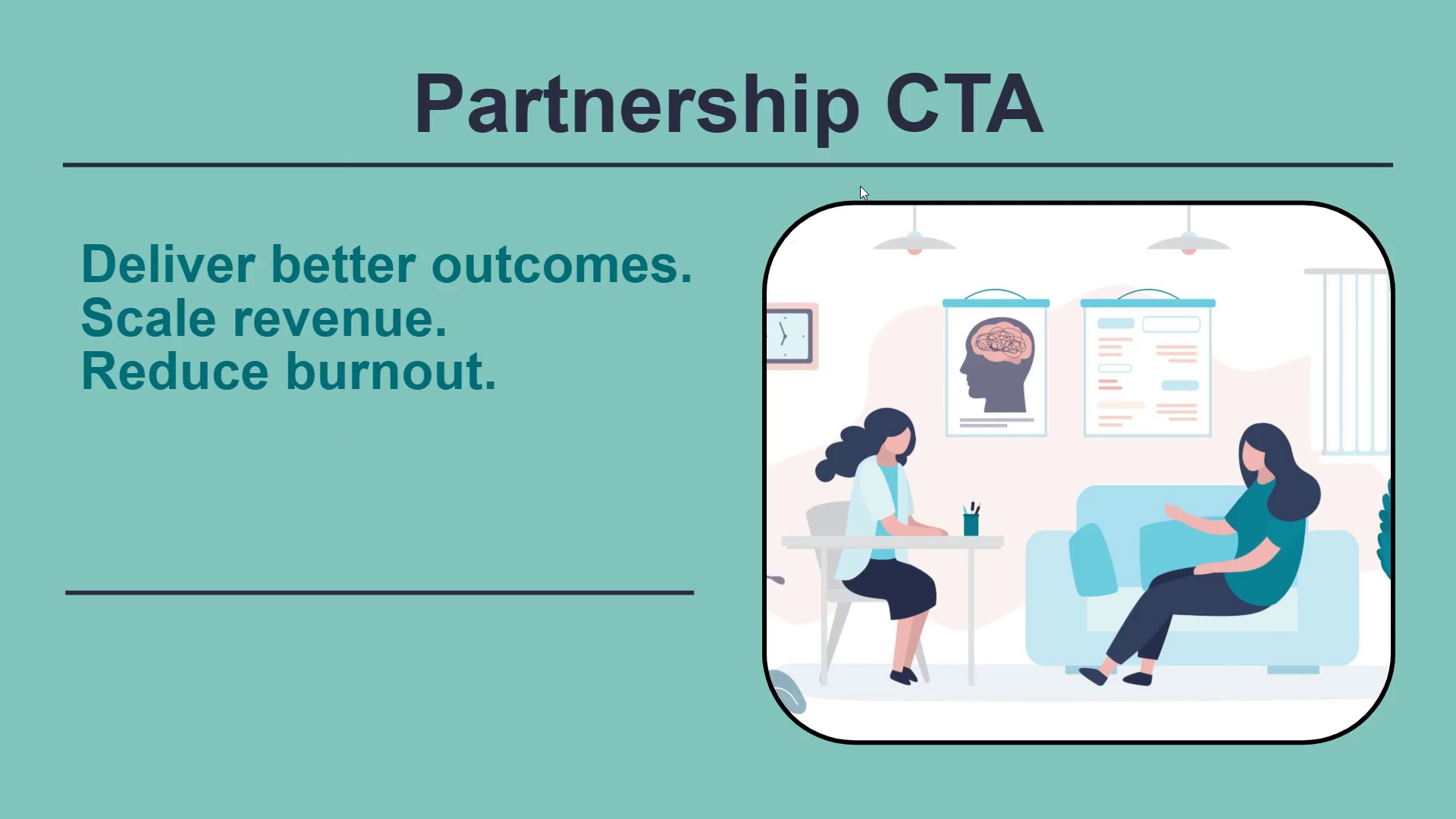 
key(ArrowLeft)
 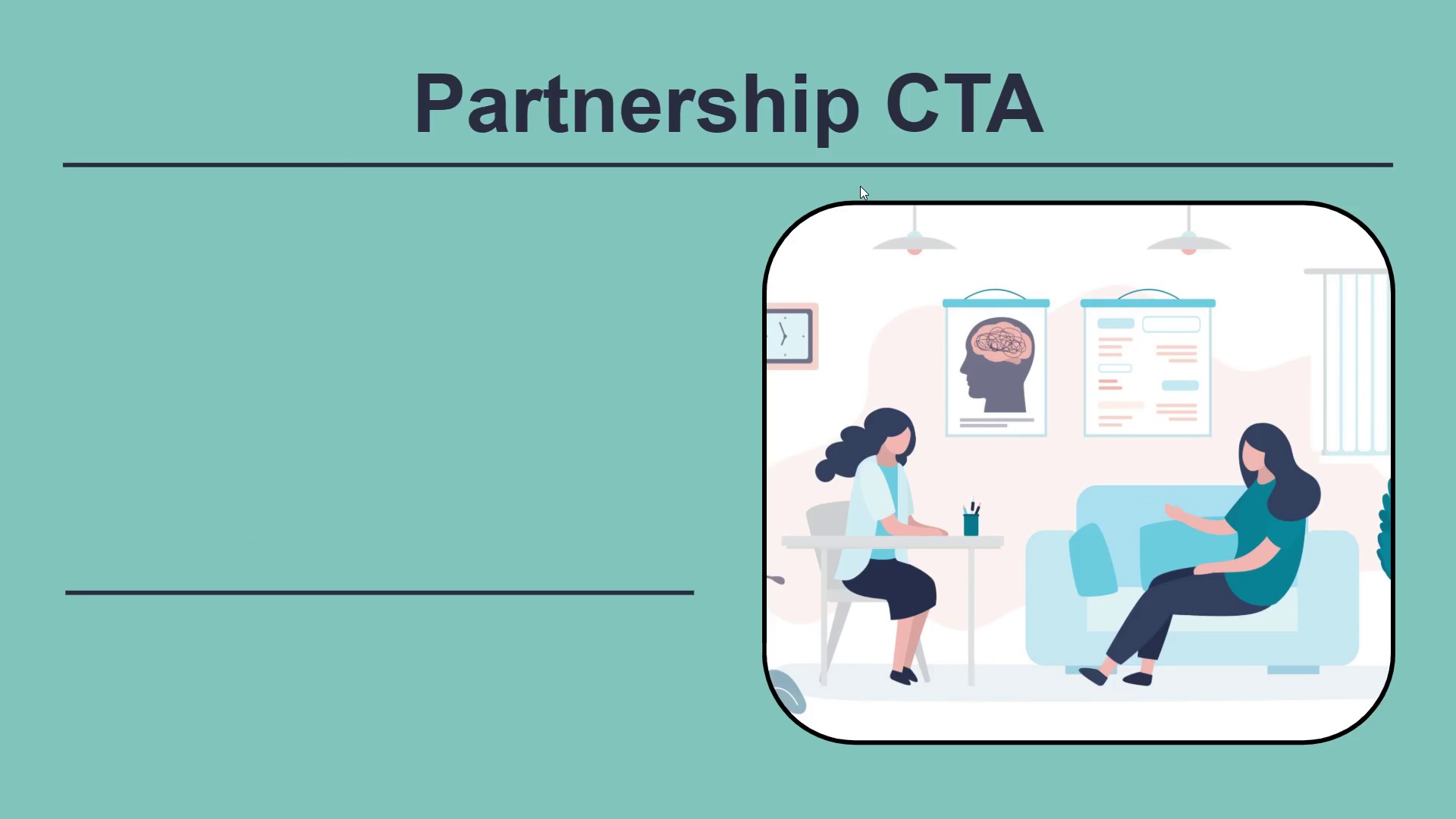 
key(ArrowLeft)
 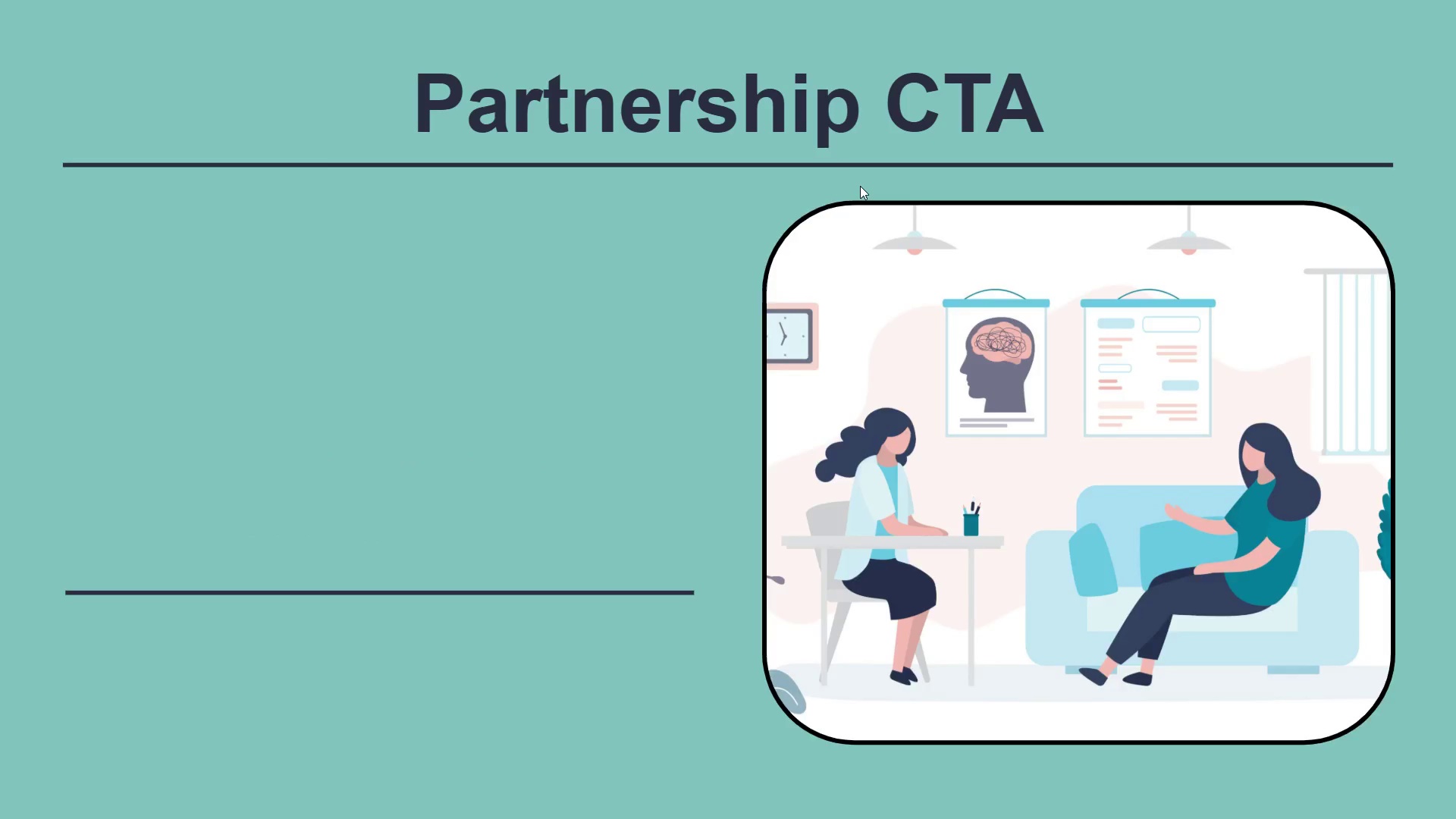 
key(ArrowLeft)
 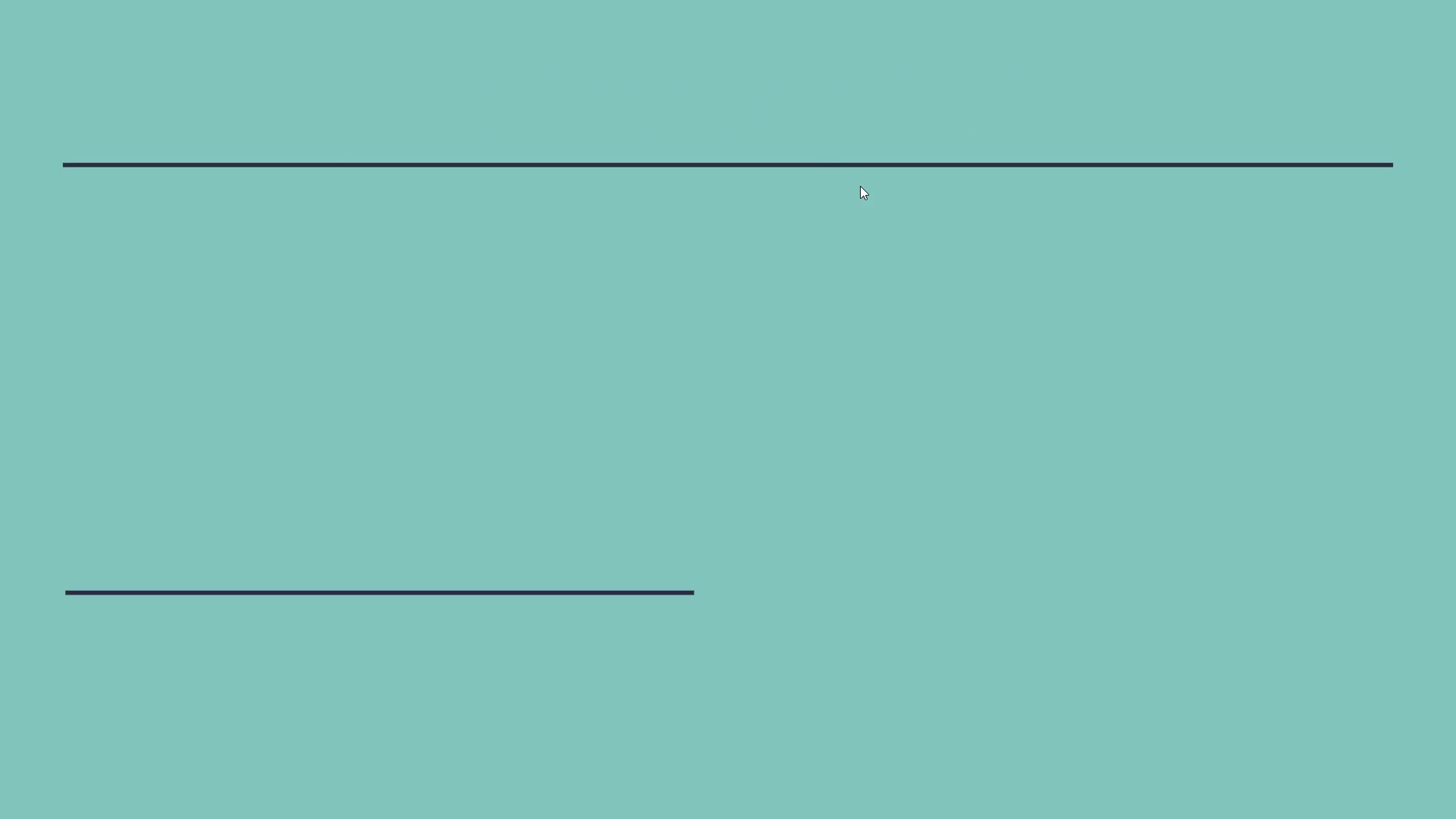 
key(ArrowLeft)
 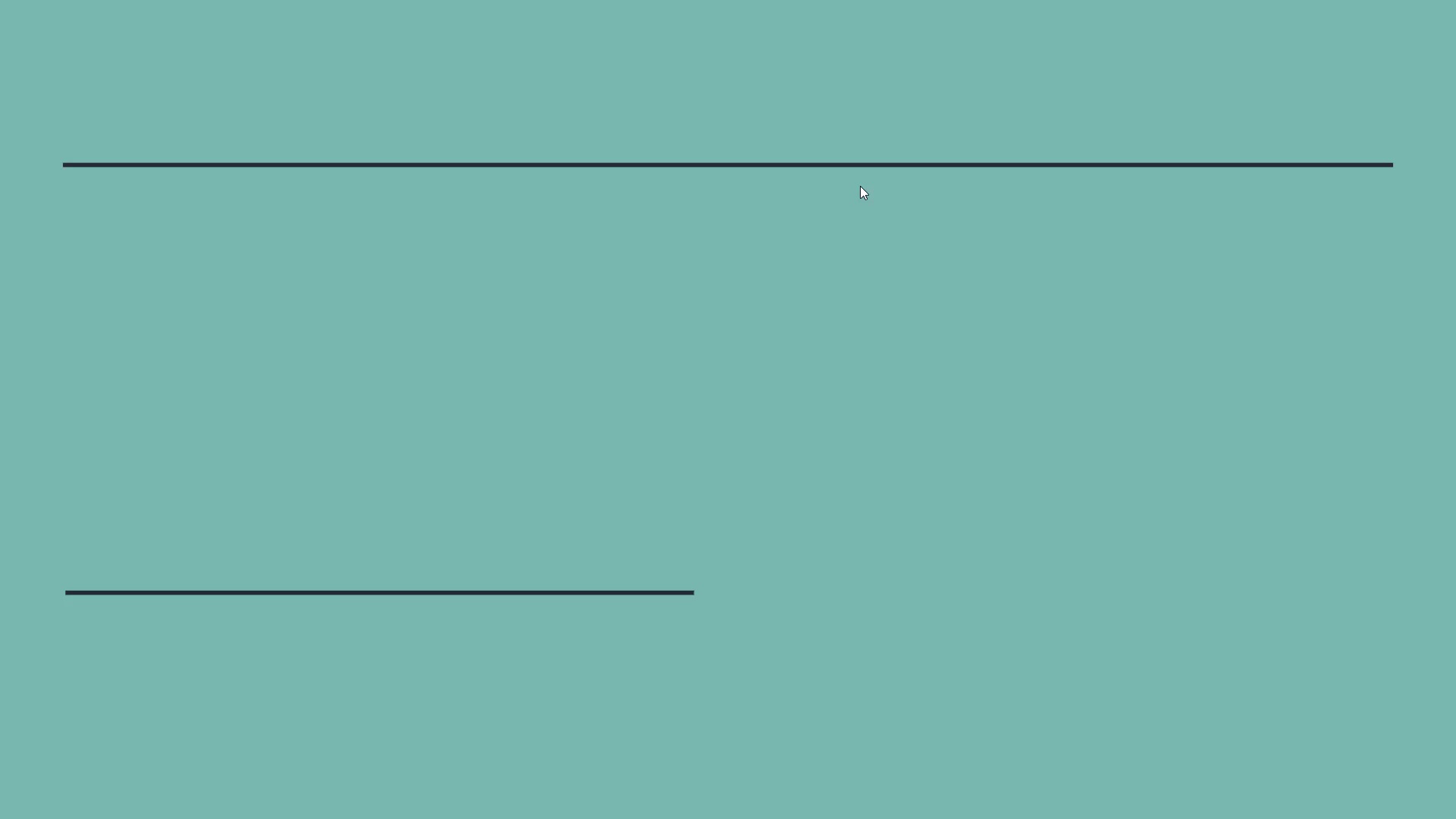 
key(ArrowLeft)
 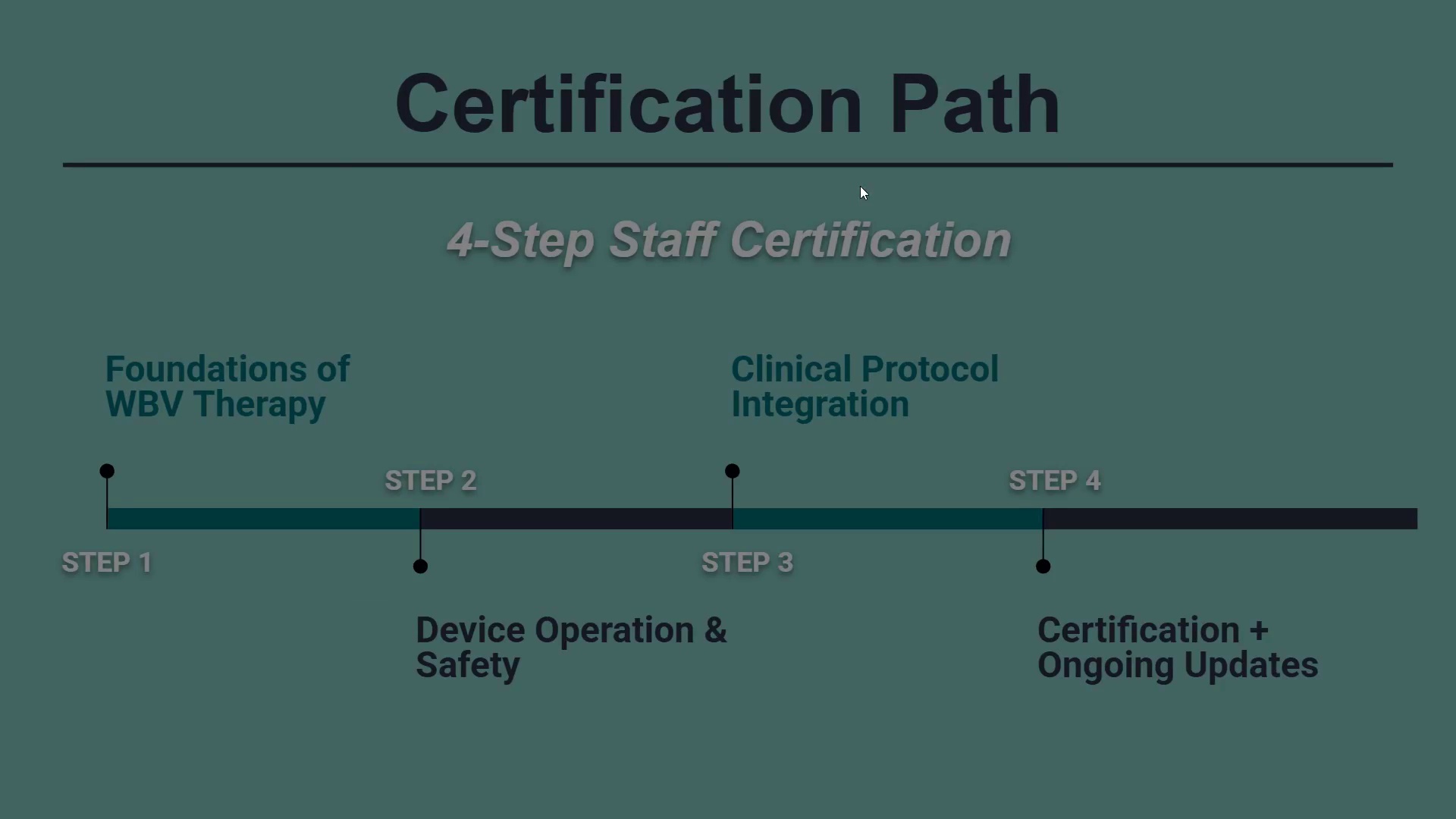 
key(ArrowLeft)
 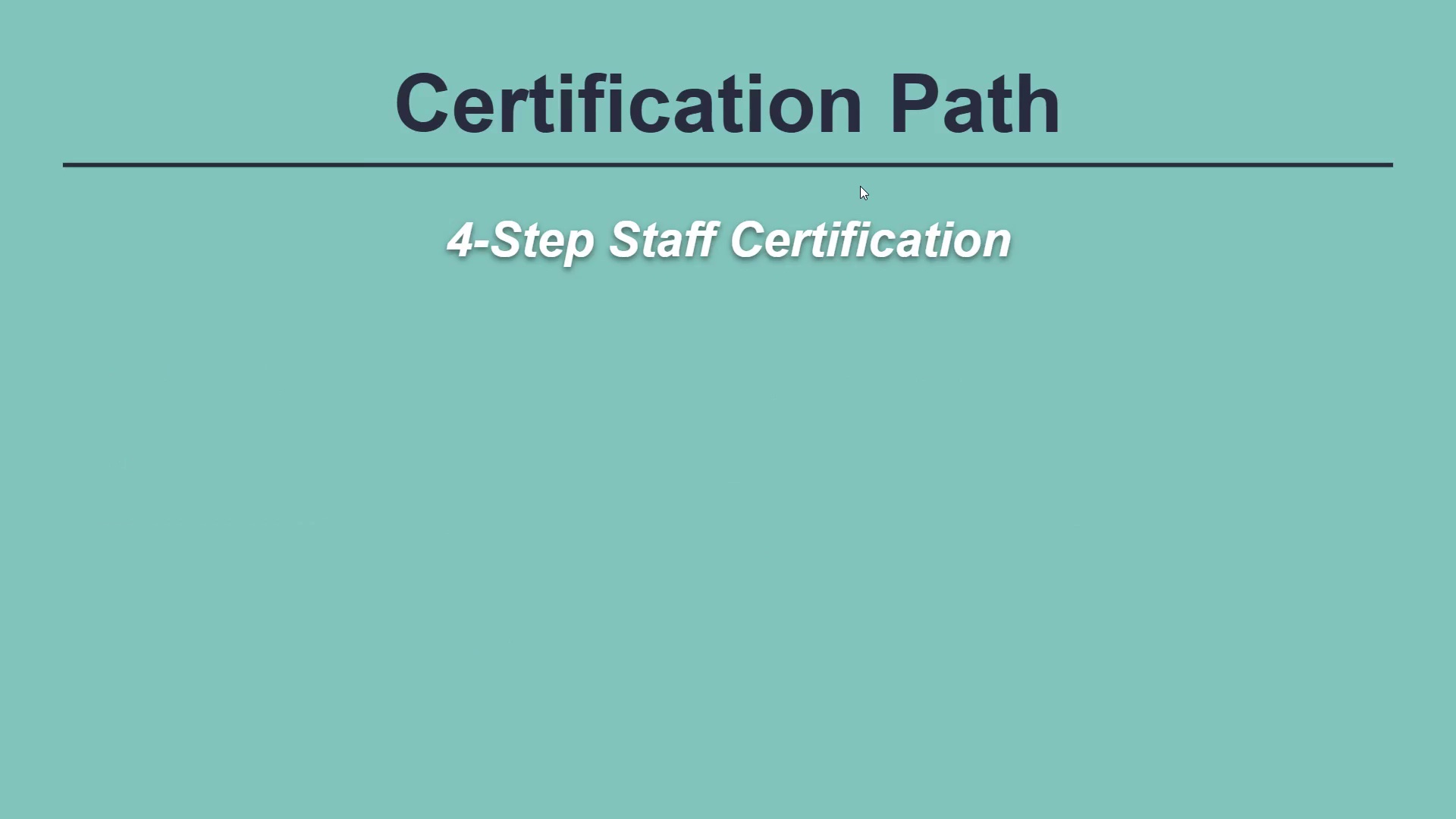 
key(ArrowLeft)
 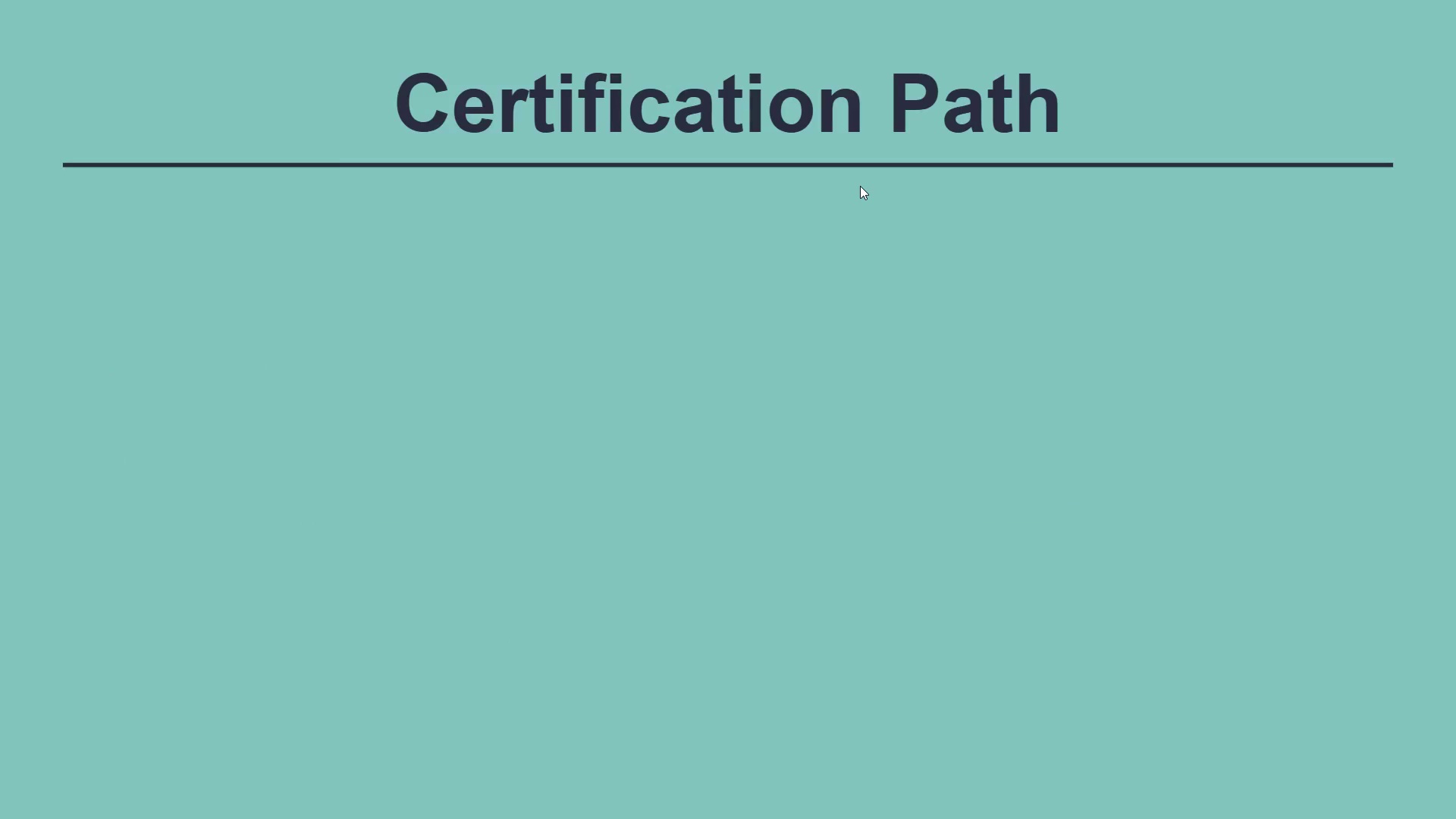 
key(ArrowLeft)
 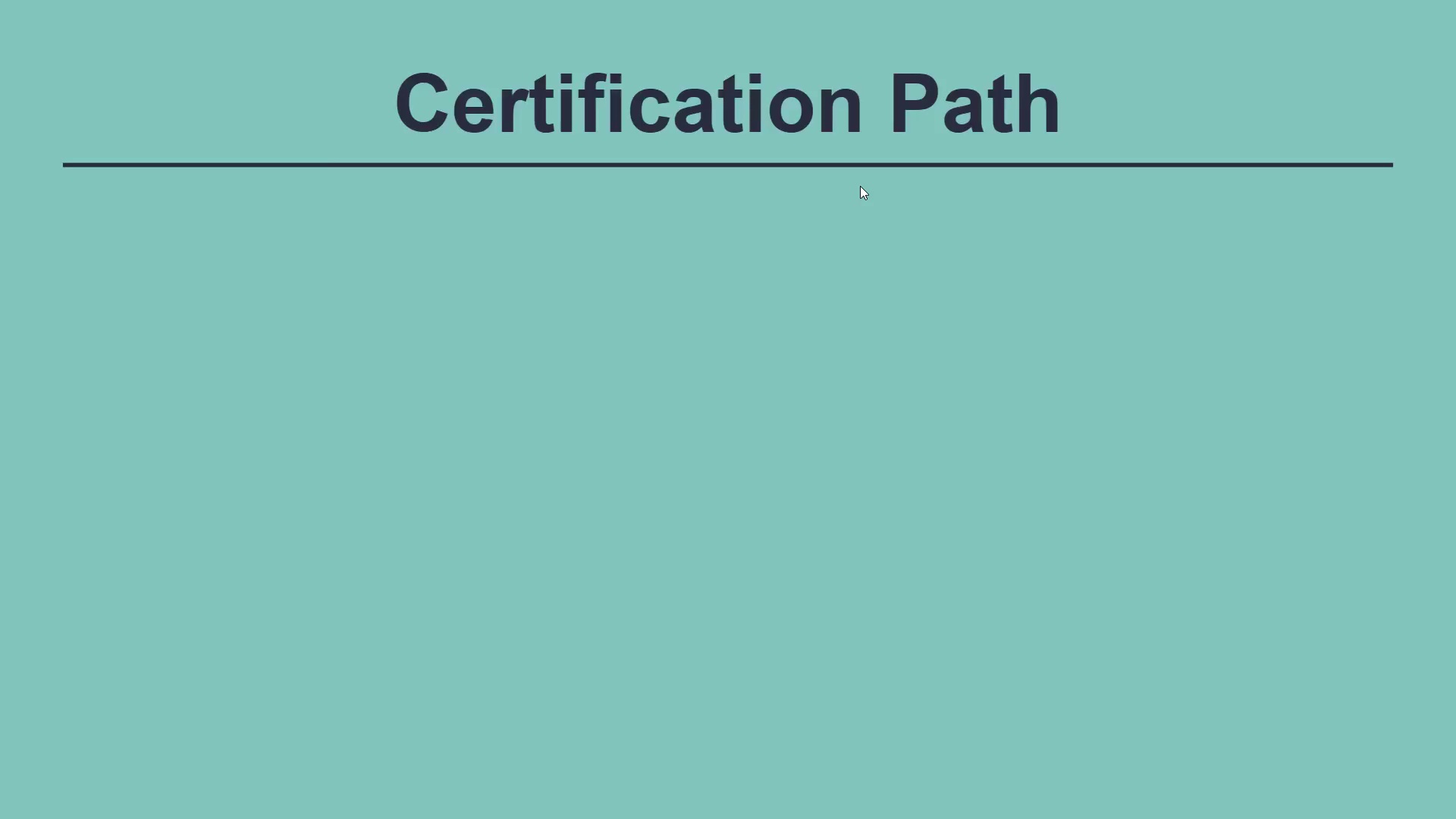 
key(ArrowRight)
 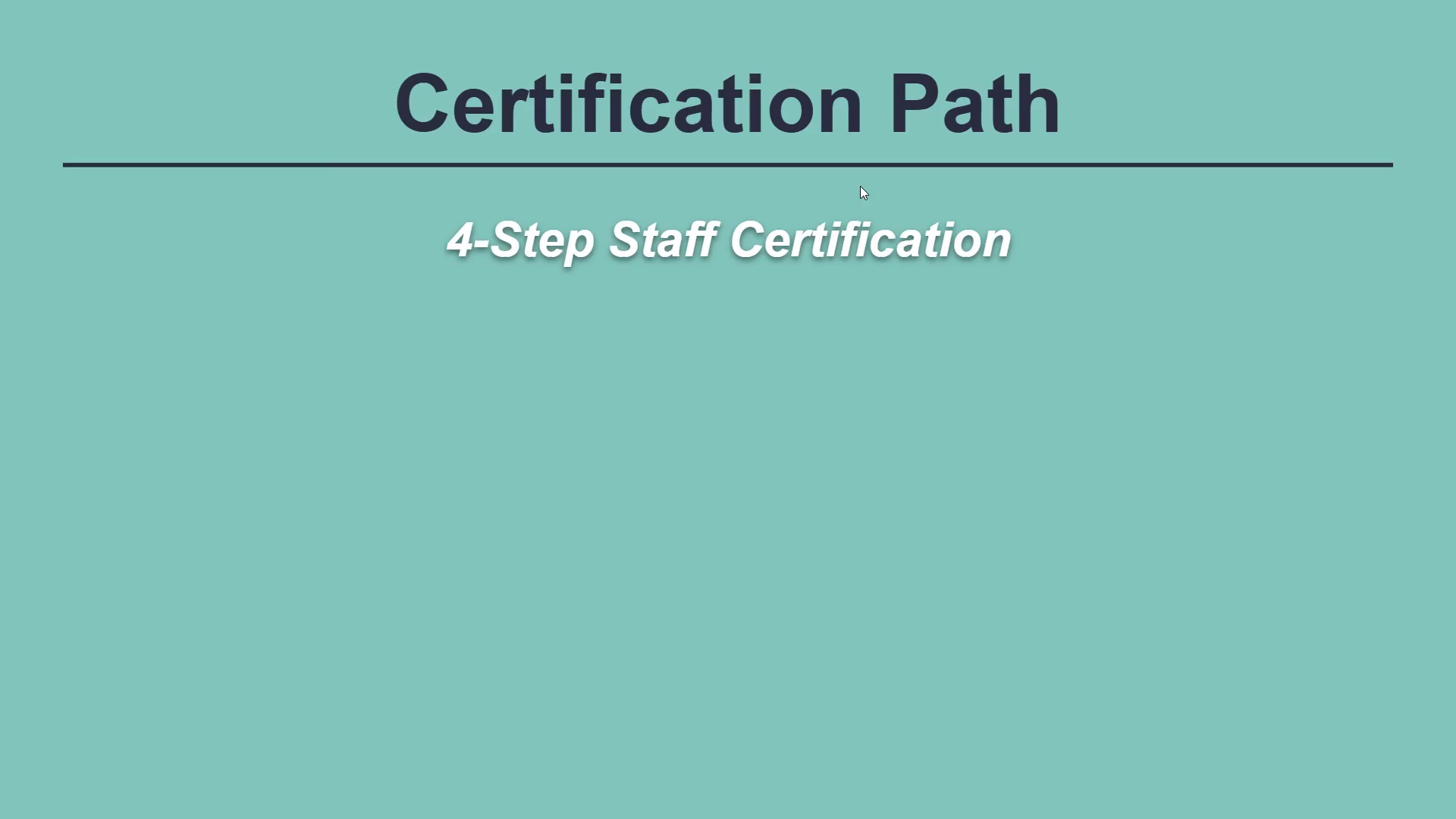 
key(ArrowRight)
 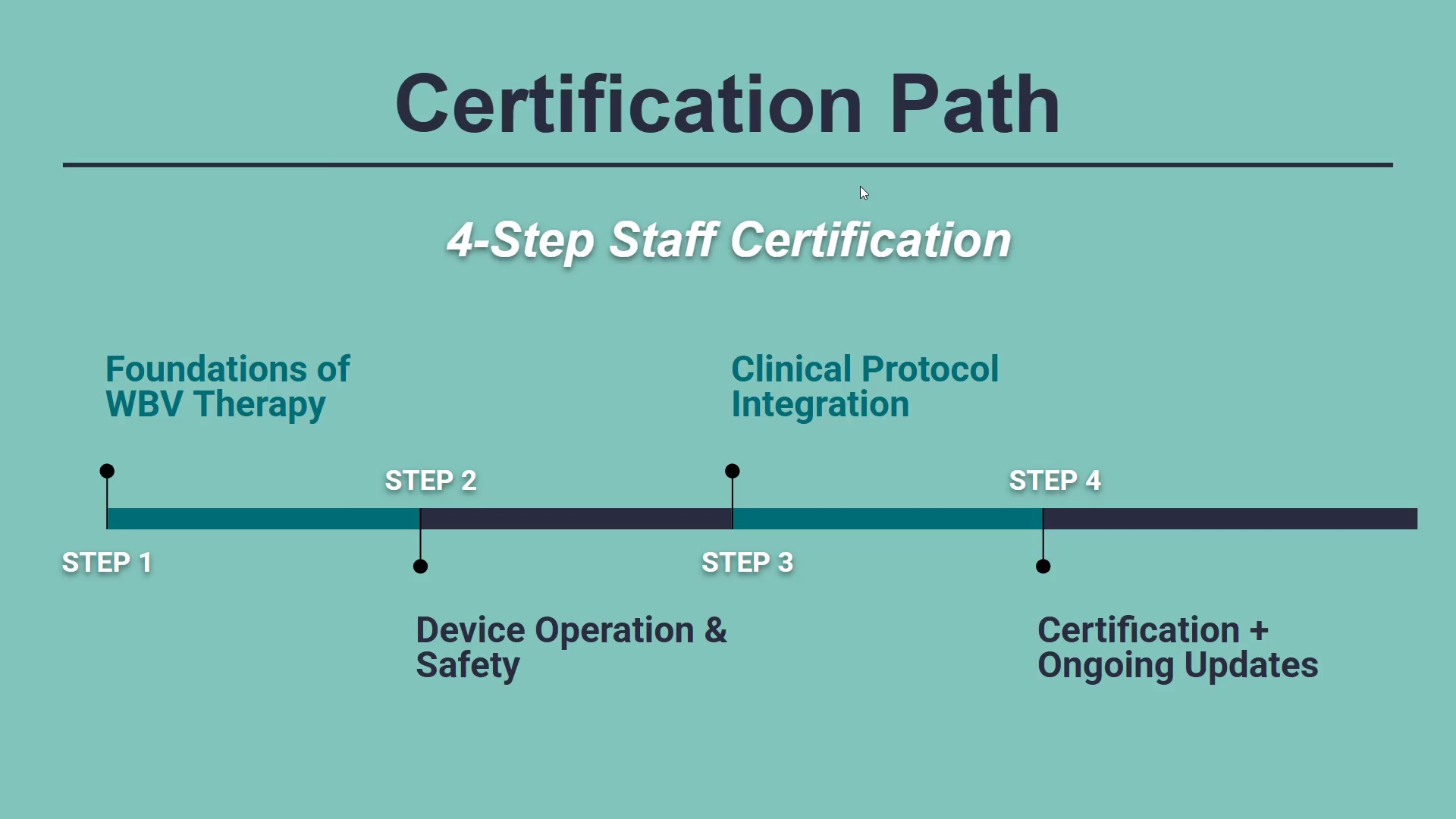 
key(ArrowRight)
 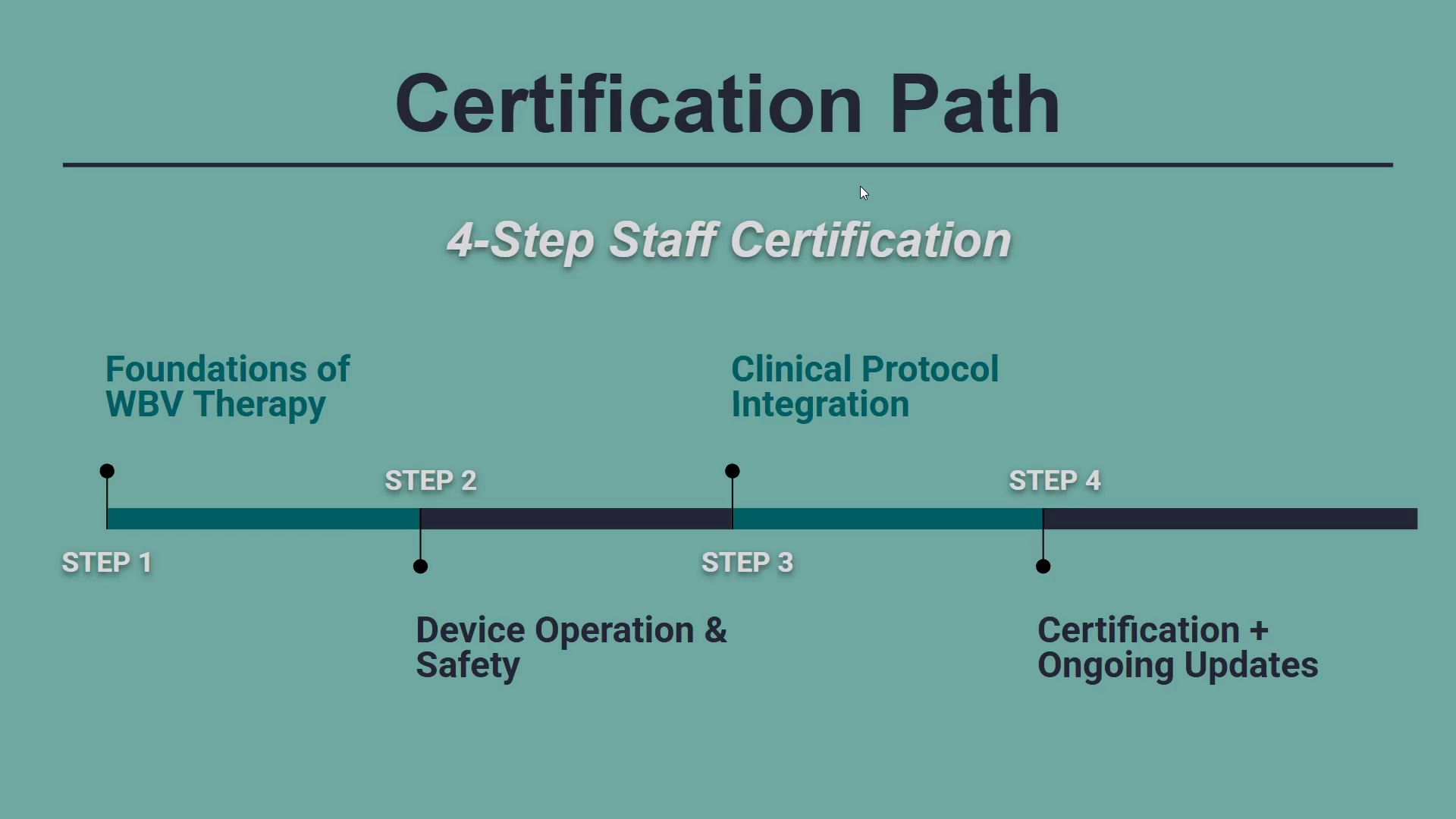 
key(ArrowRight)
 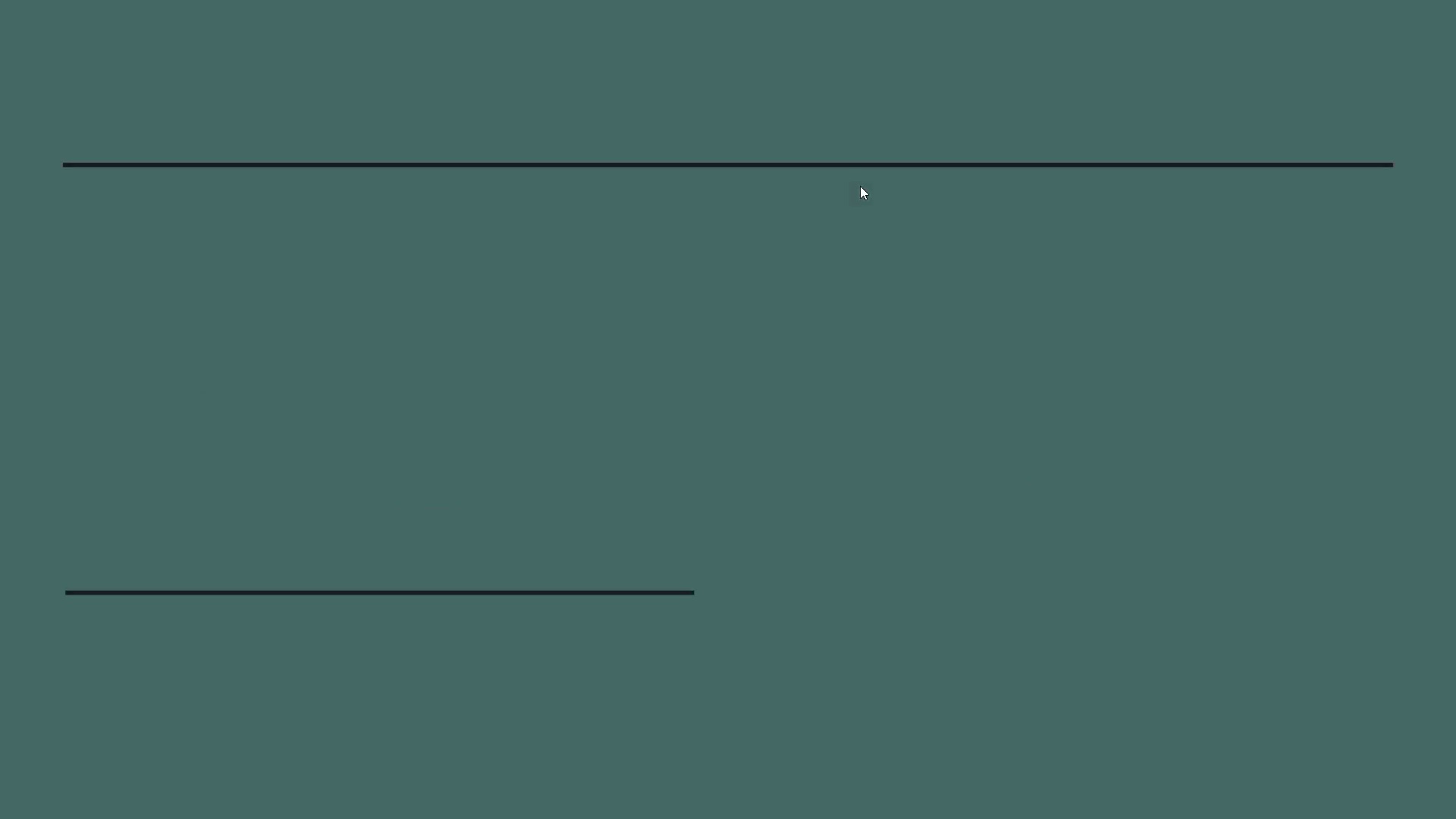 
key(ArrowRight)
 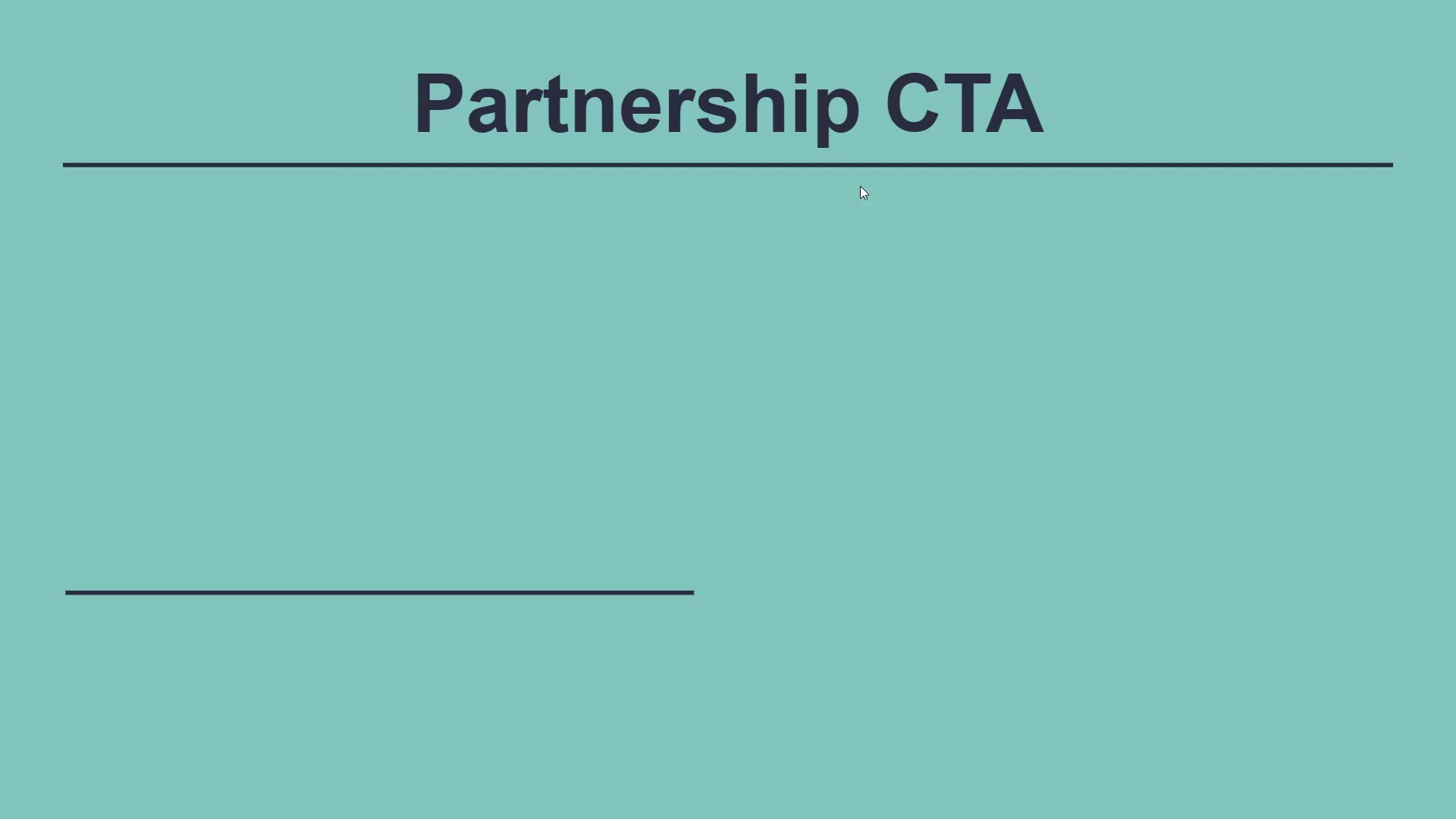 
key(ArrowRight)
 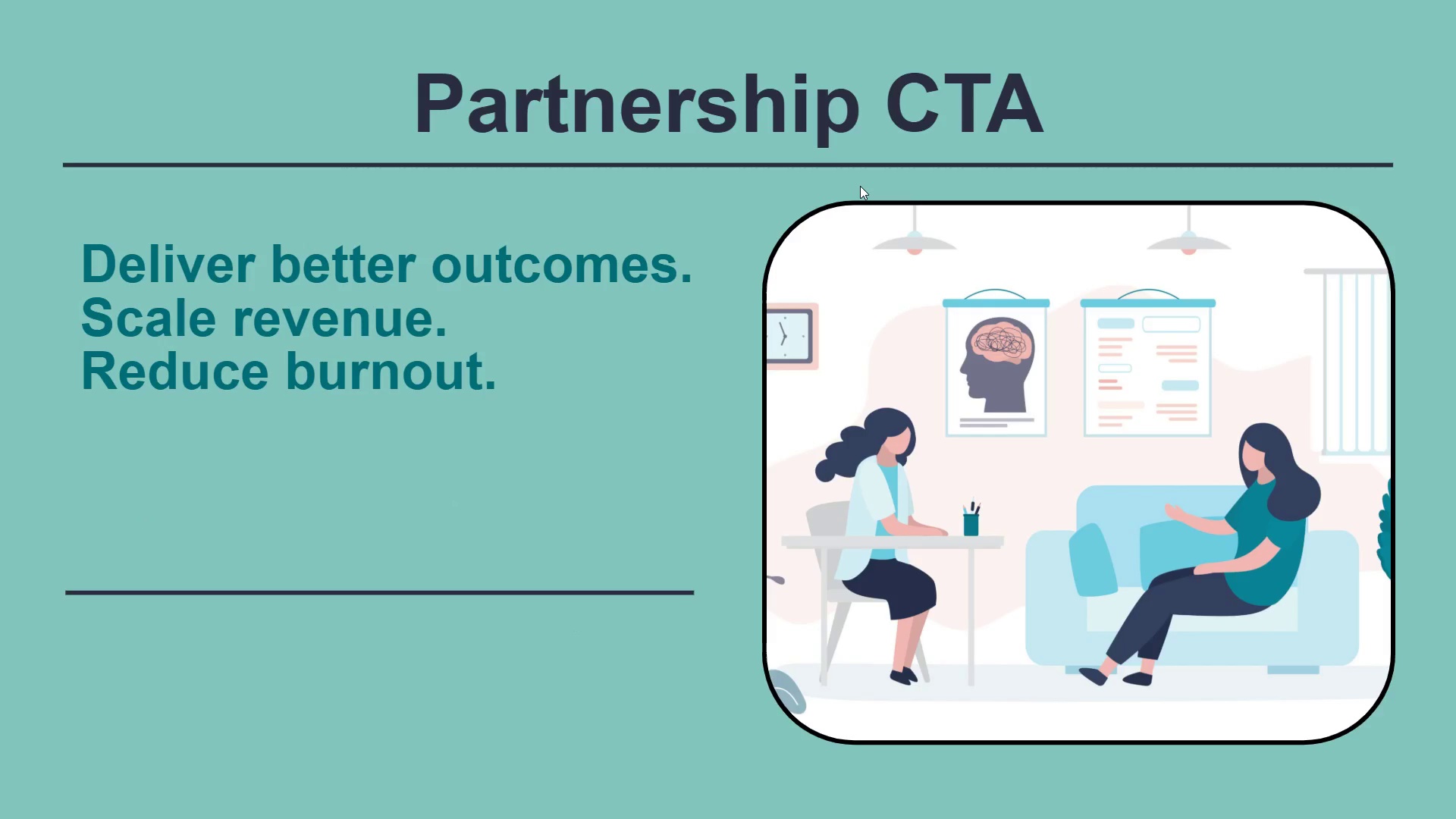 
key(ArrowRight)
 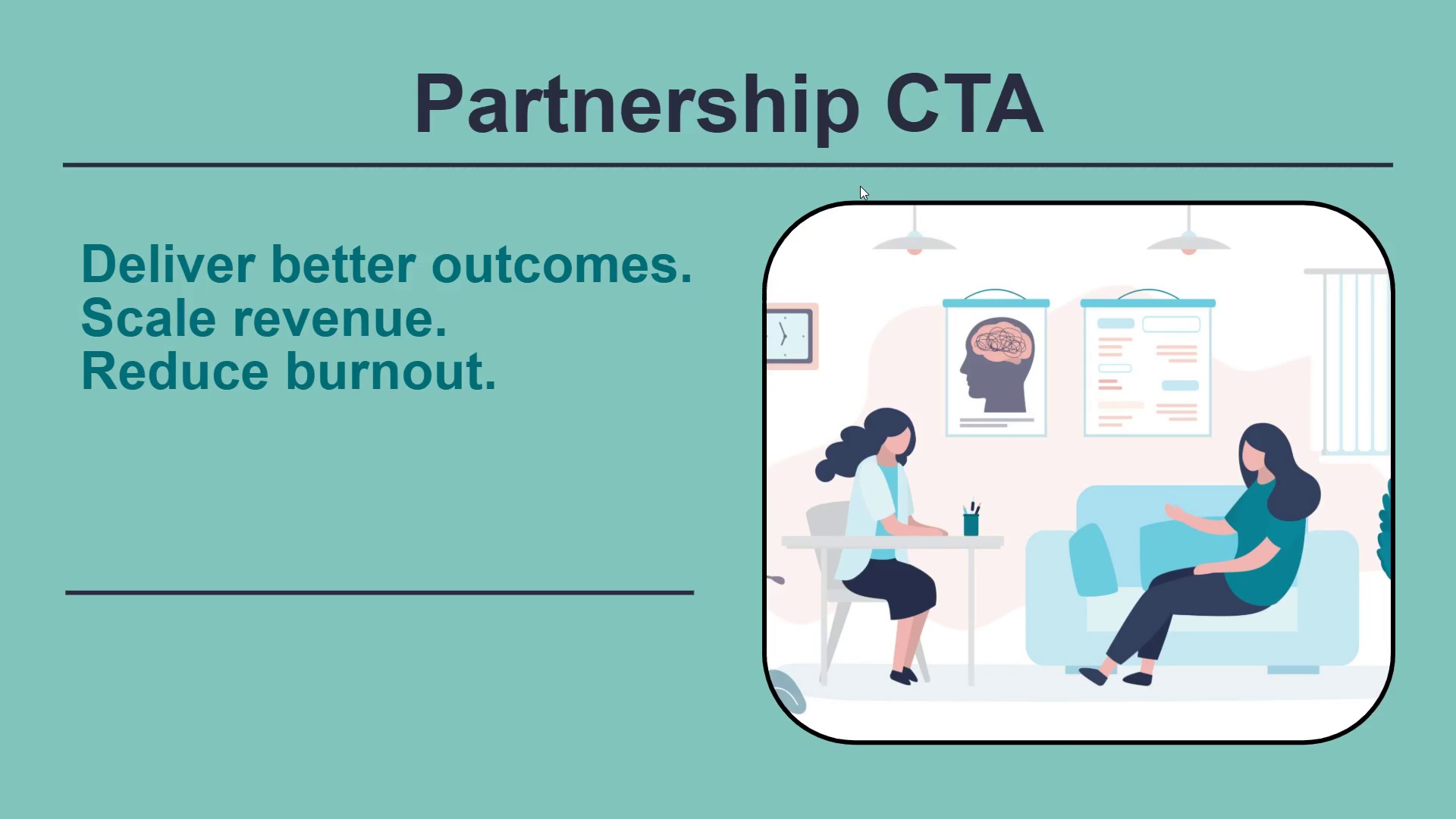 
key(ArrowRight)
 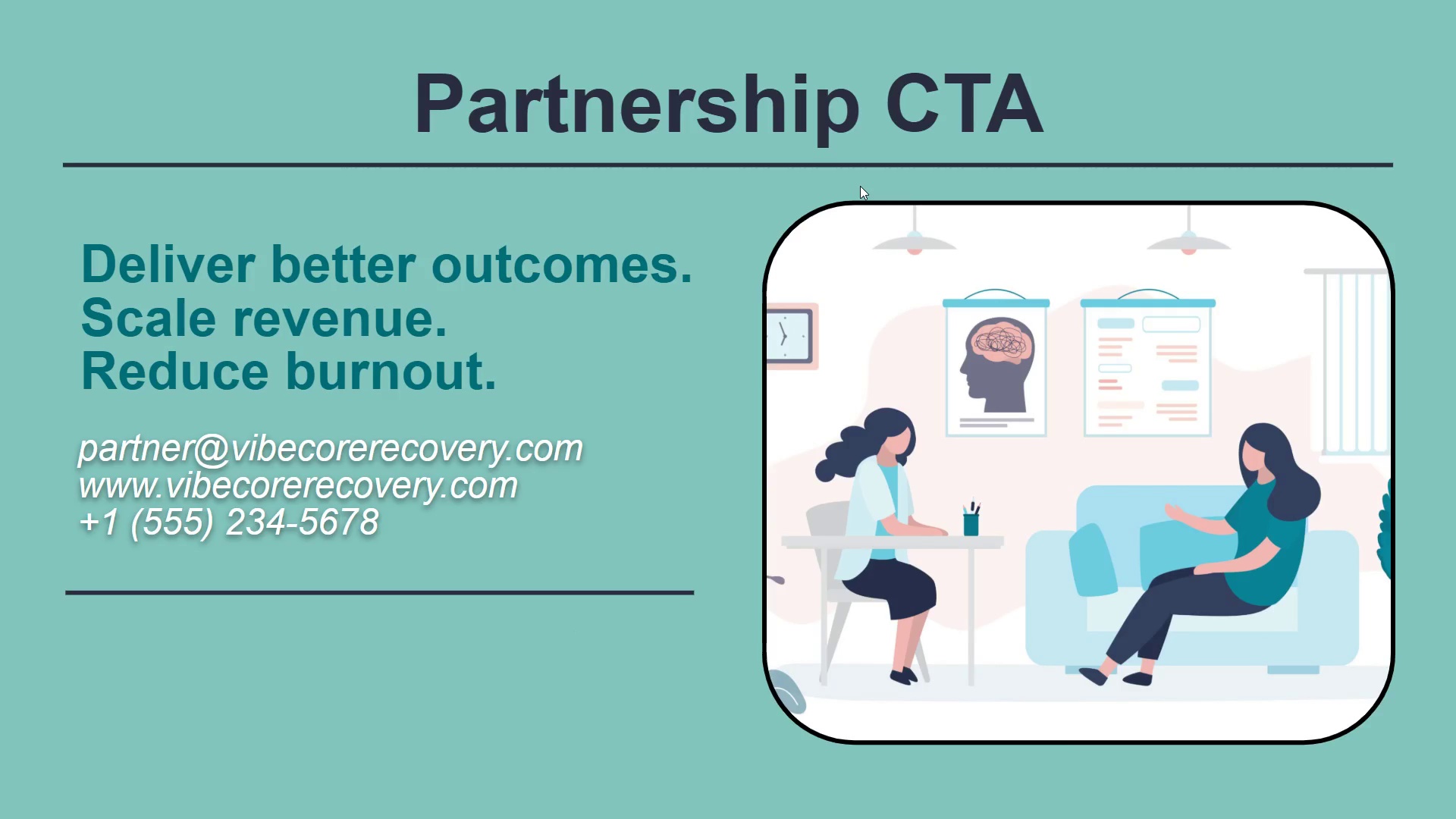 
key(ArrowRight)
 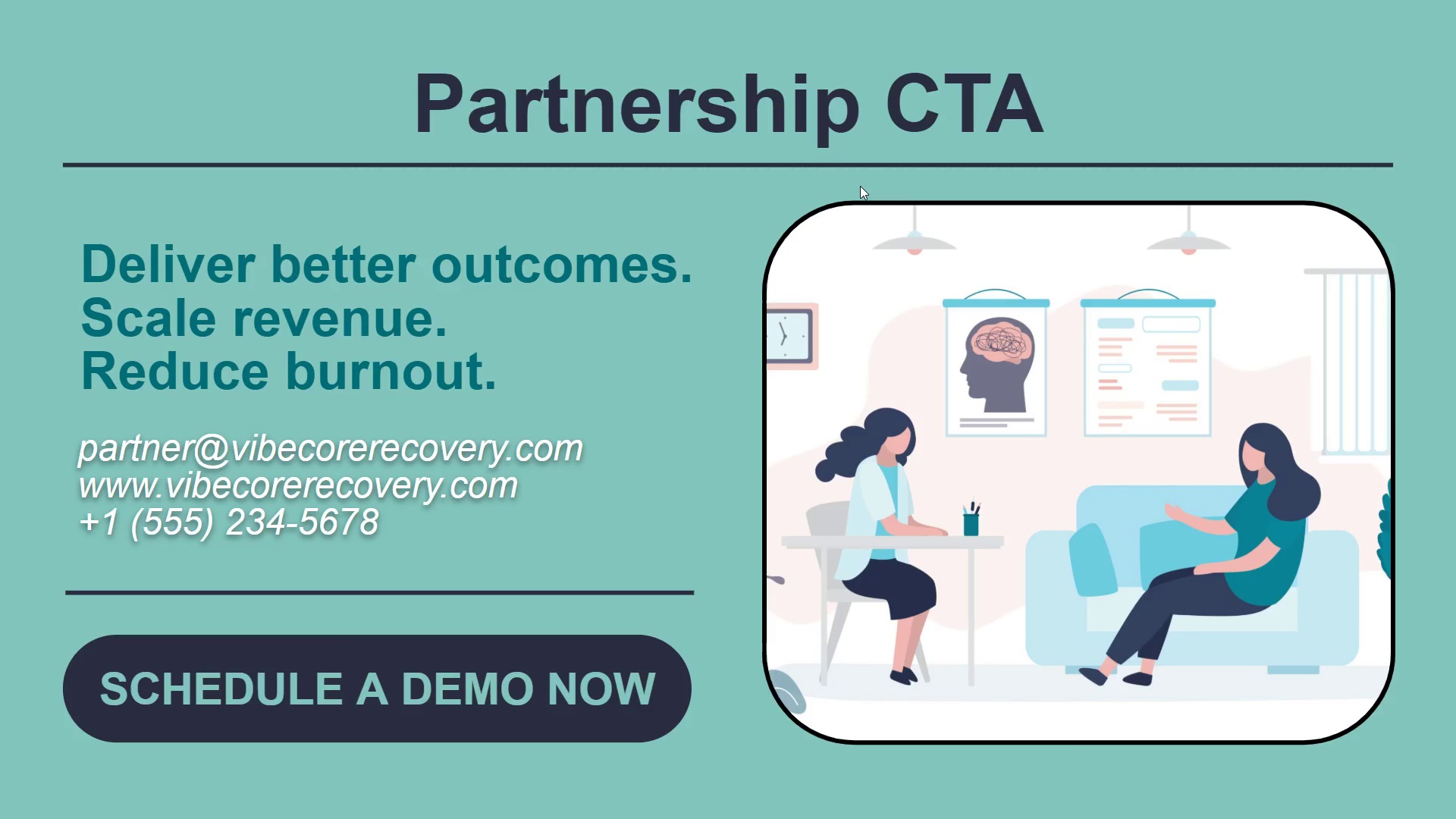 
key(ArrowRight)
 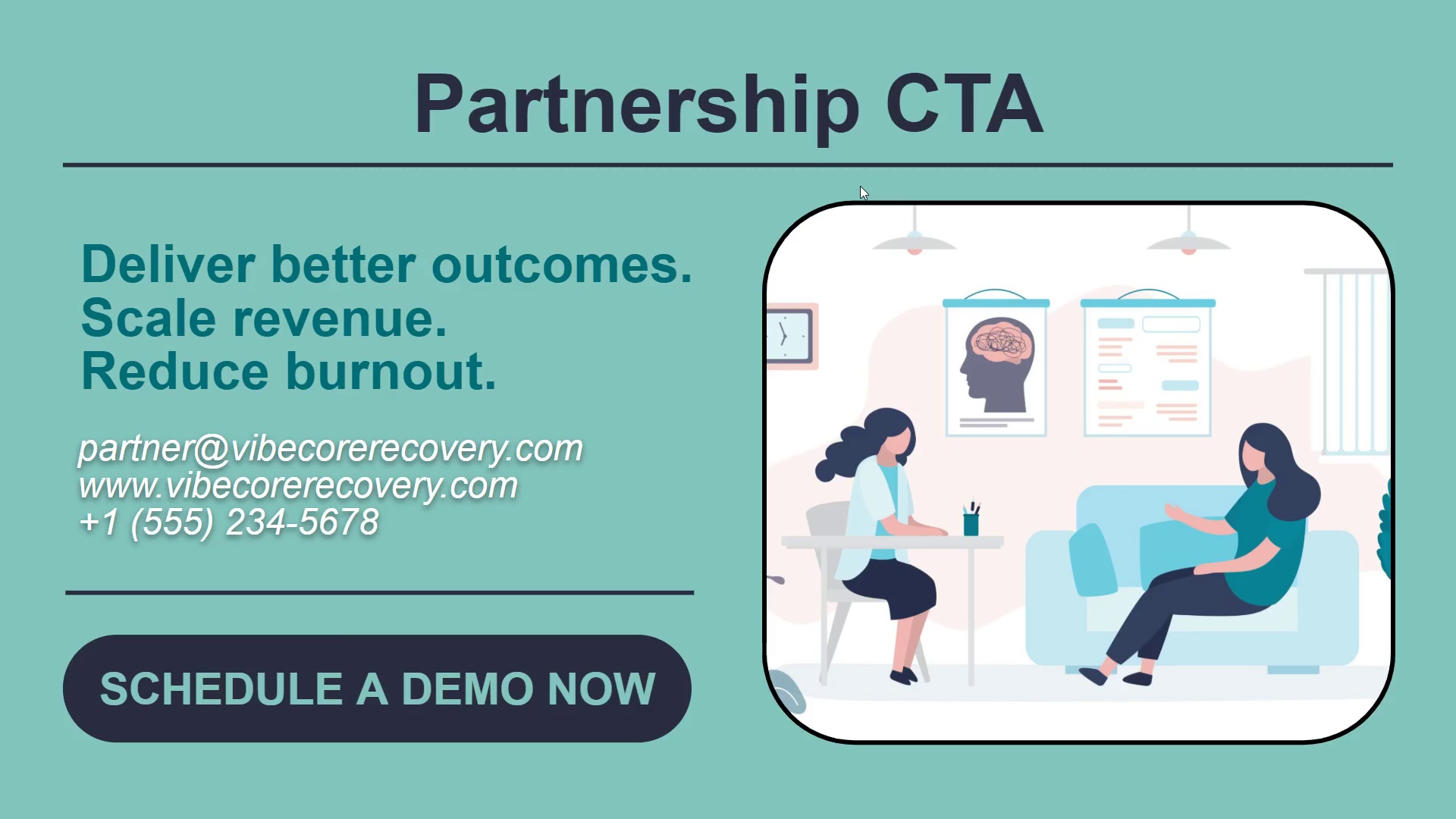 
key(Escape)
 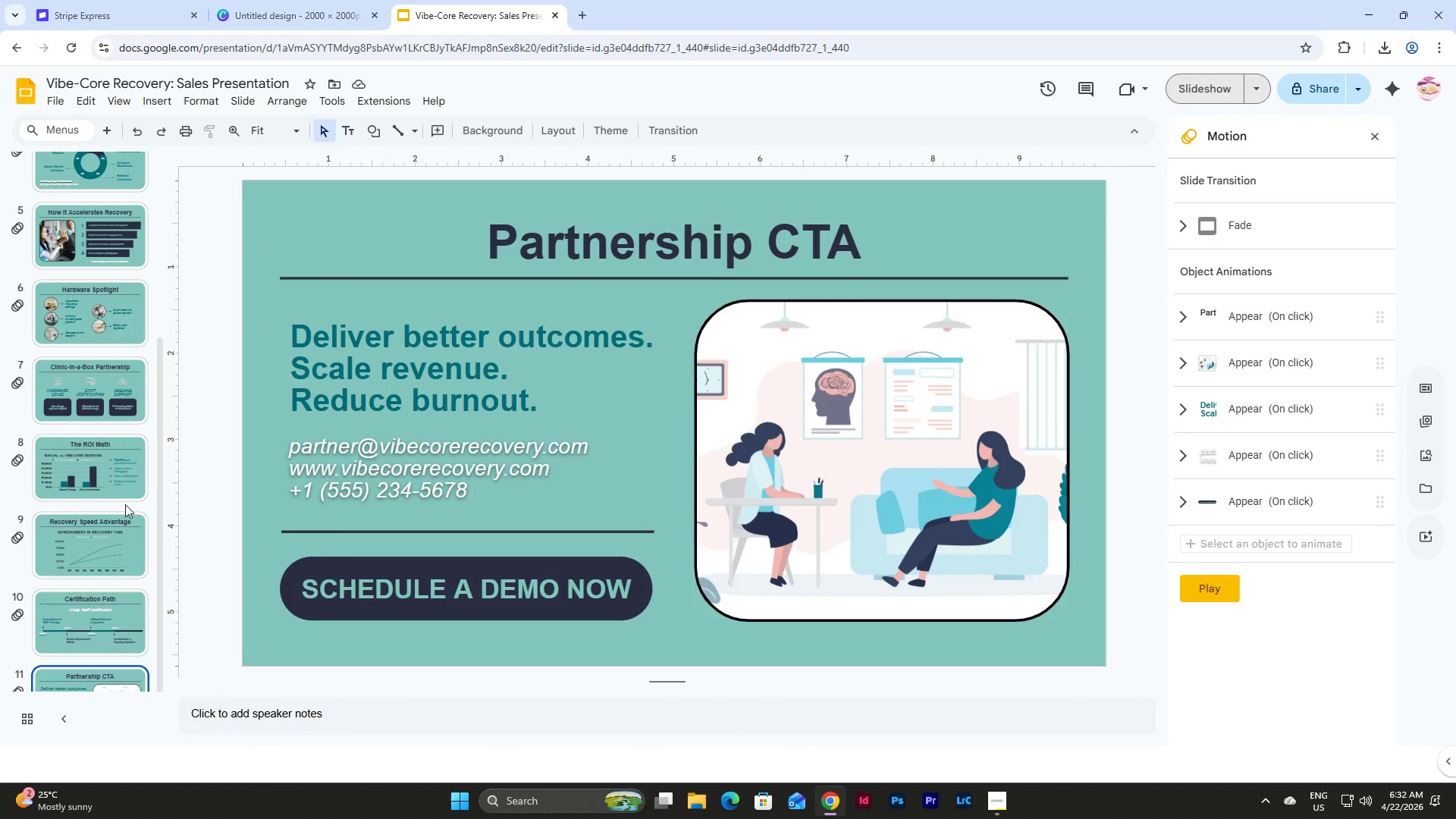 
scroll: coordinate [102, 502], scroll_direction: down, amount: 2.0